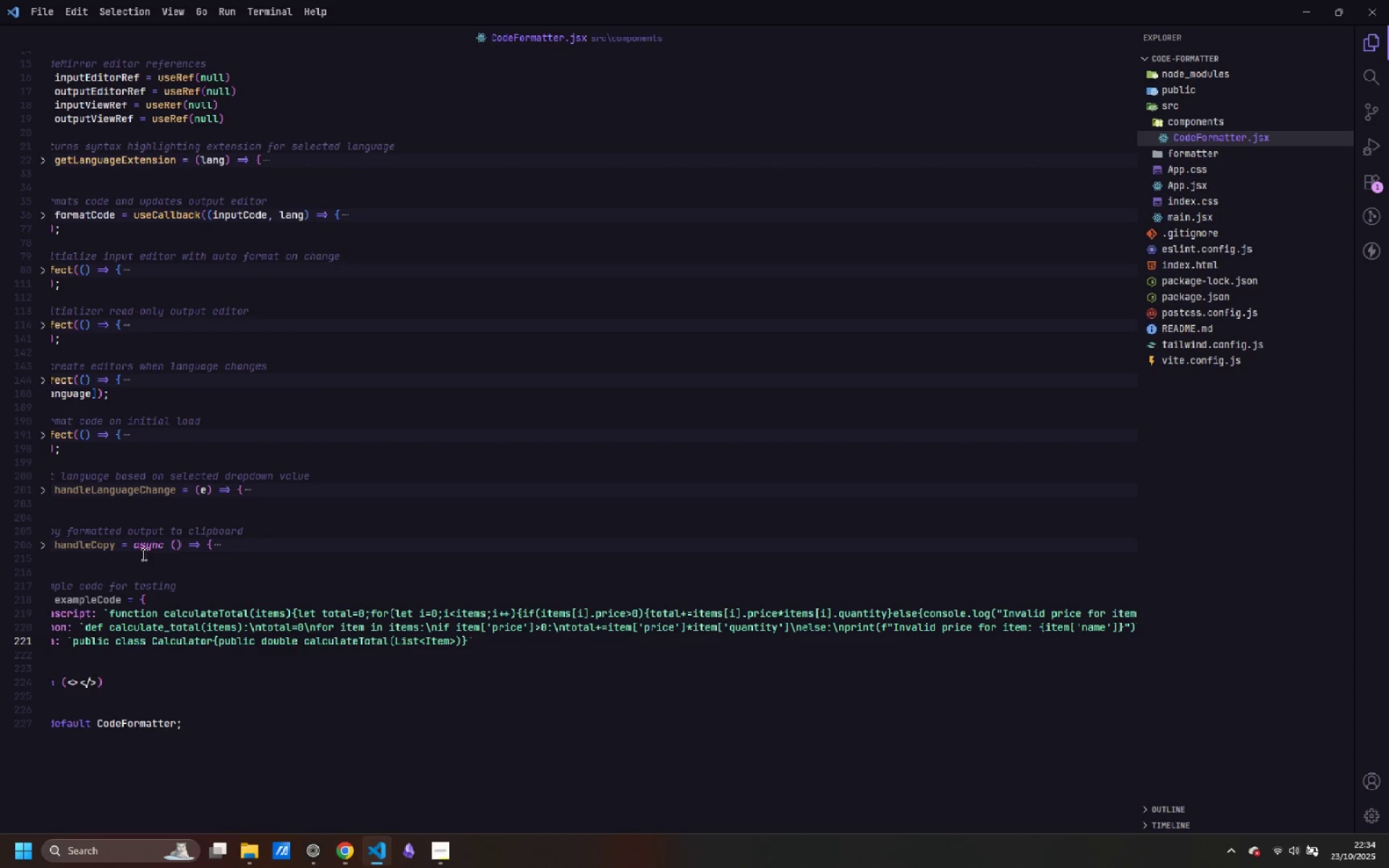 
type( items)
 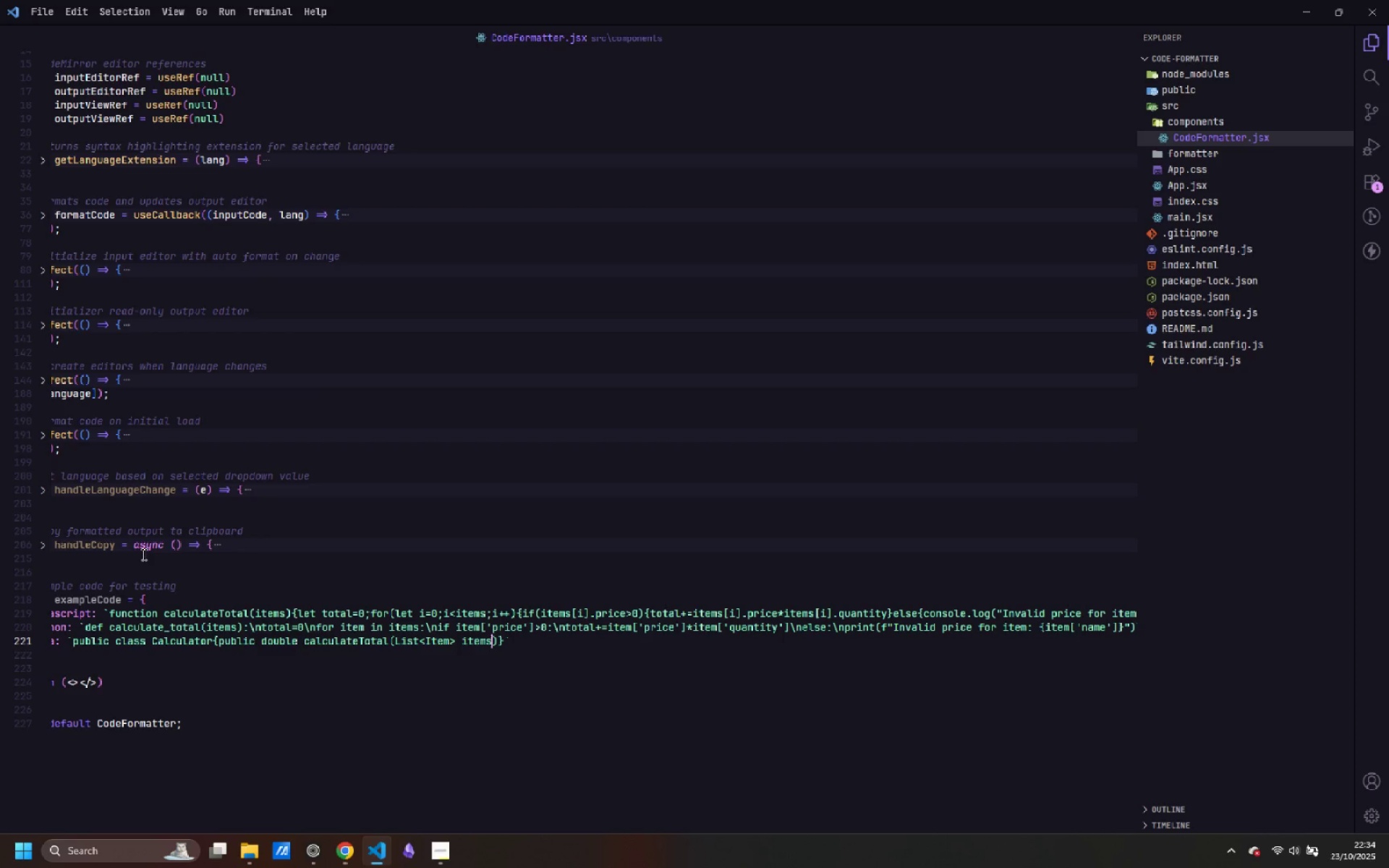 
key(ArrowRight)
 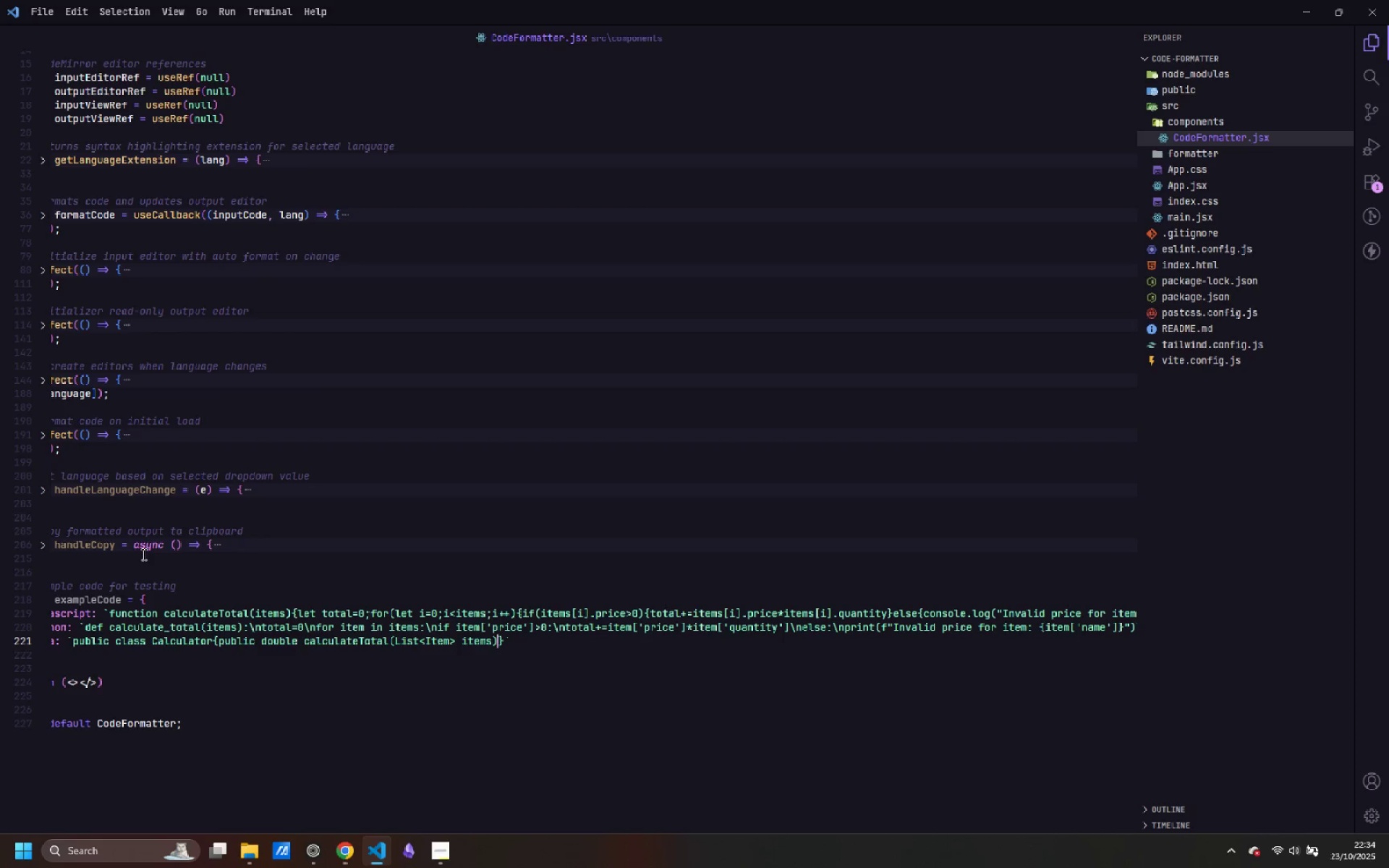 
key(Shift+BracketLeft)
 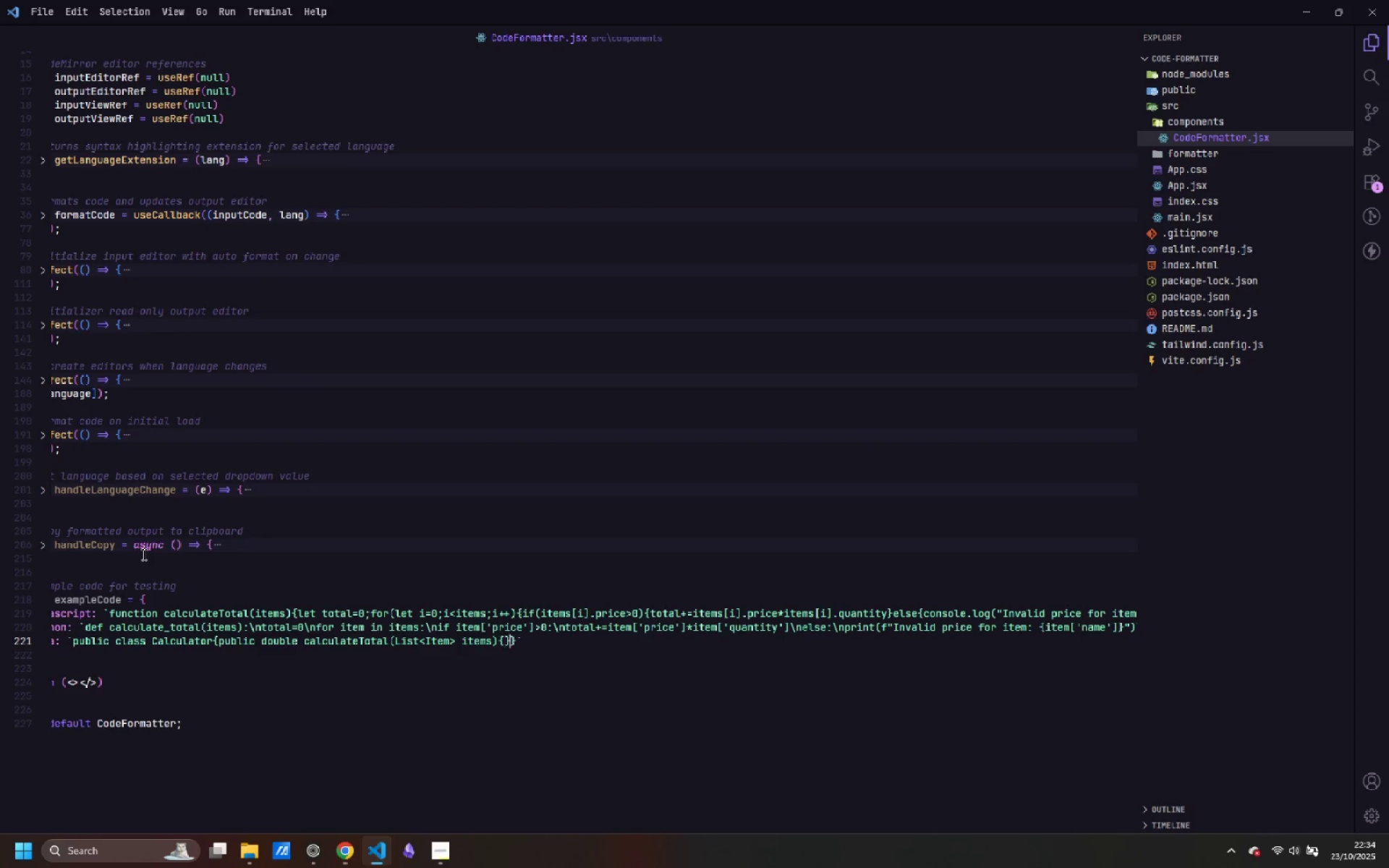 
key(Shift+BracketRight)
 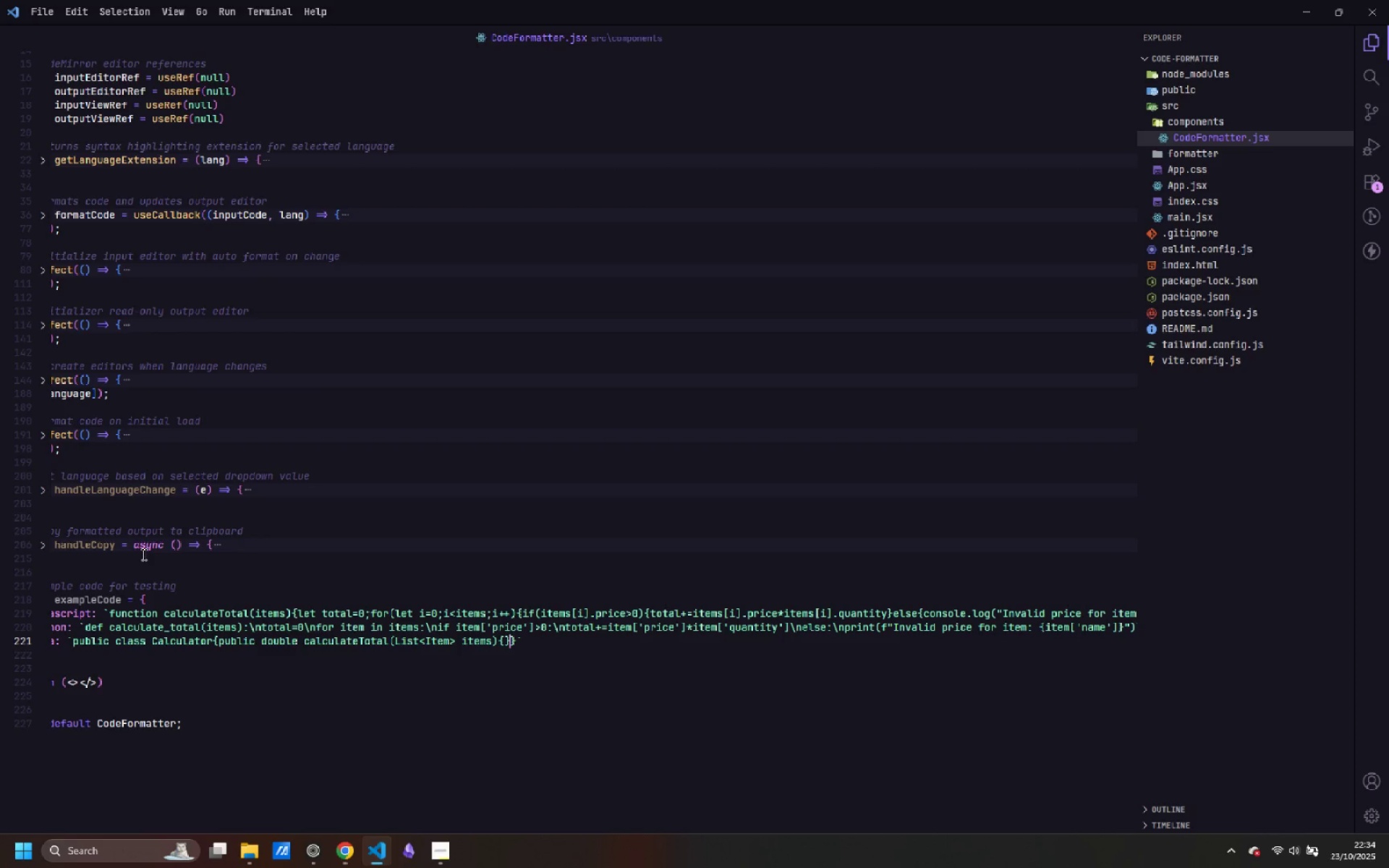 
key(ArrowLeft)
 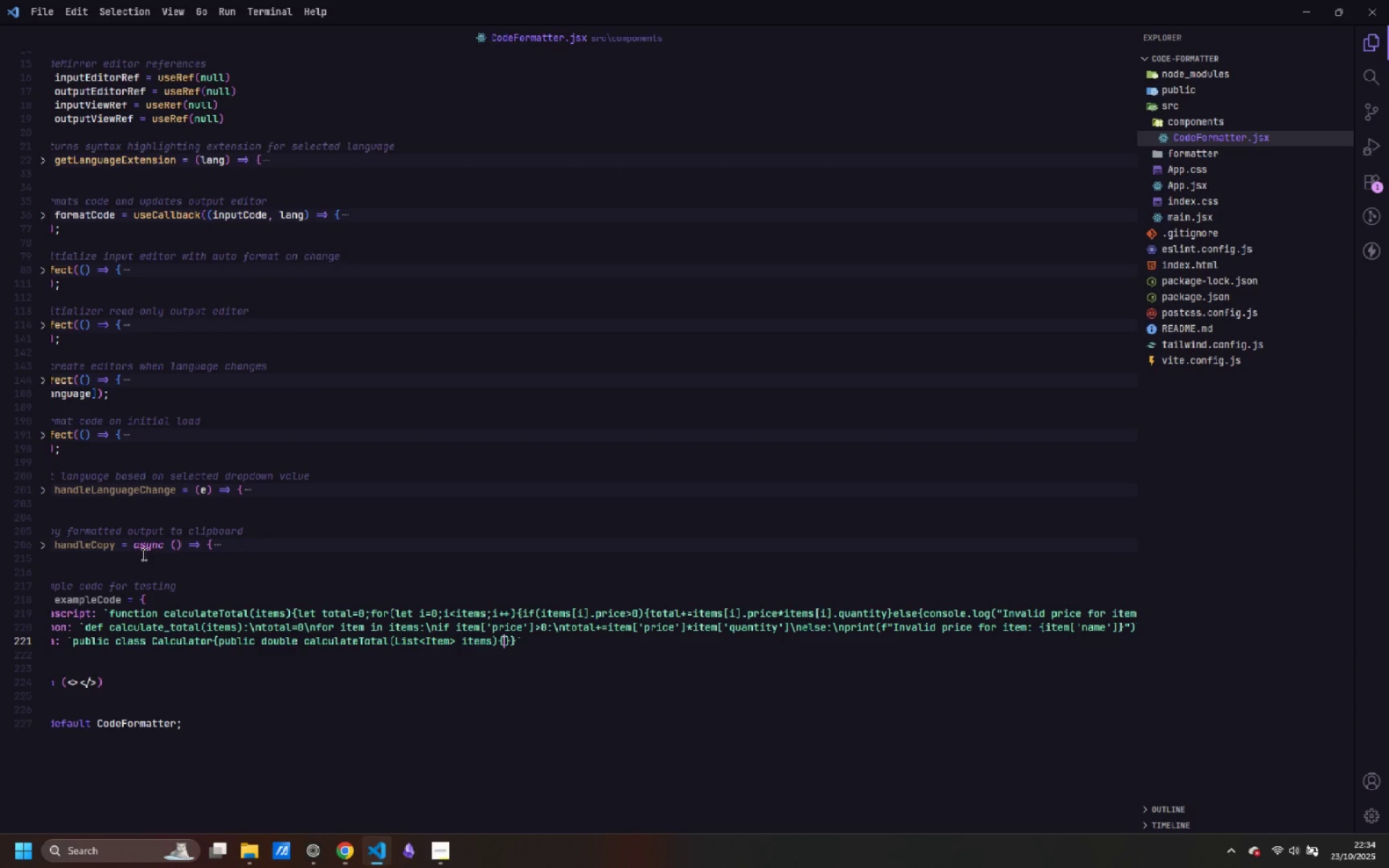 
wait(5.27)
 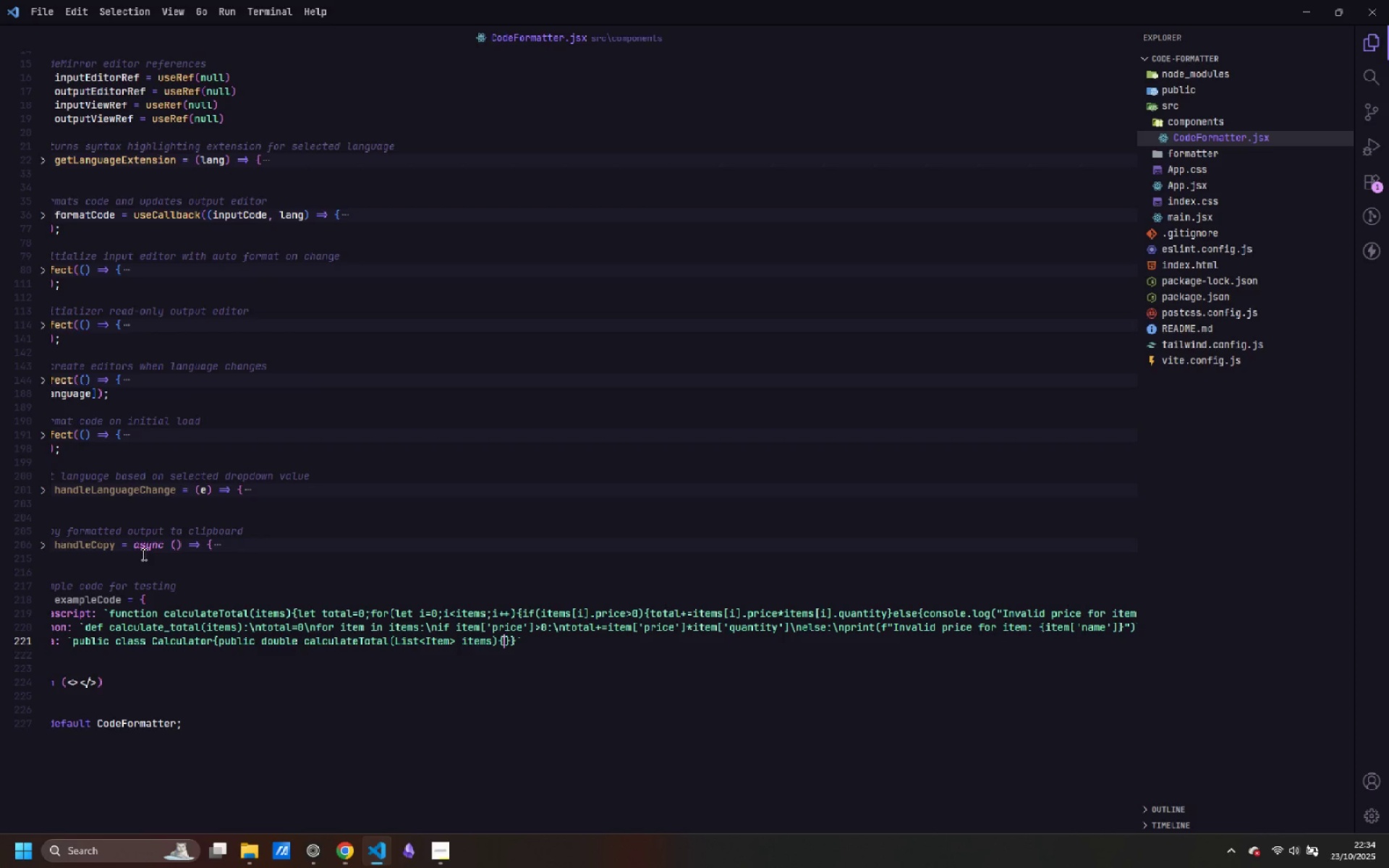 
type(dp)
key(Backspace)
type(u)
key(Backspace)
type(ouble)
 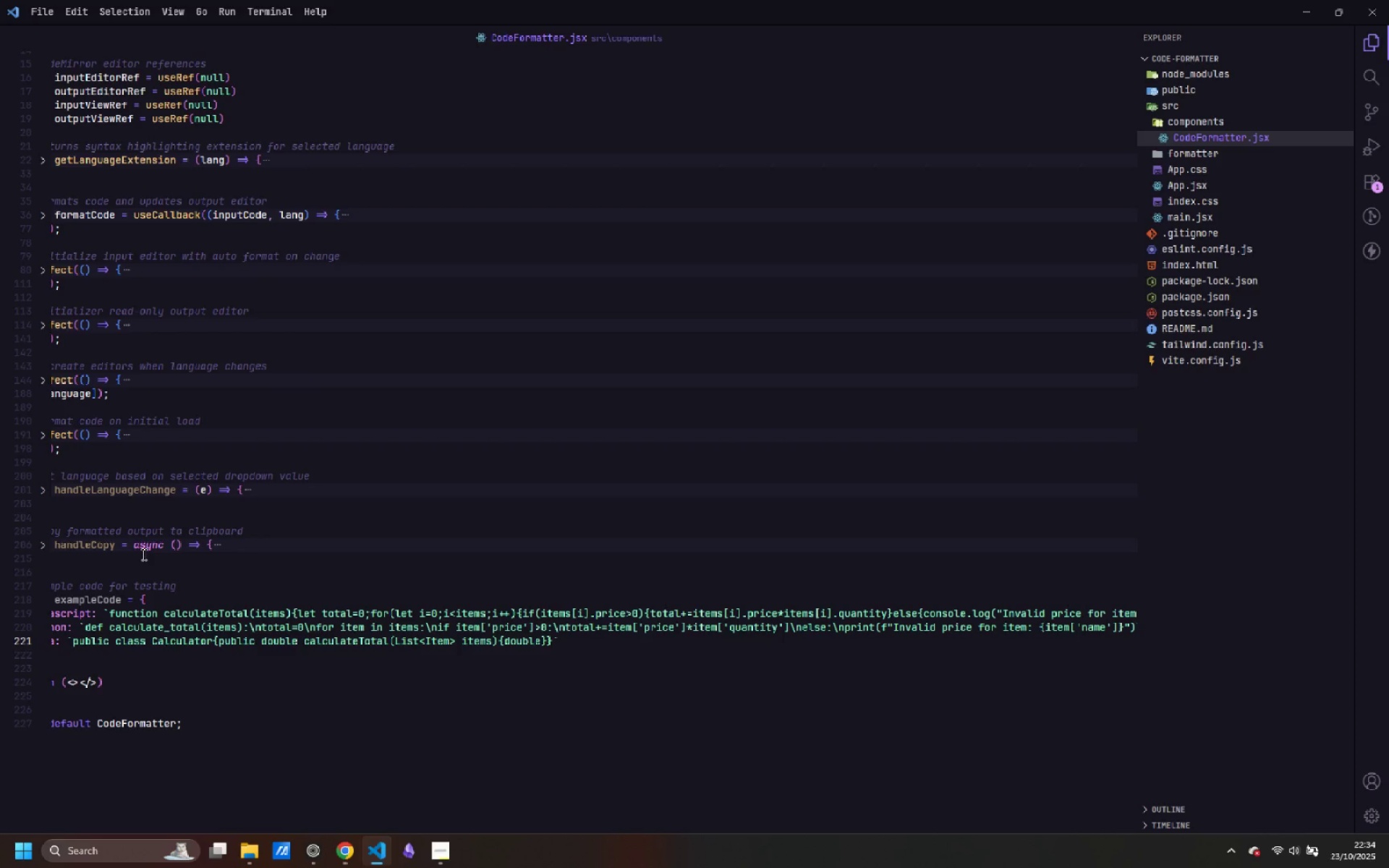 
type( total=0.0;)
 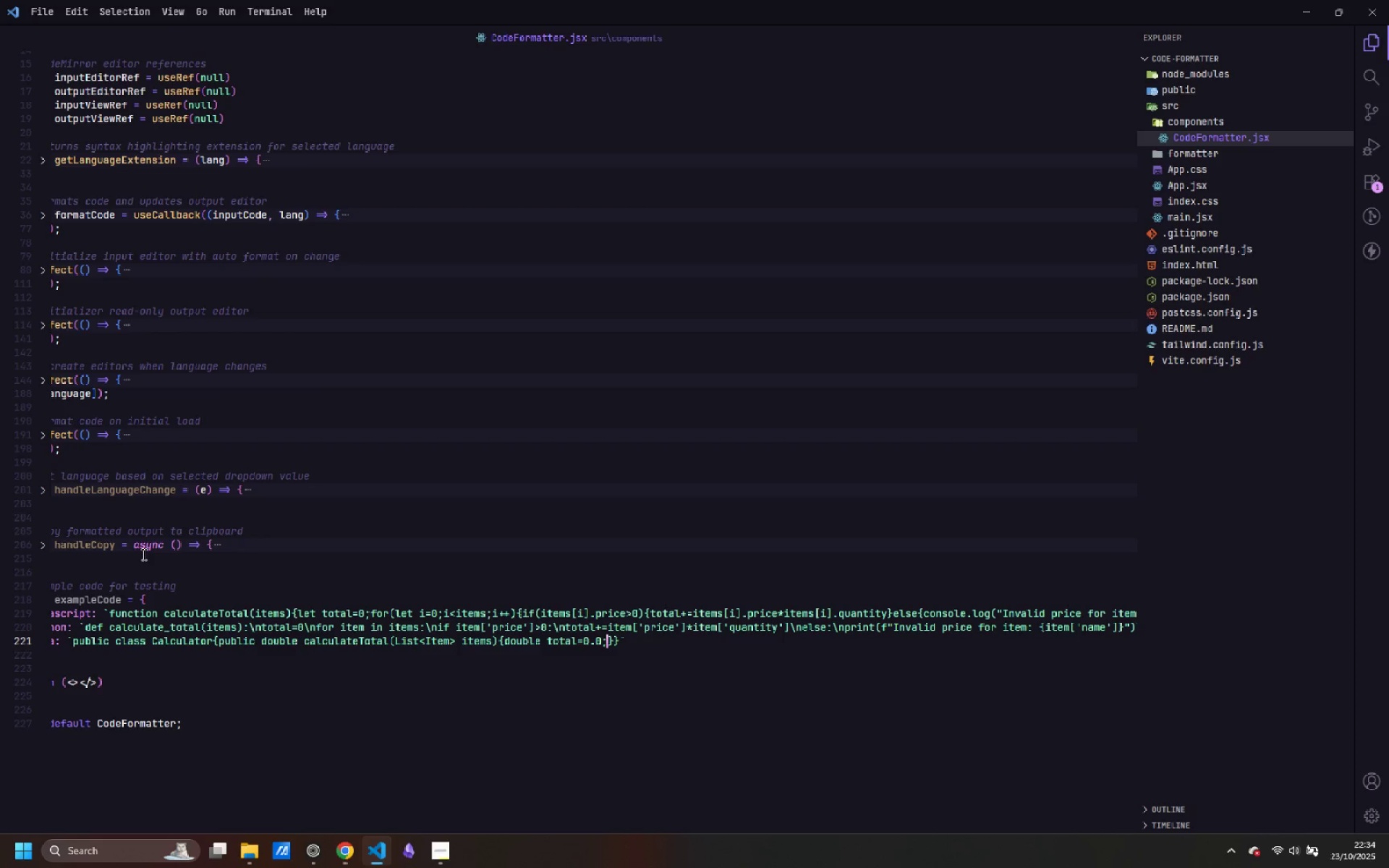 
type(for )
key(Backspace)
type( (Item item: I)
key(Backspace)
type(items)
 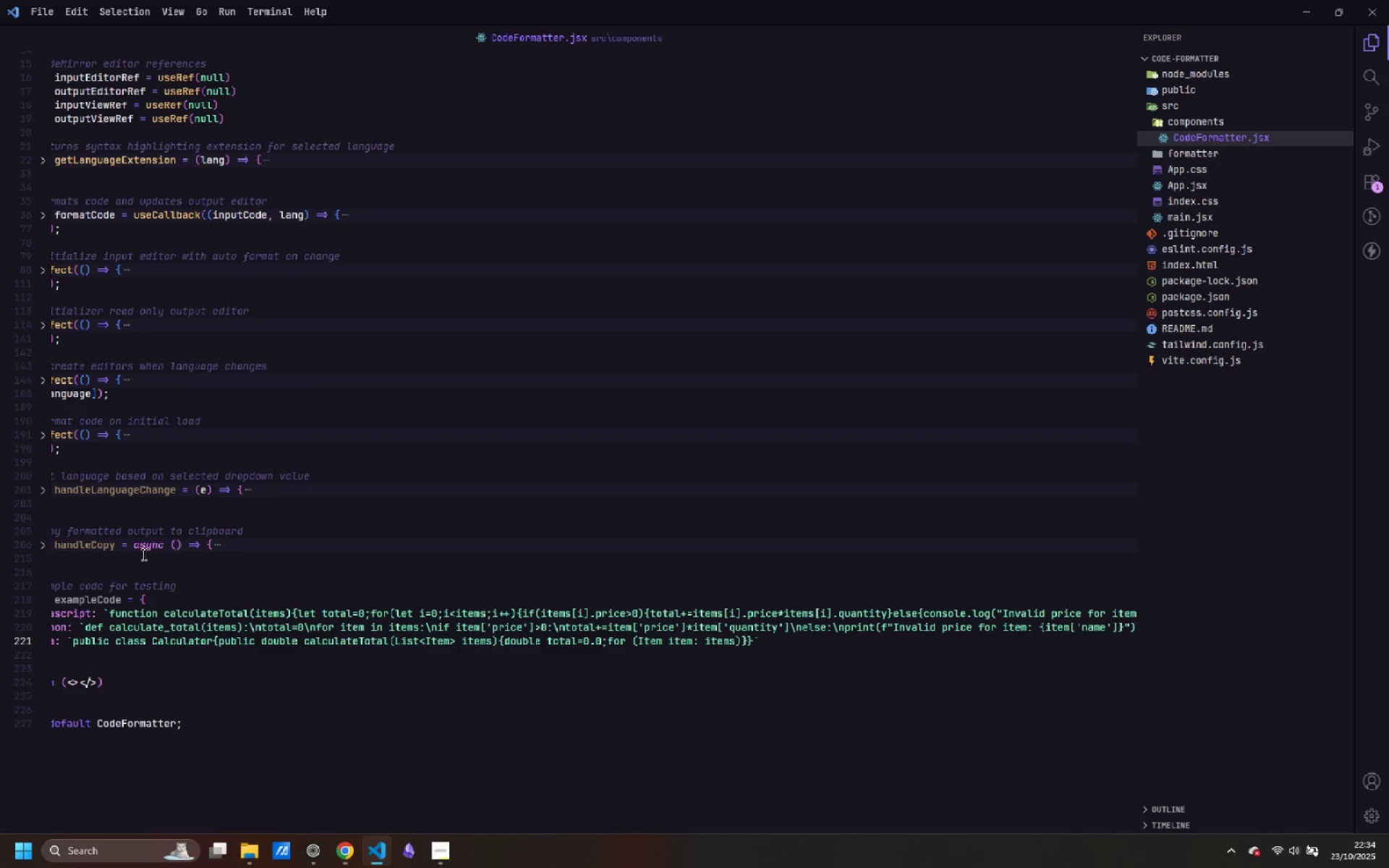 
wait(5.71)
 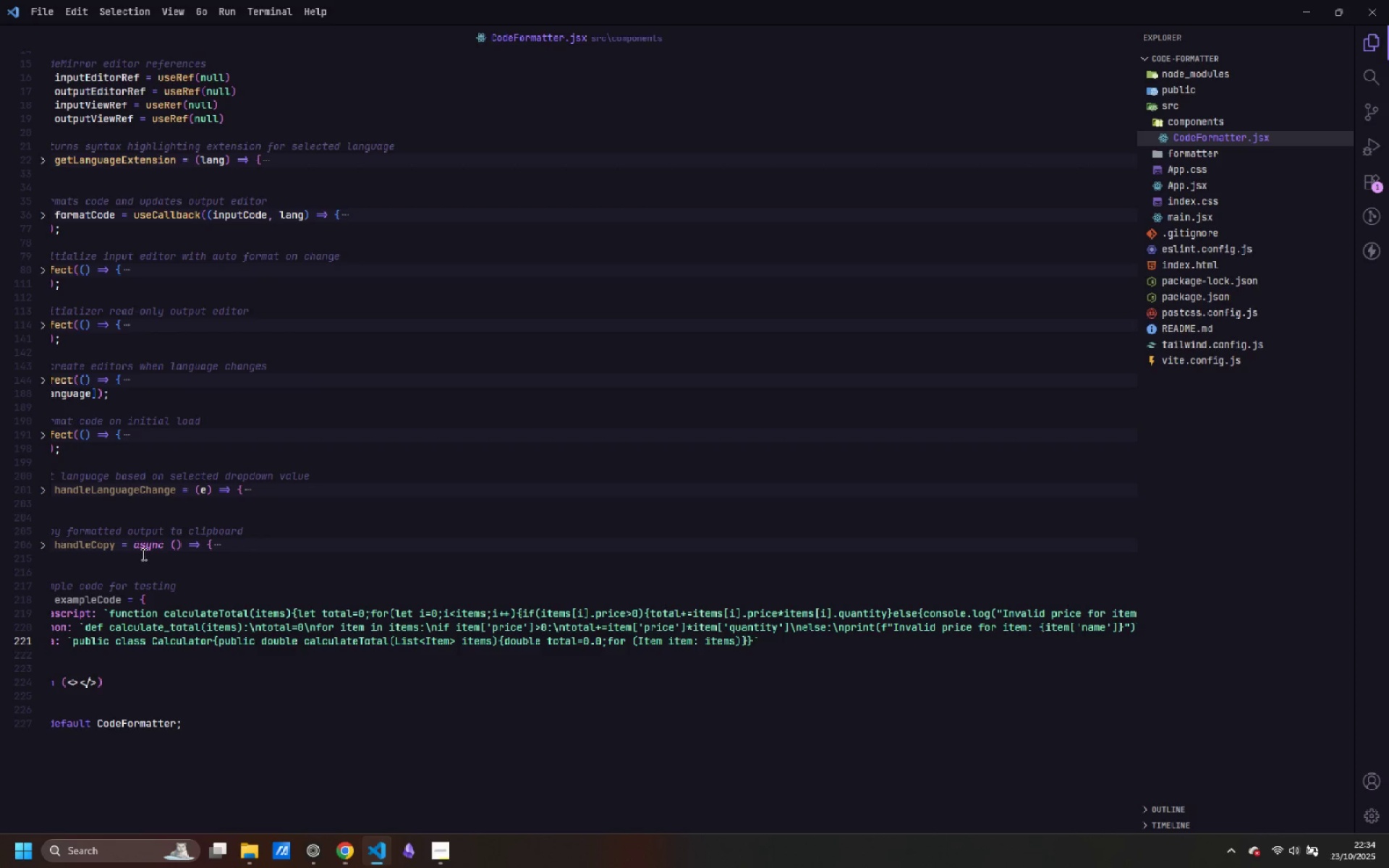 
key(ArrowRight)
 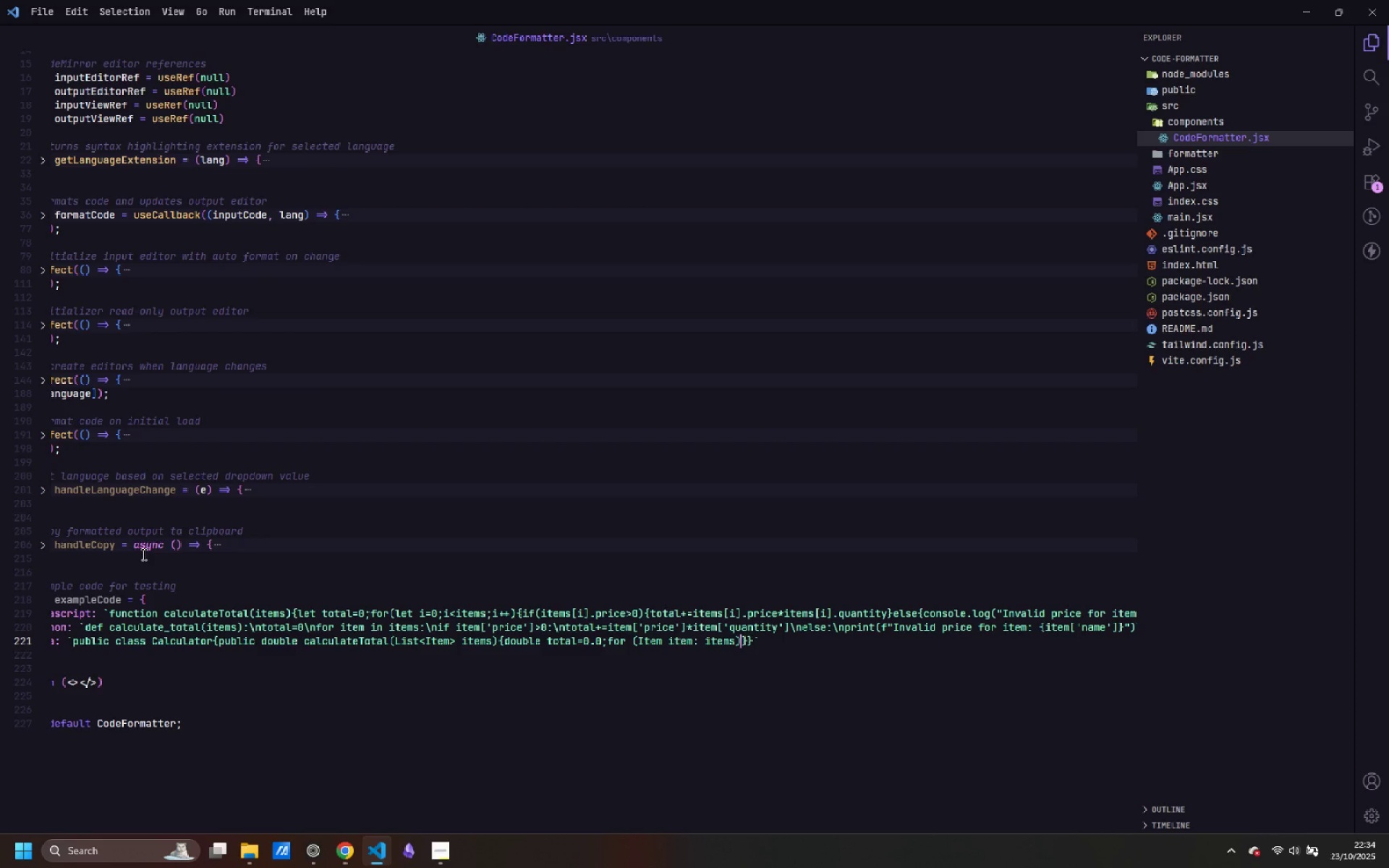 
key(Shift+BracketLeft)
 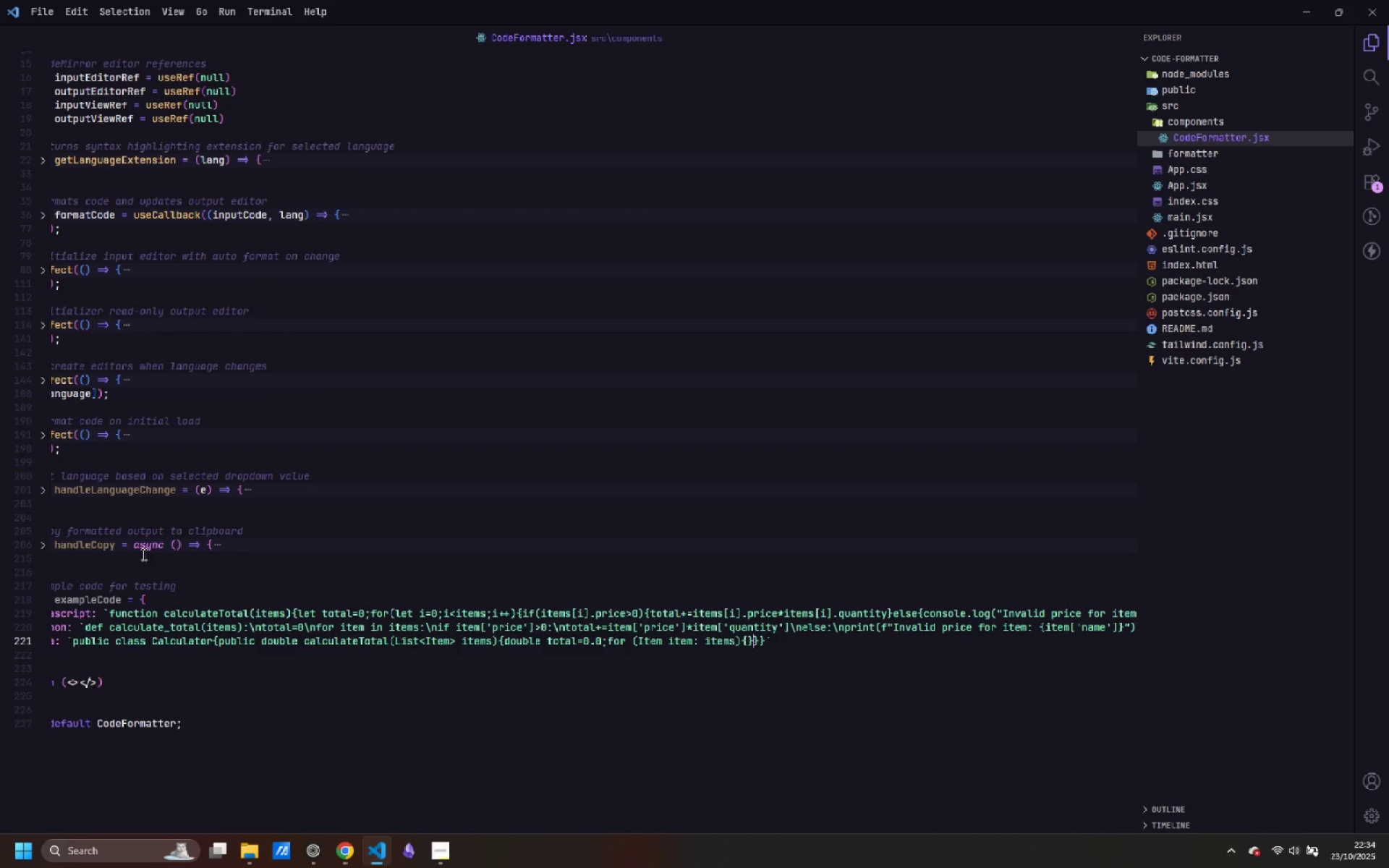 
key(Shift+BracketRight)
 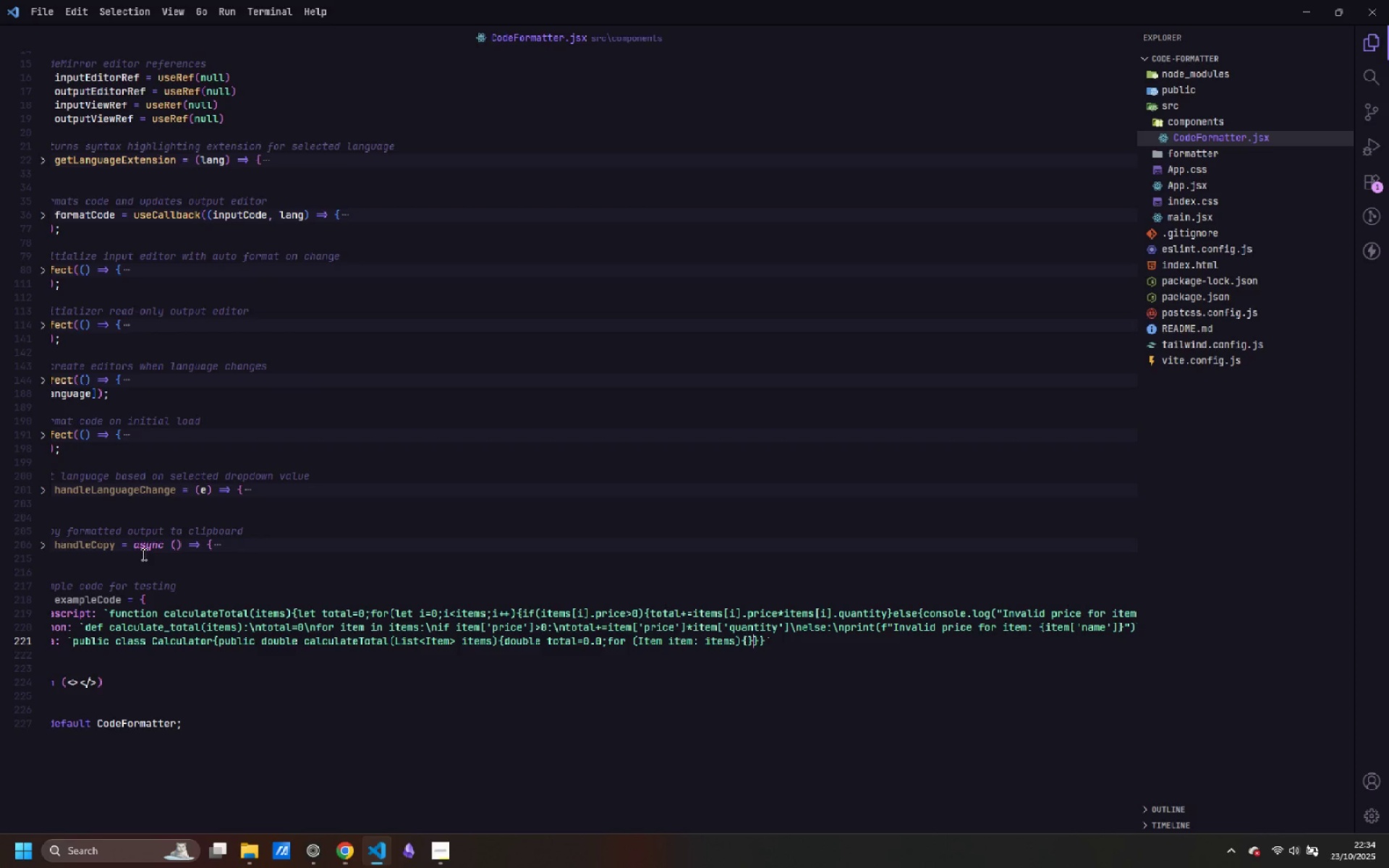 
key(ArrowLeft)
 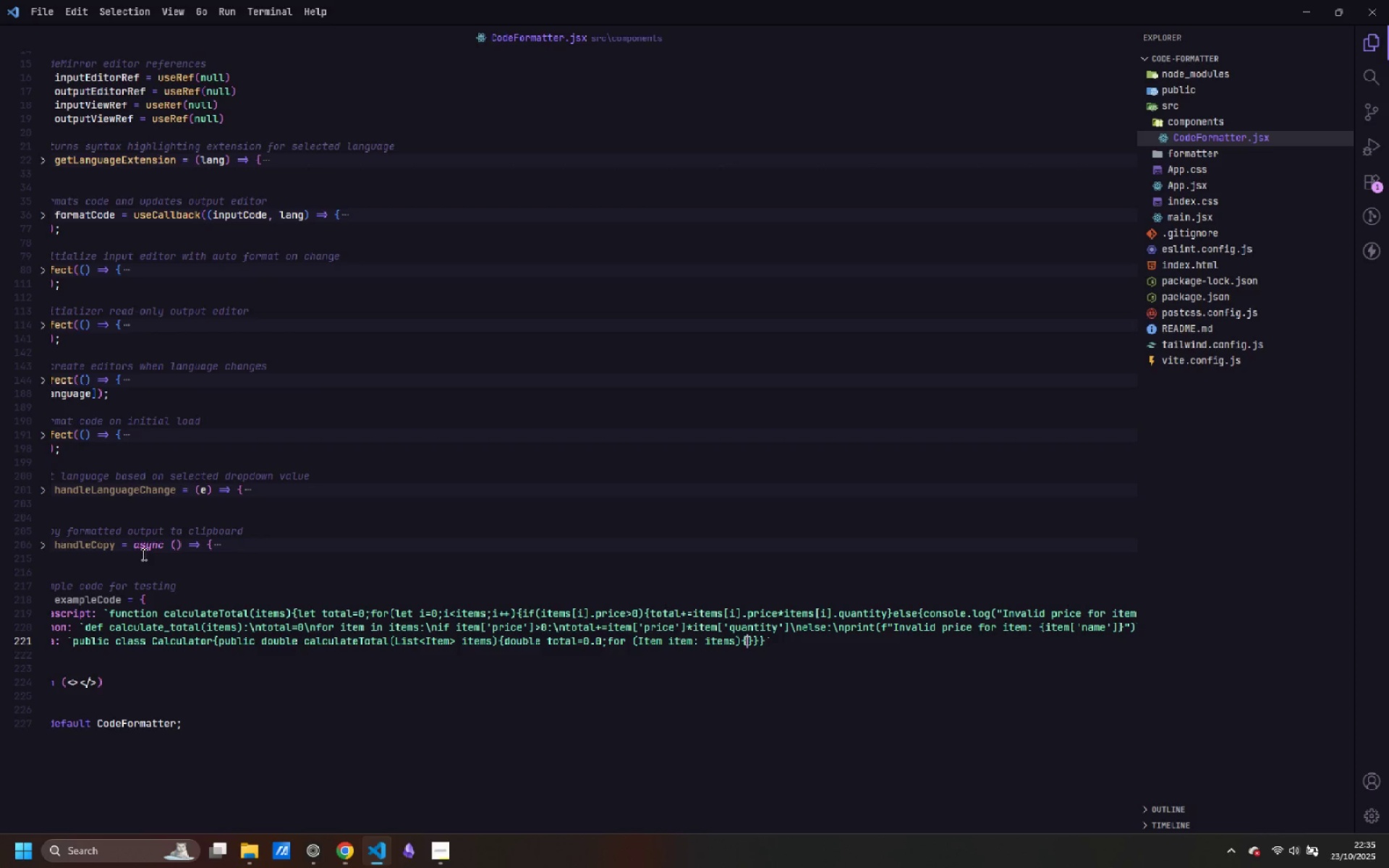 
wait(10.02)
 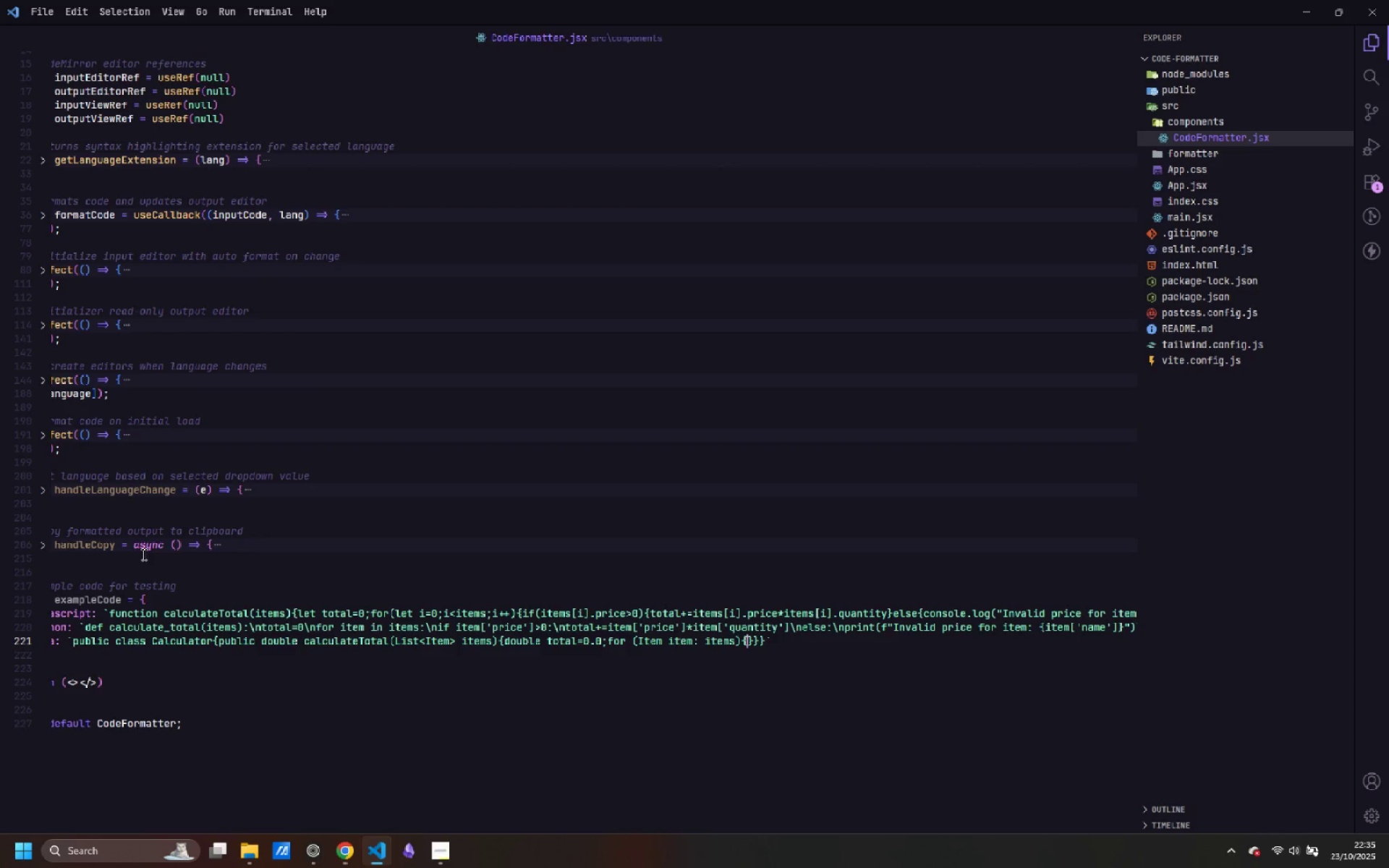 
type(if())
 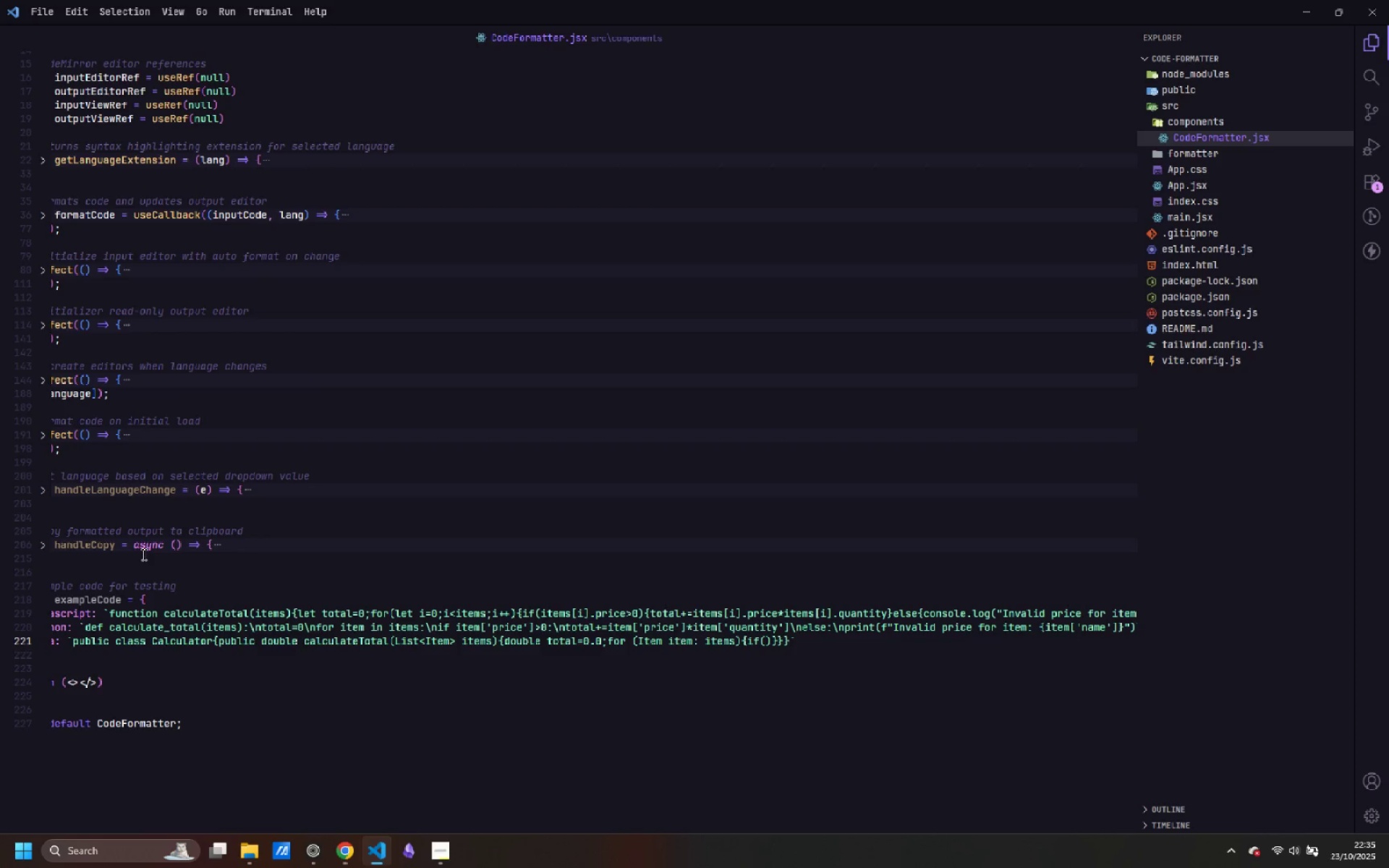 
key(ArrowLeft)
 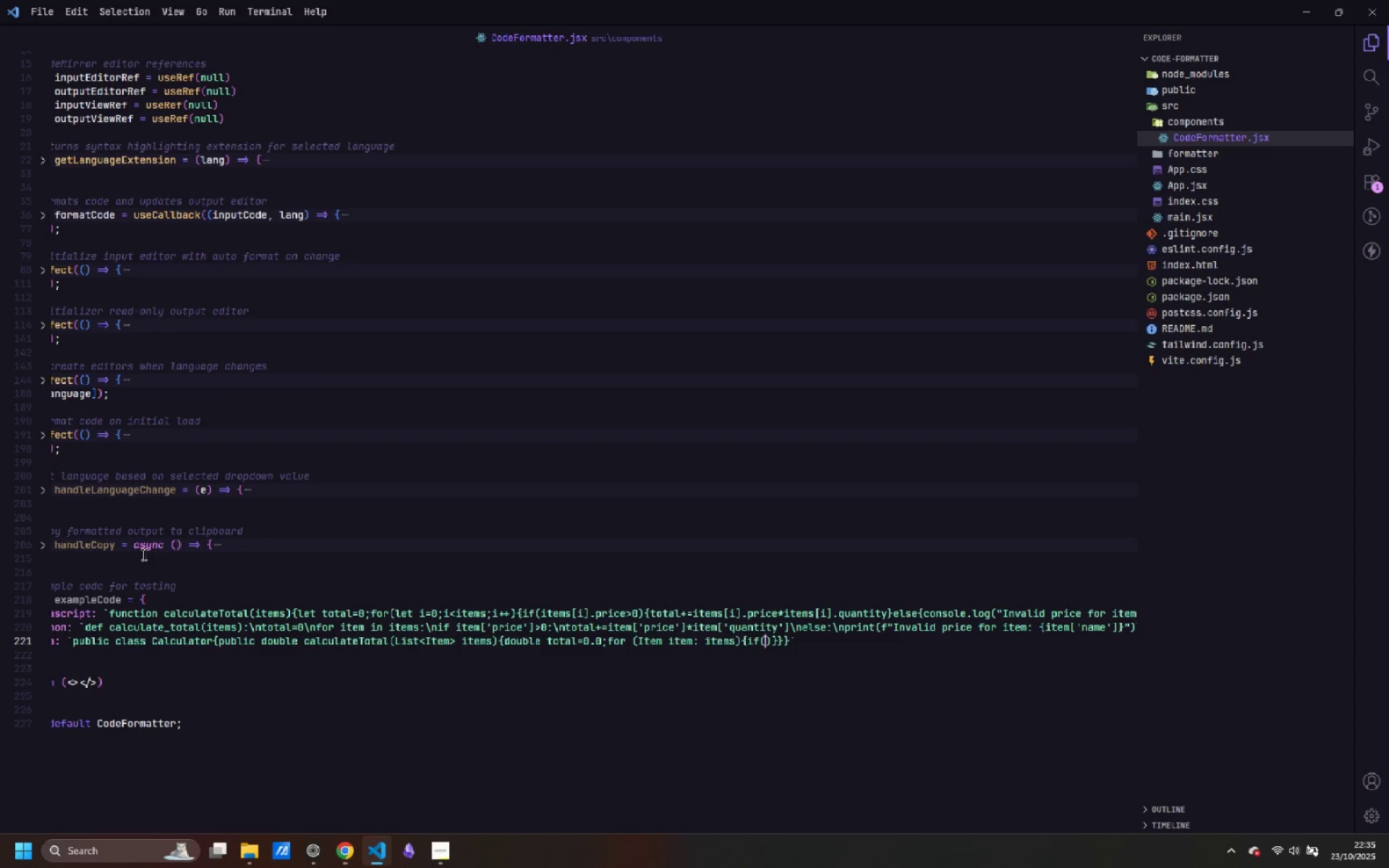 
wait(6.55)
 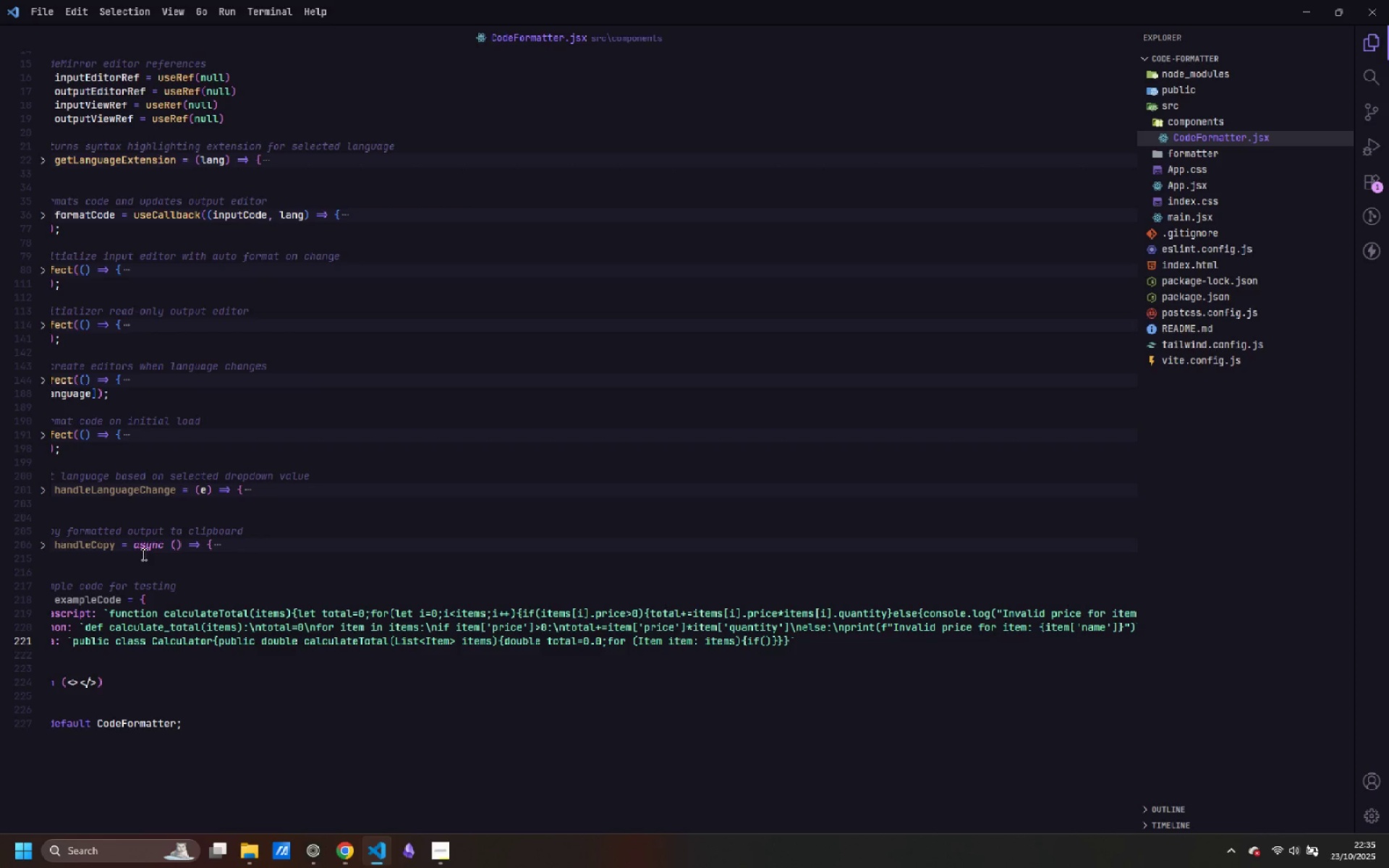 
type(item.getPrice()>0)
key(Escape)
 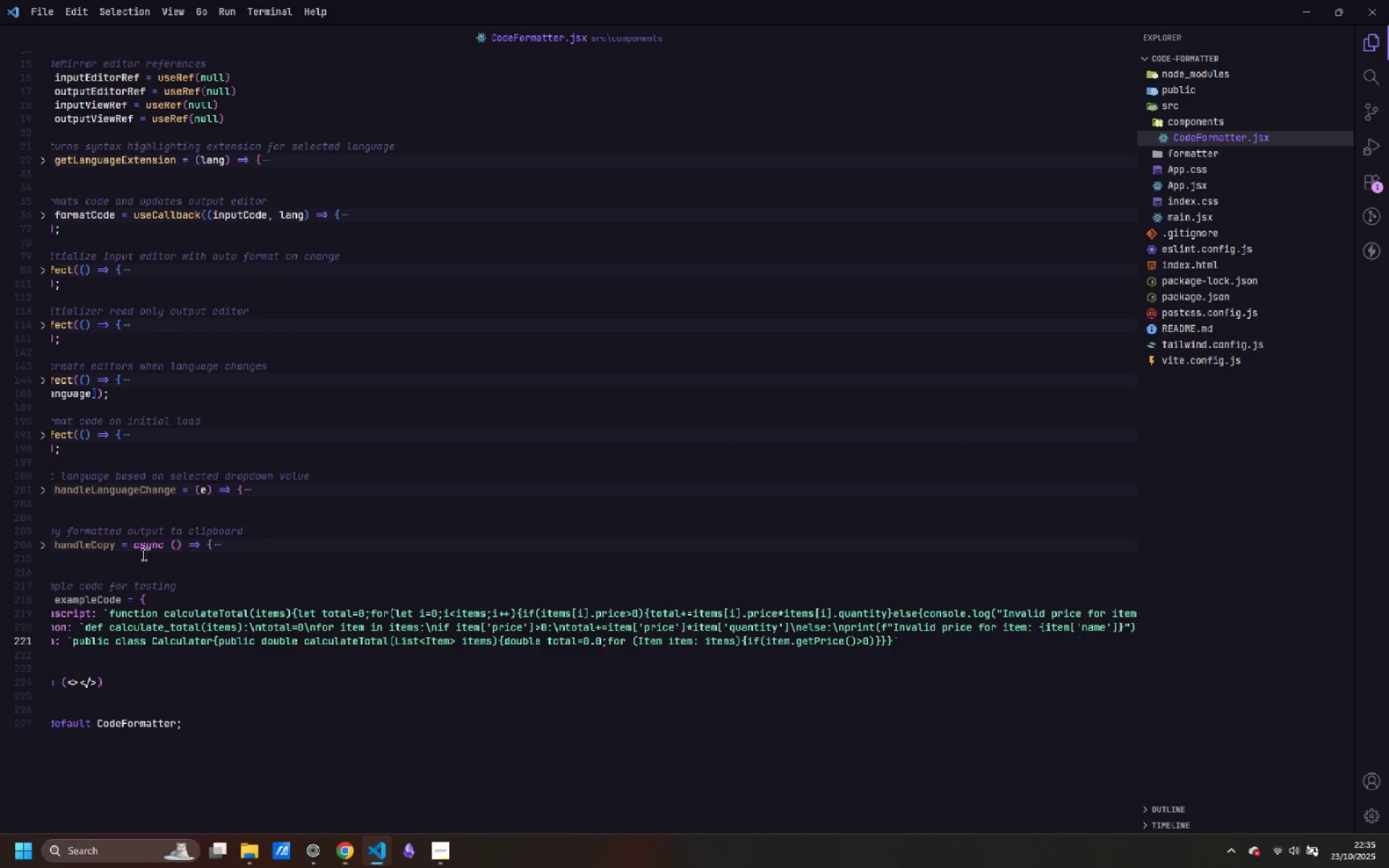 
wait(5.52)
 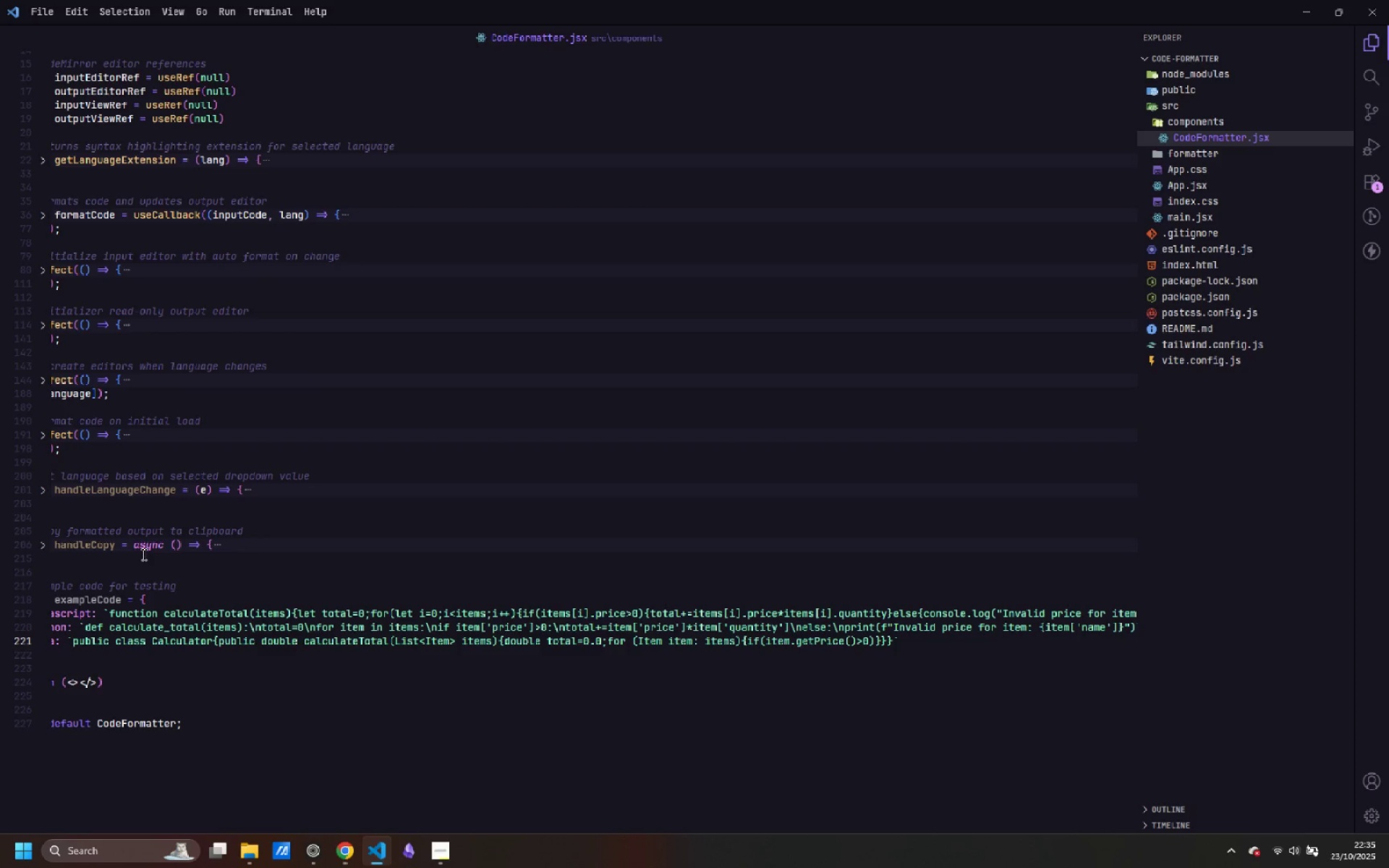 
key(ArrowRight)
 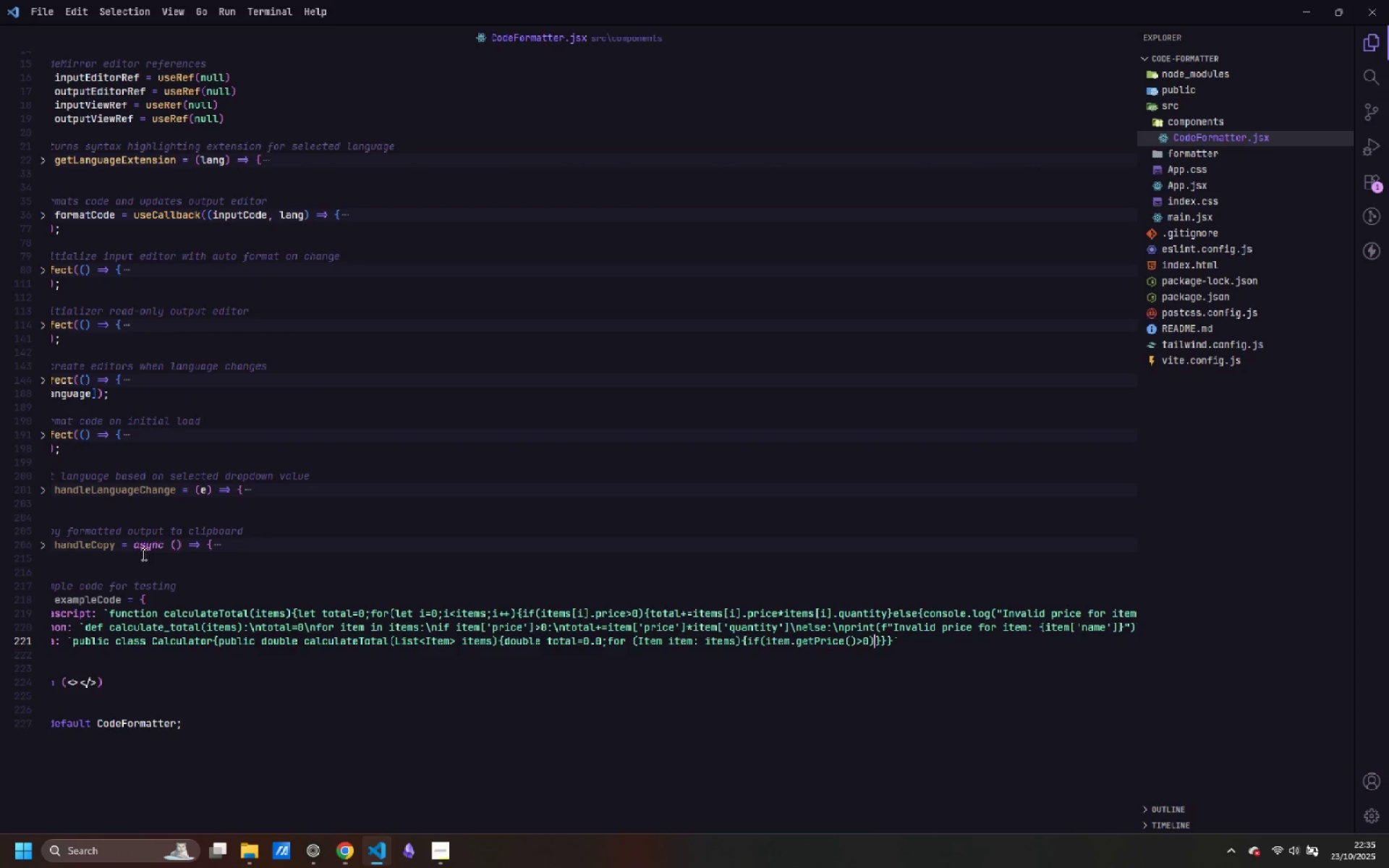 
key(Shift+BracketLeft)
 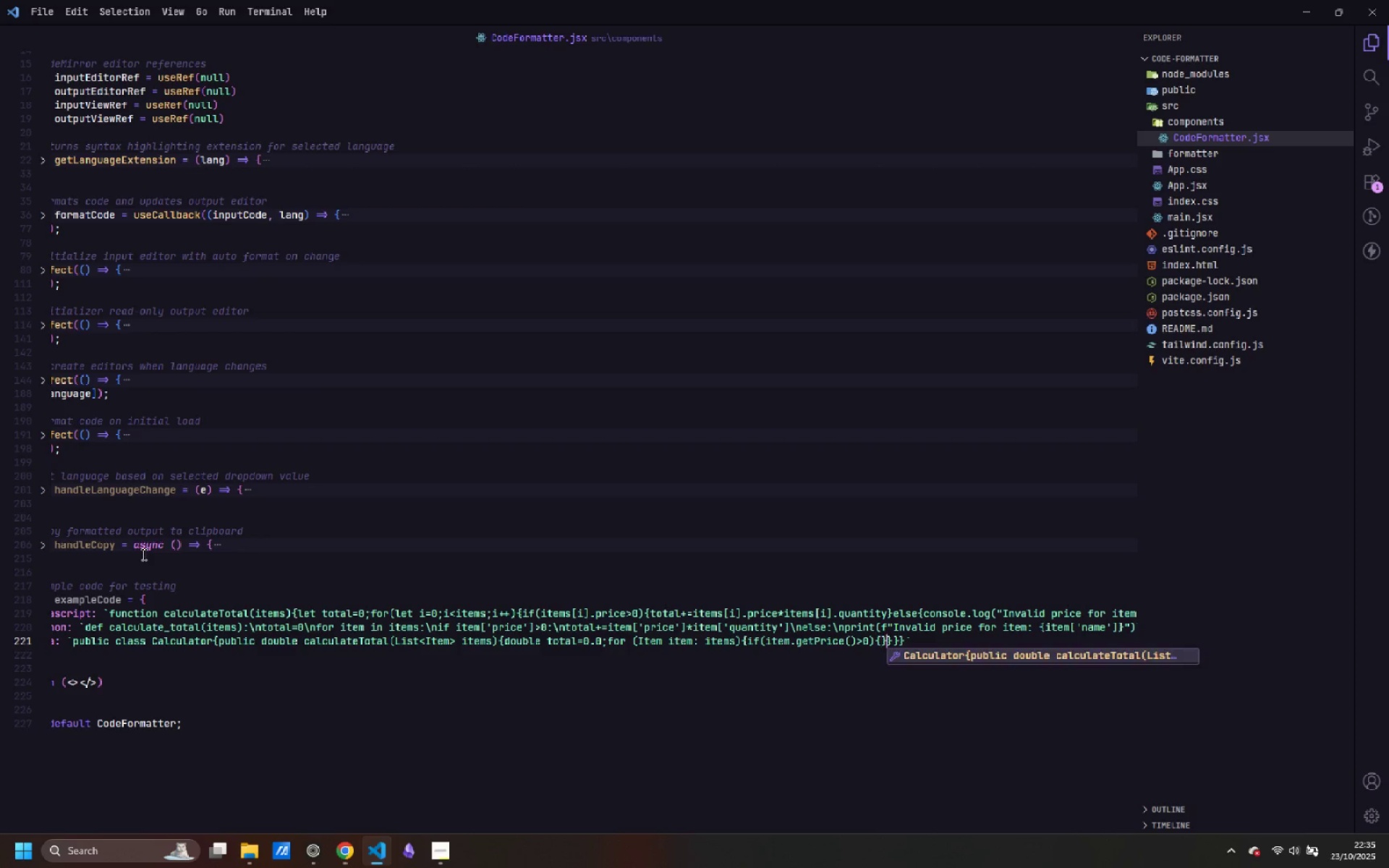 
key(Shift+BracketRight)
 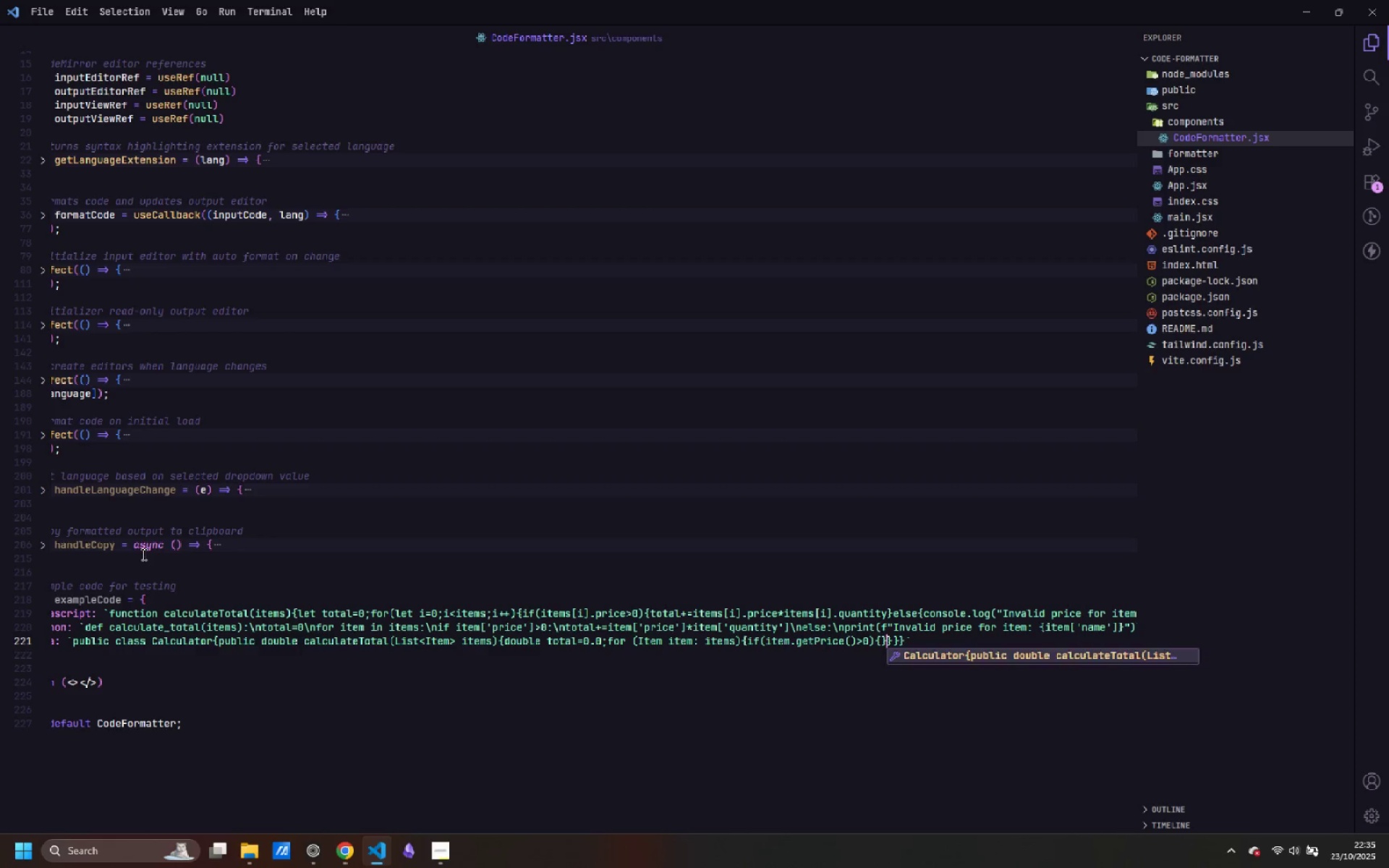 
key(ArrowLeft)
 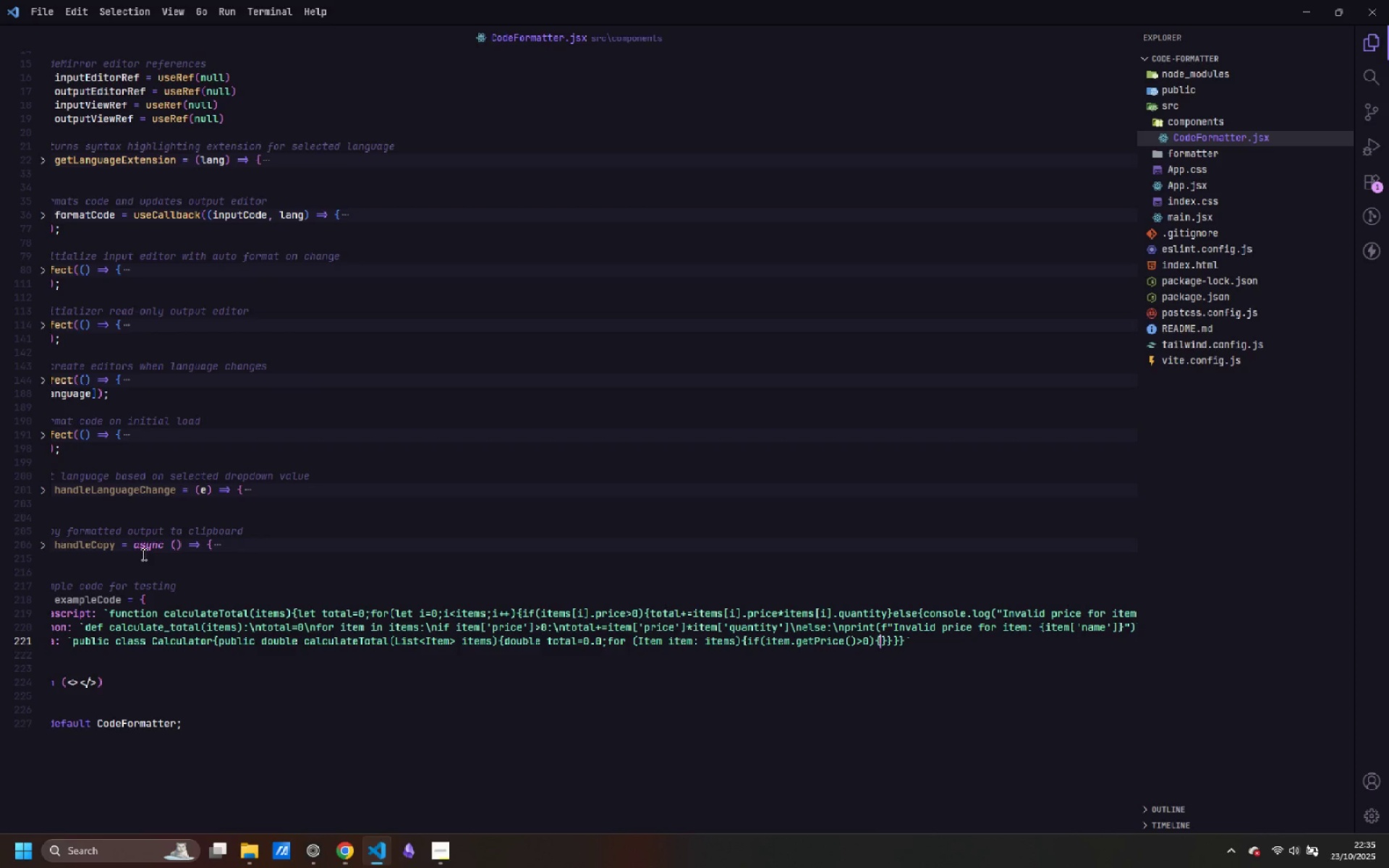 
type(total+=)
 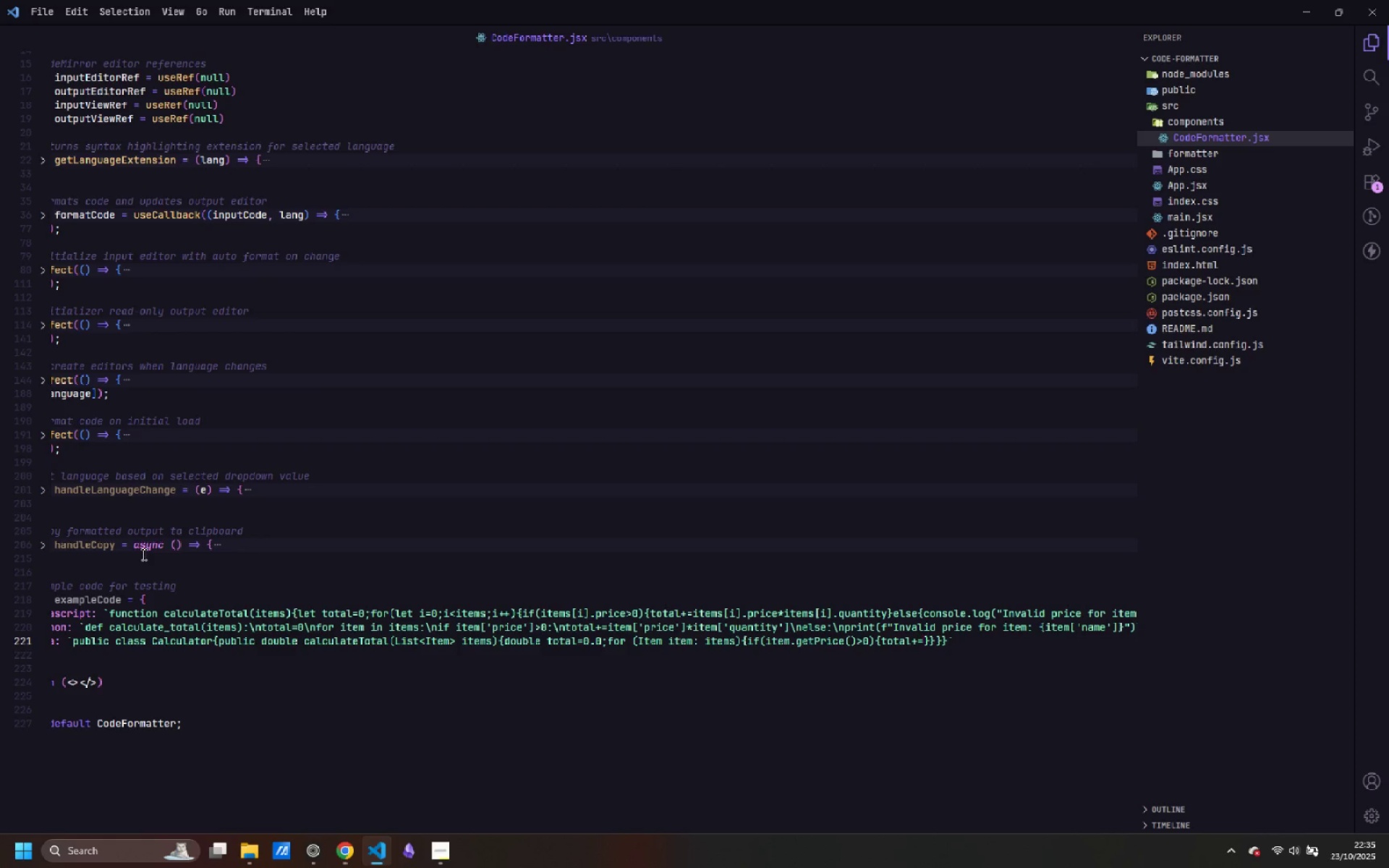 
type(item.getPrice()*item.getQuantity)
 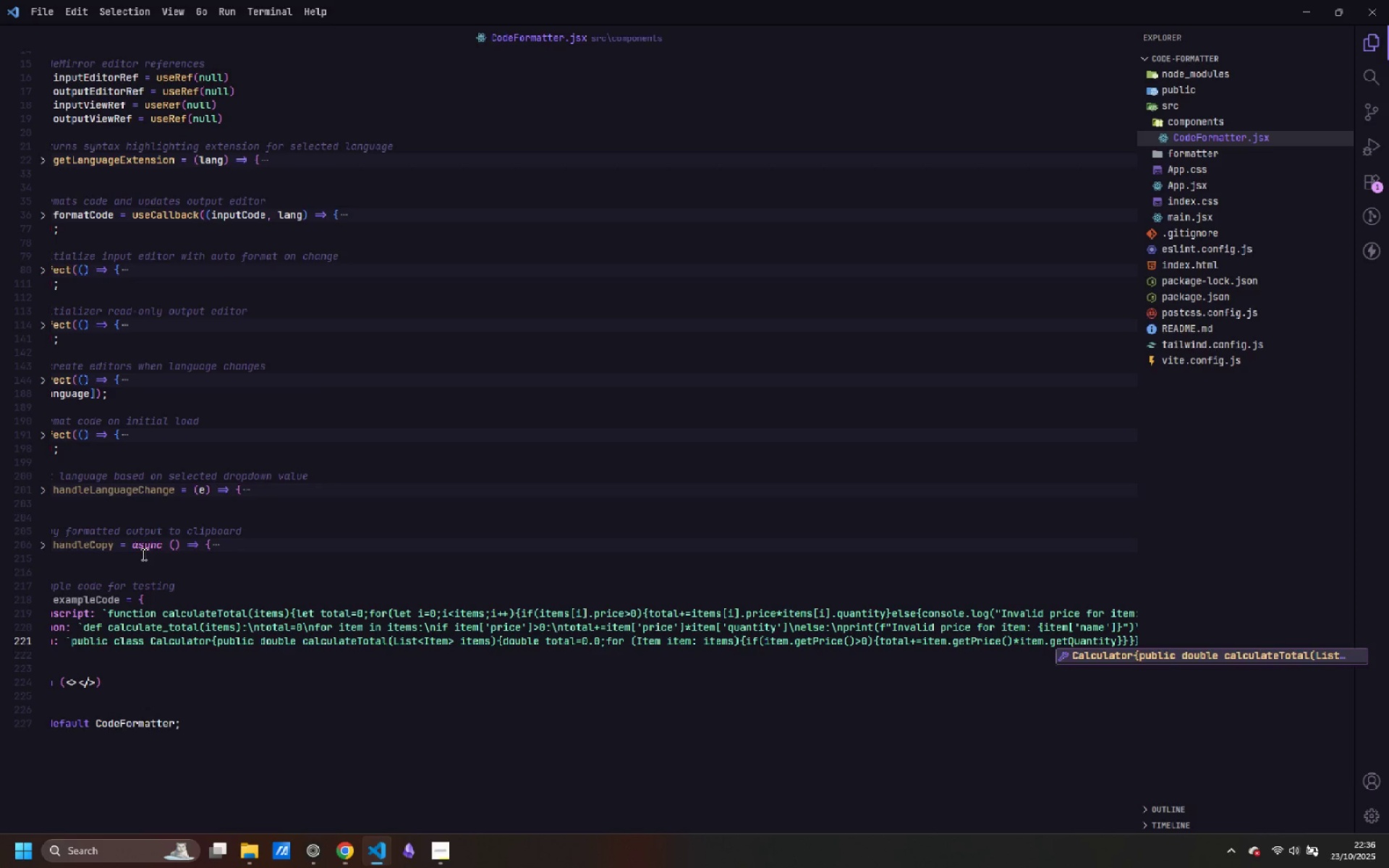 
type(();)
 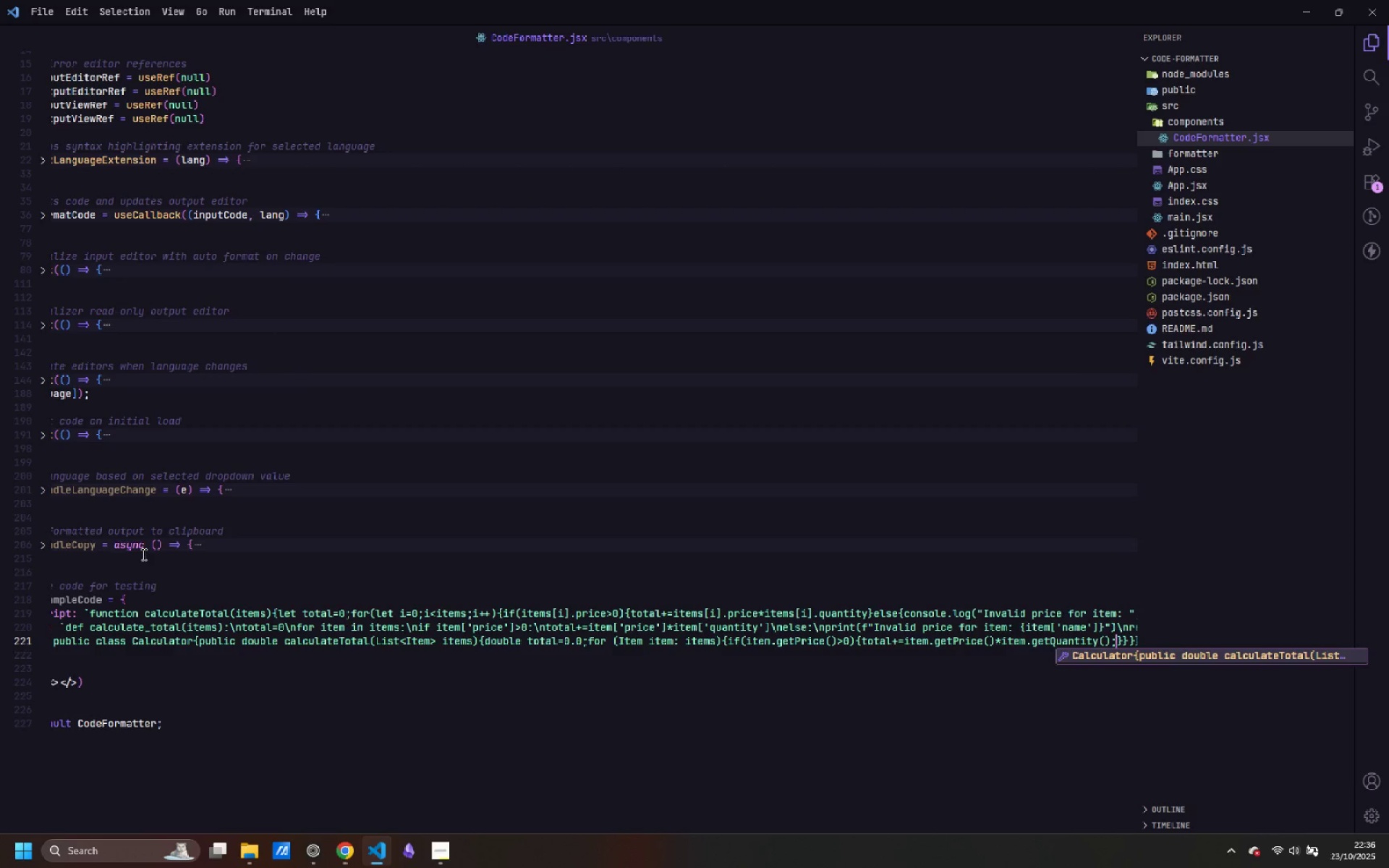 
key(ArrowRight)
 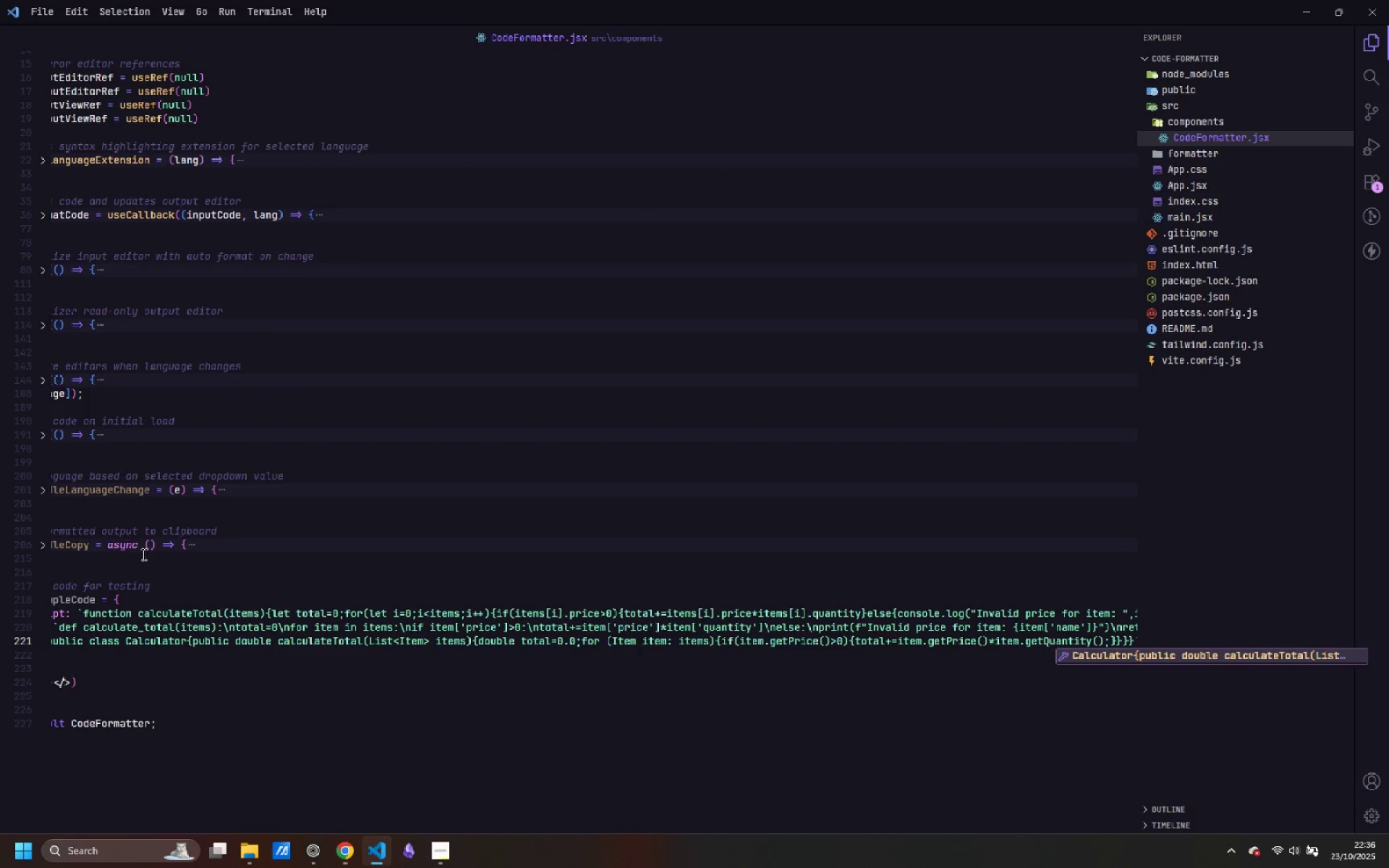 
type(else{})
 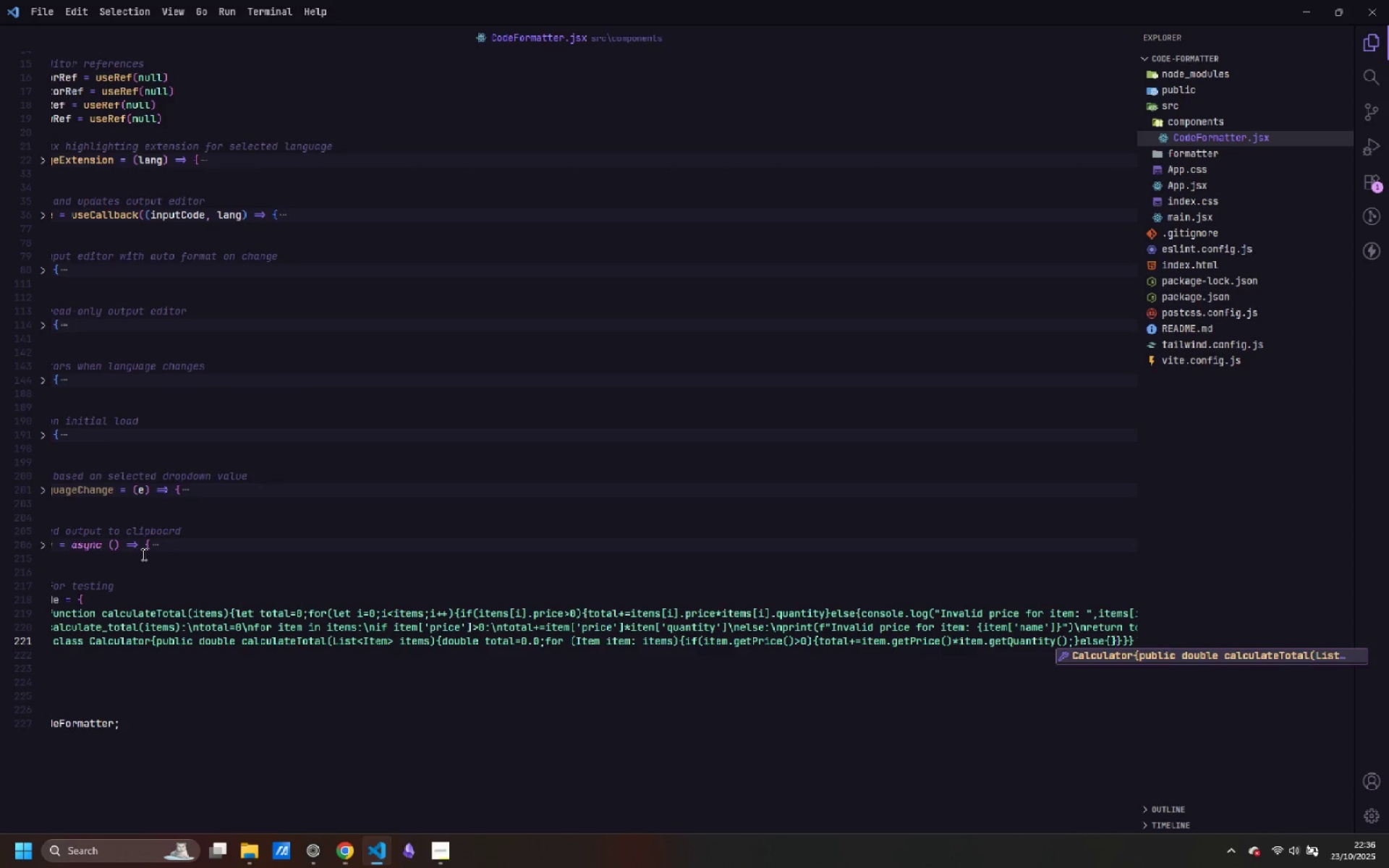 
key(ArrowLeft)
 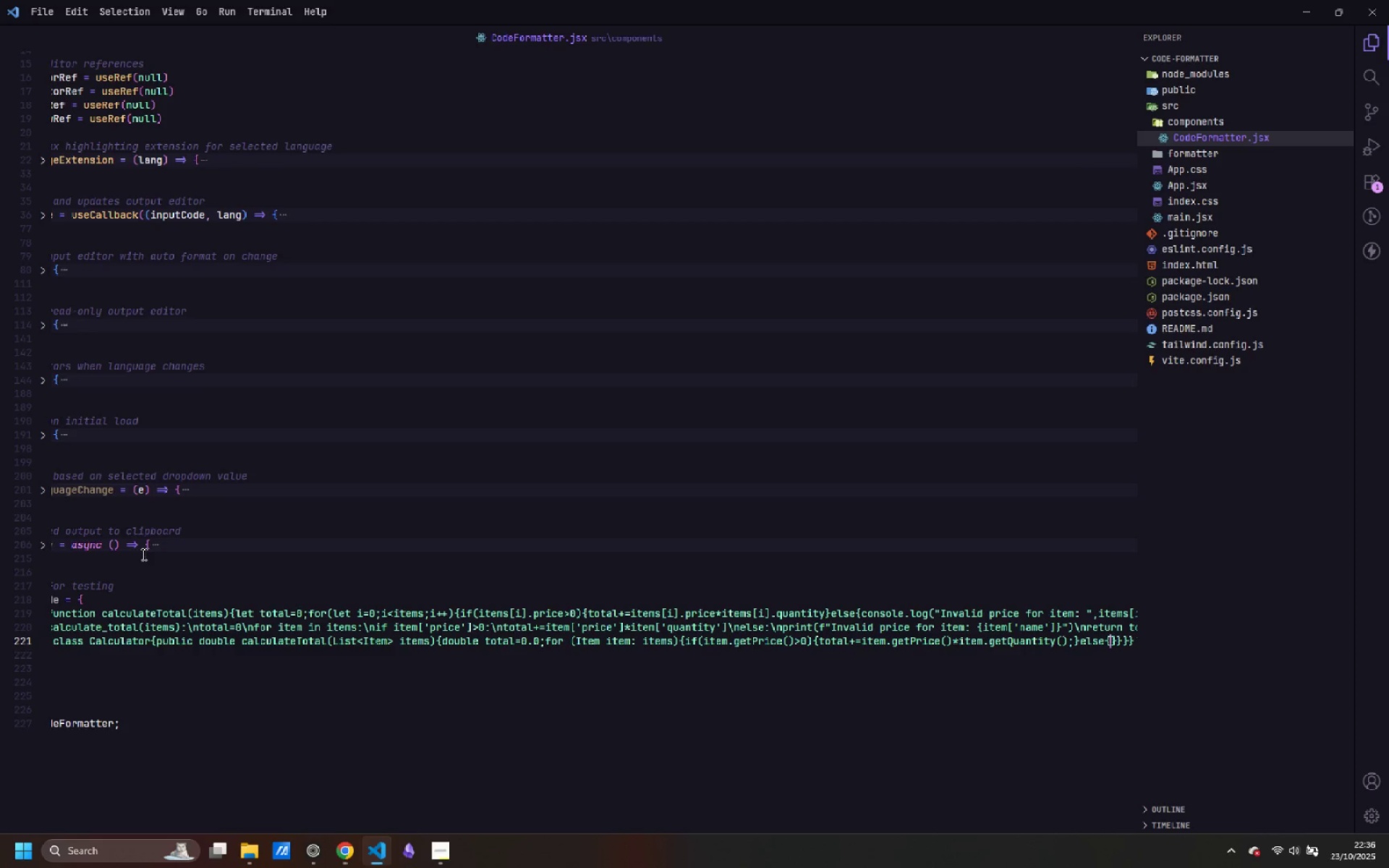 
type(System.out.println())
 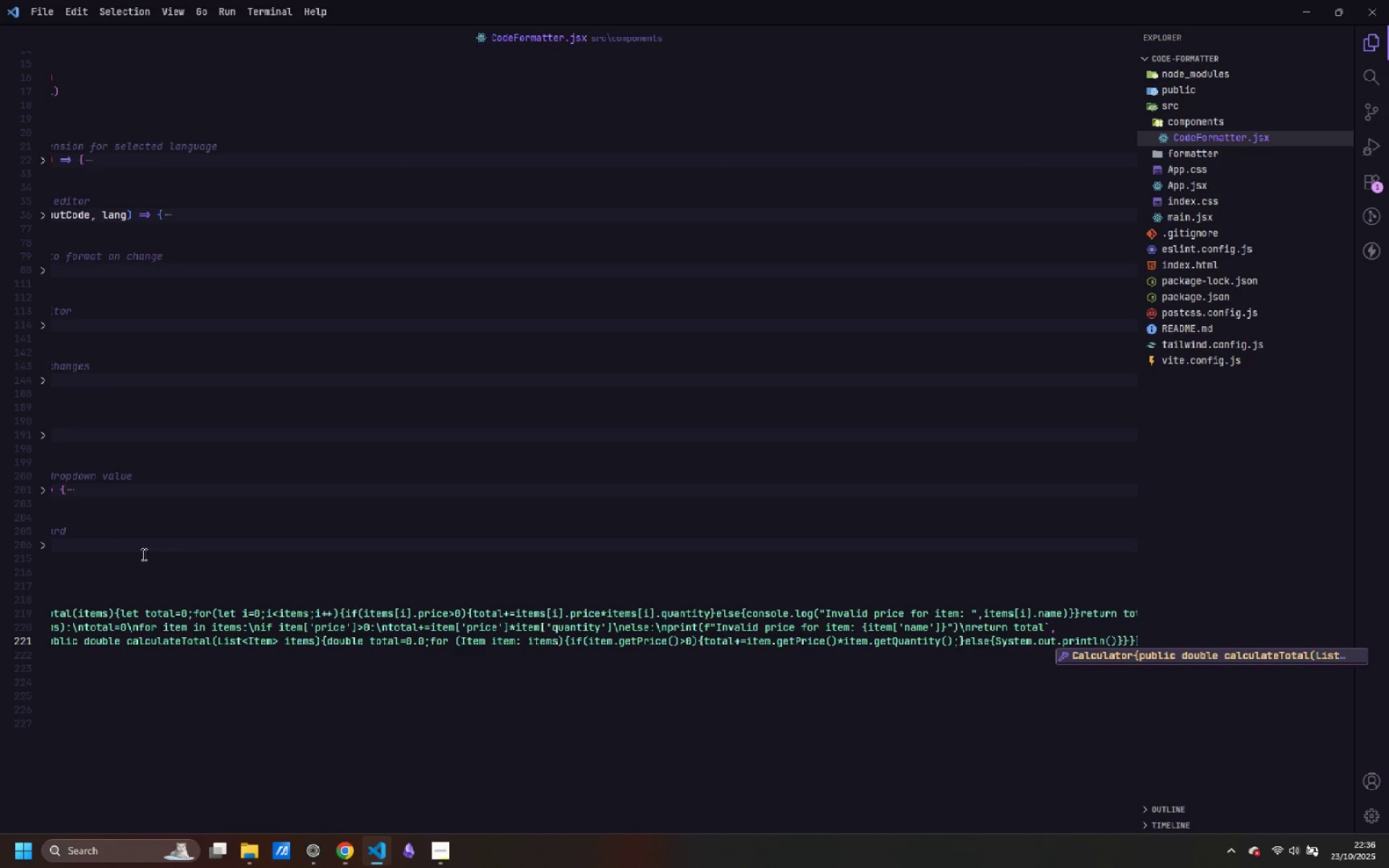 
key(ArrowLeft)
 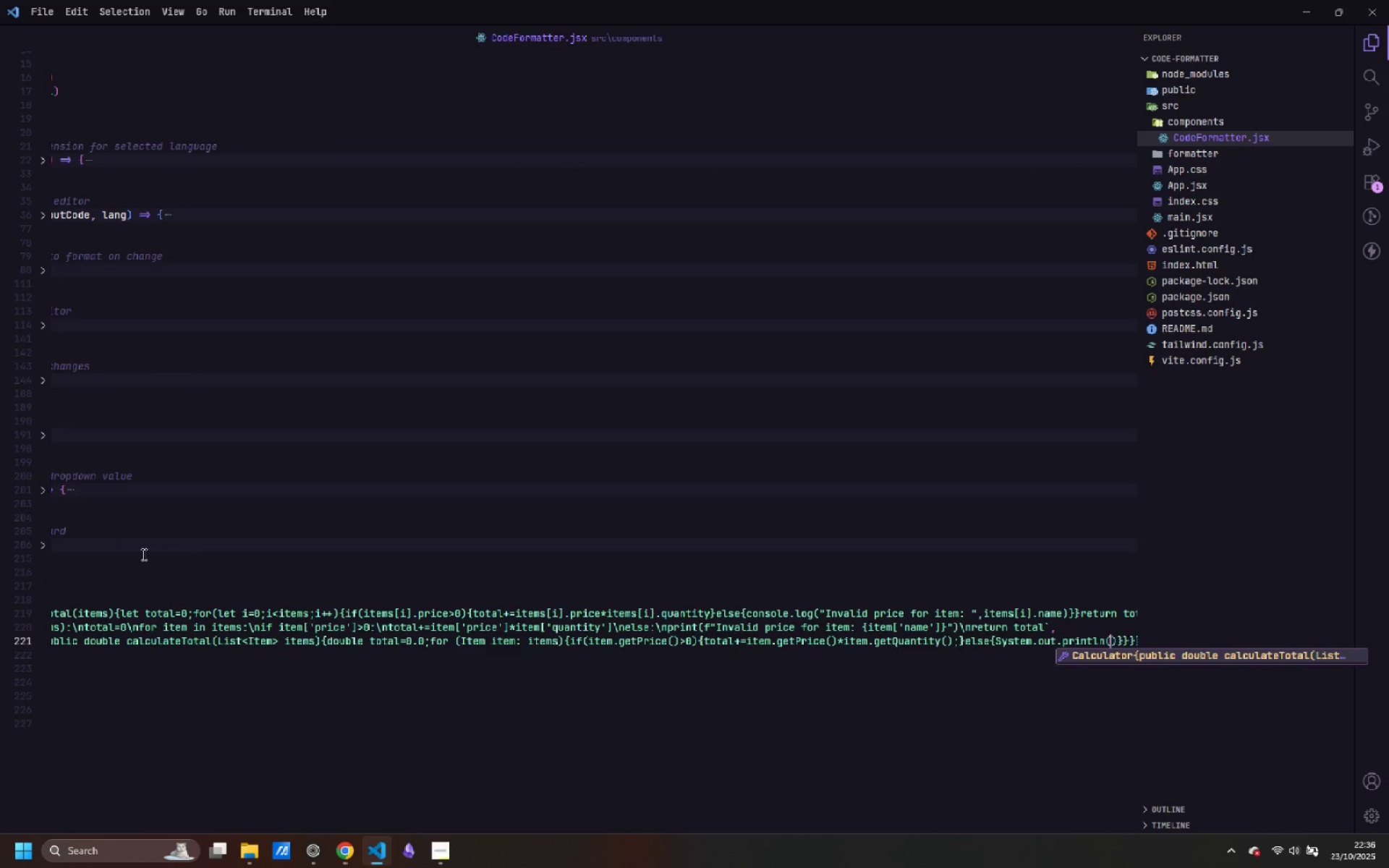 
type("Invalid")
 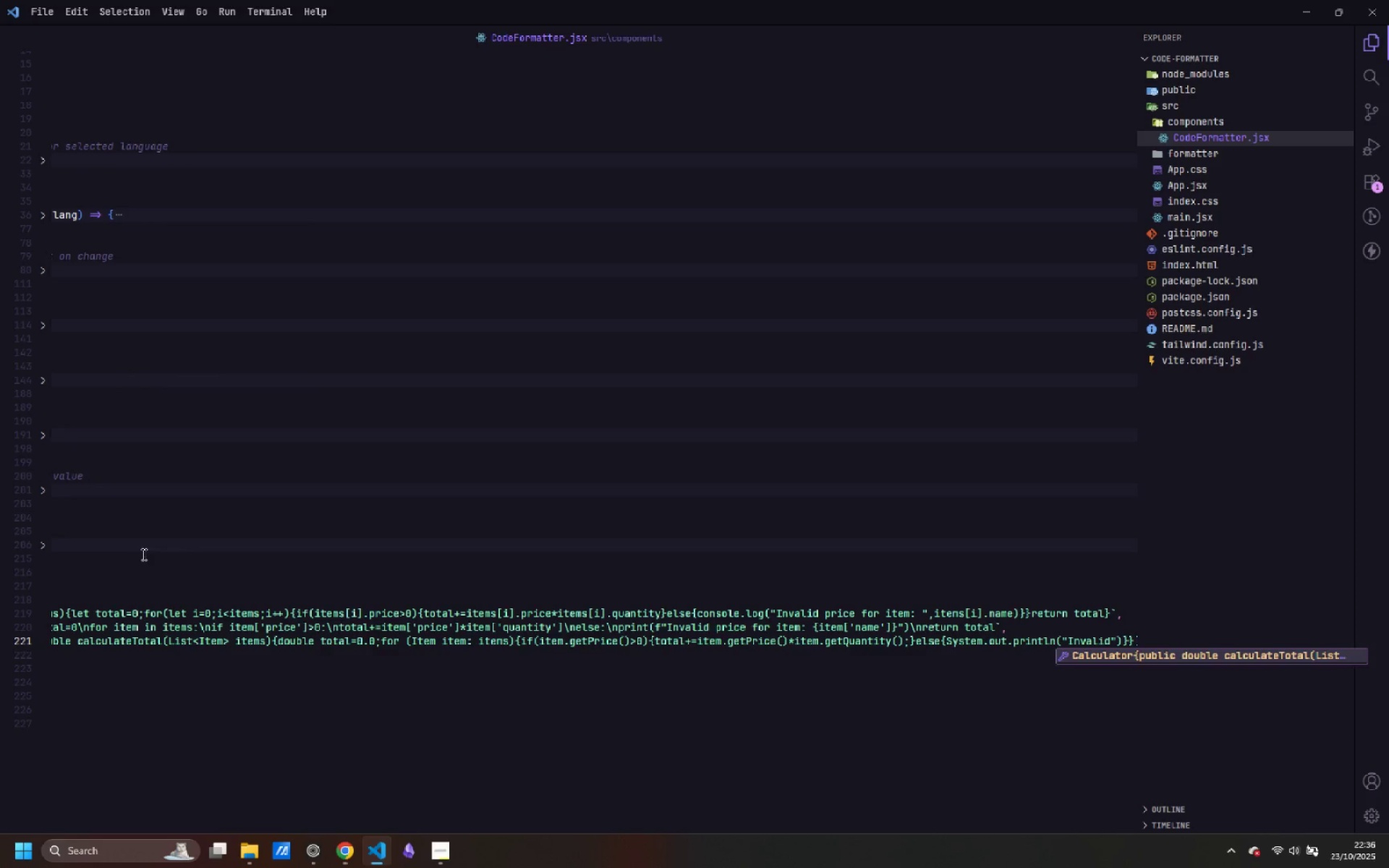 
wait(5.32)
 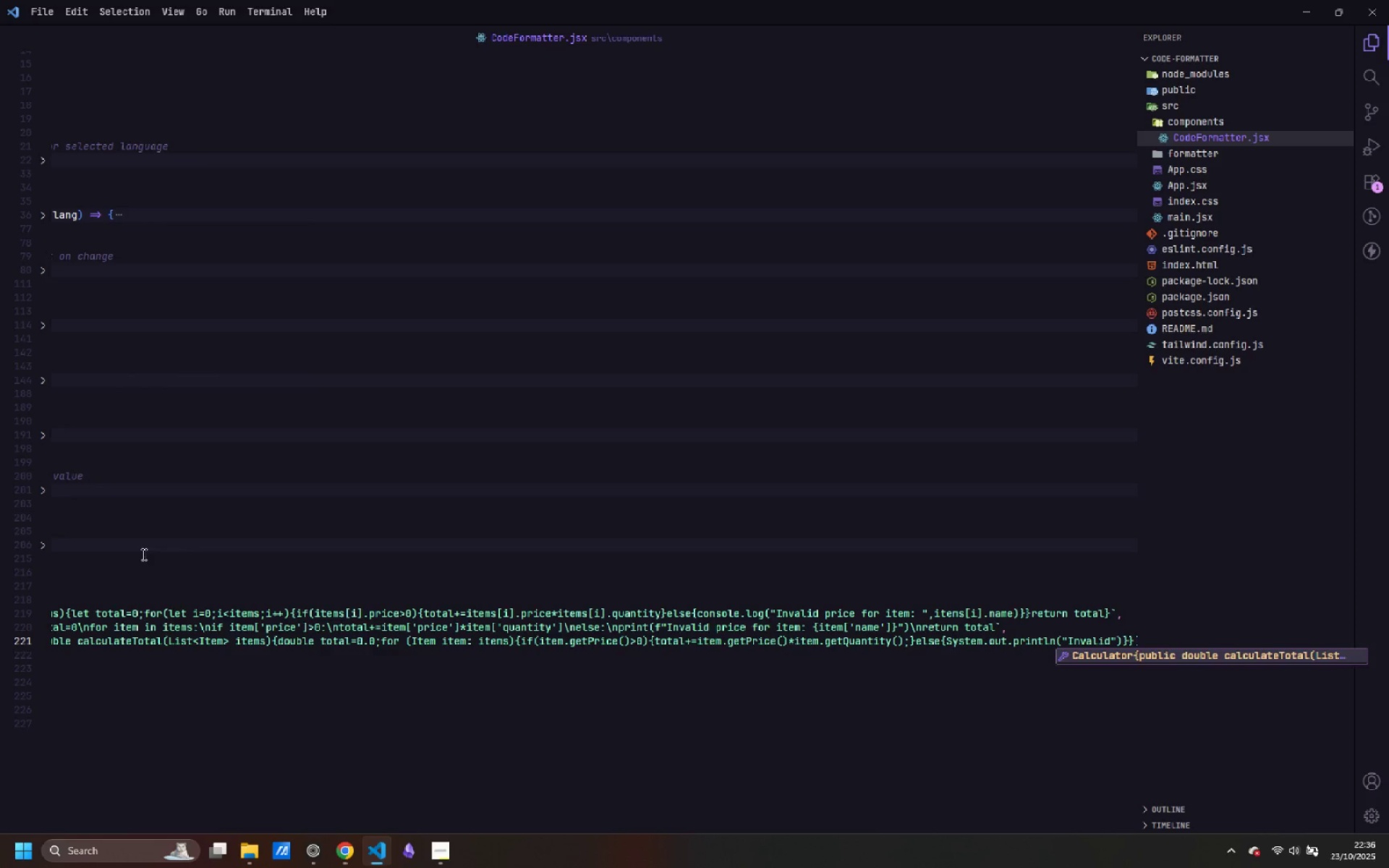 
key(ArrowLeft)
 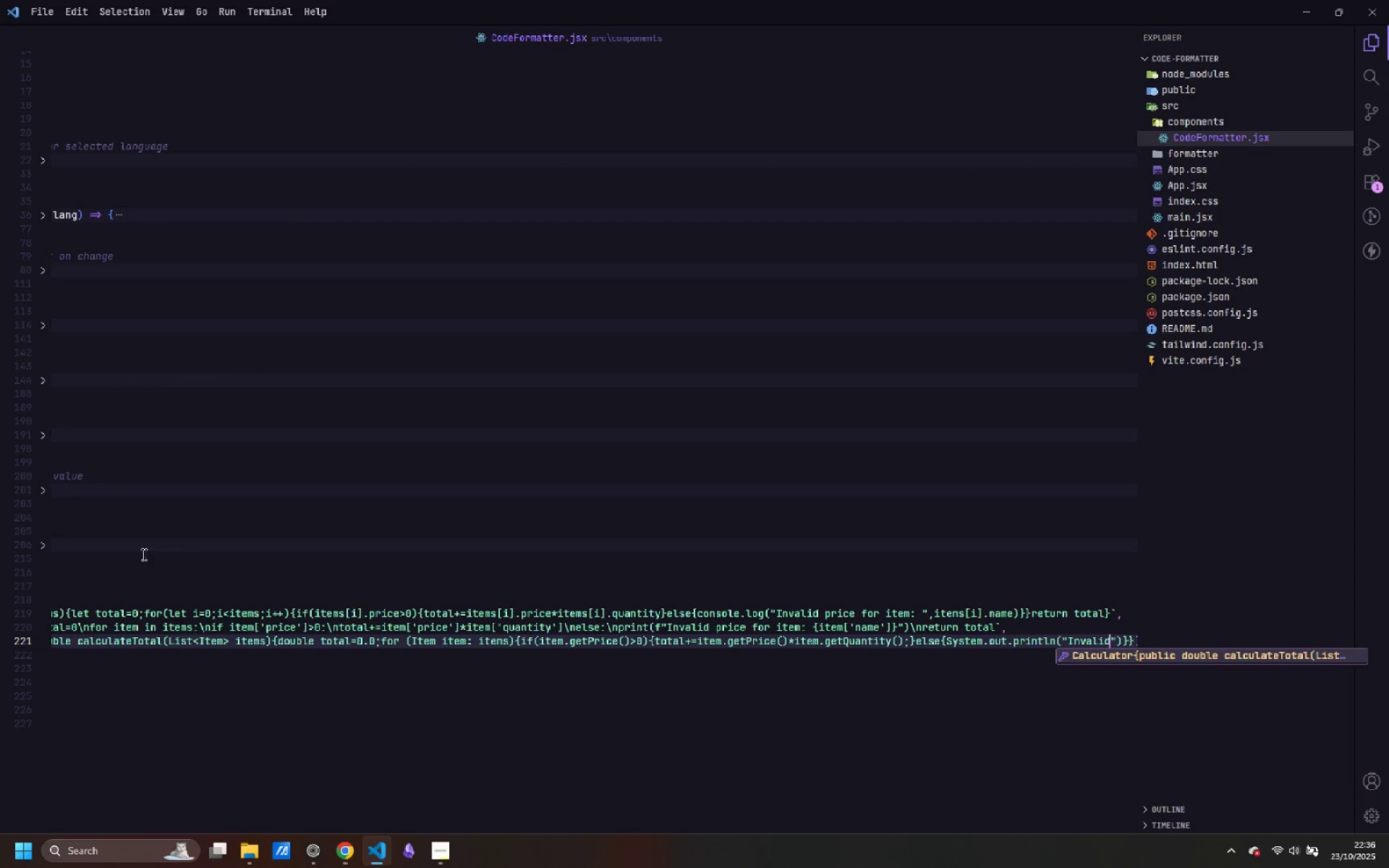 
type( price for item: )
 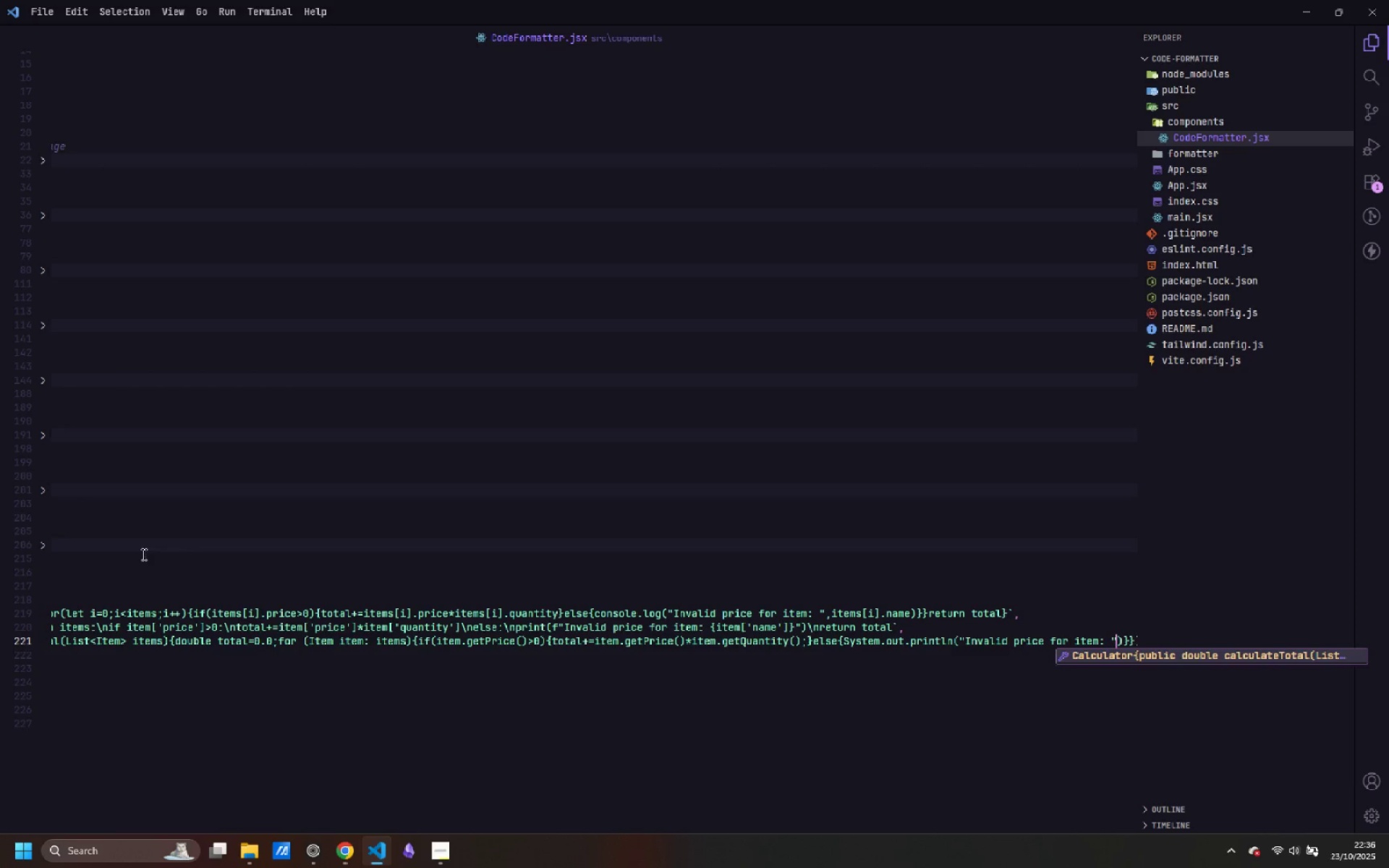 
 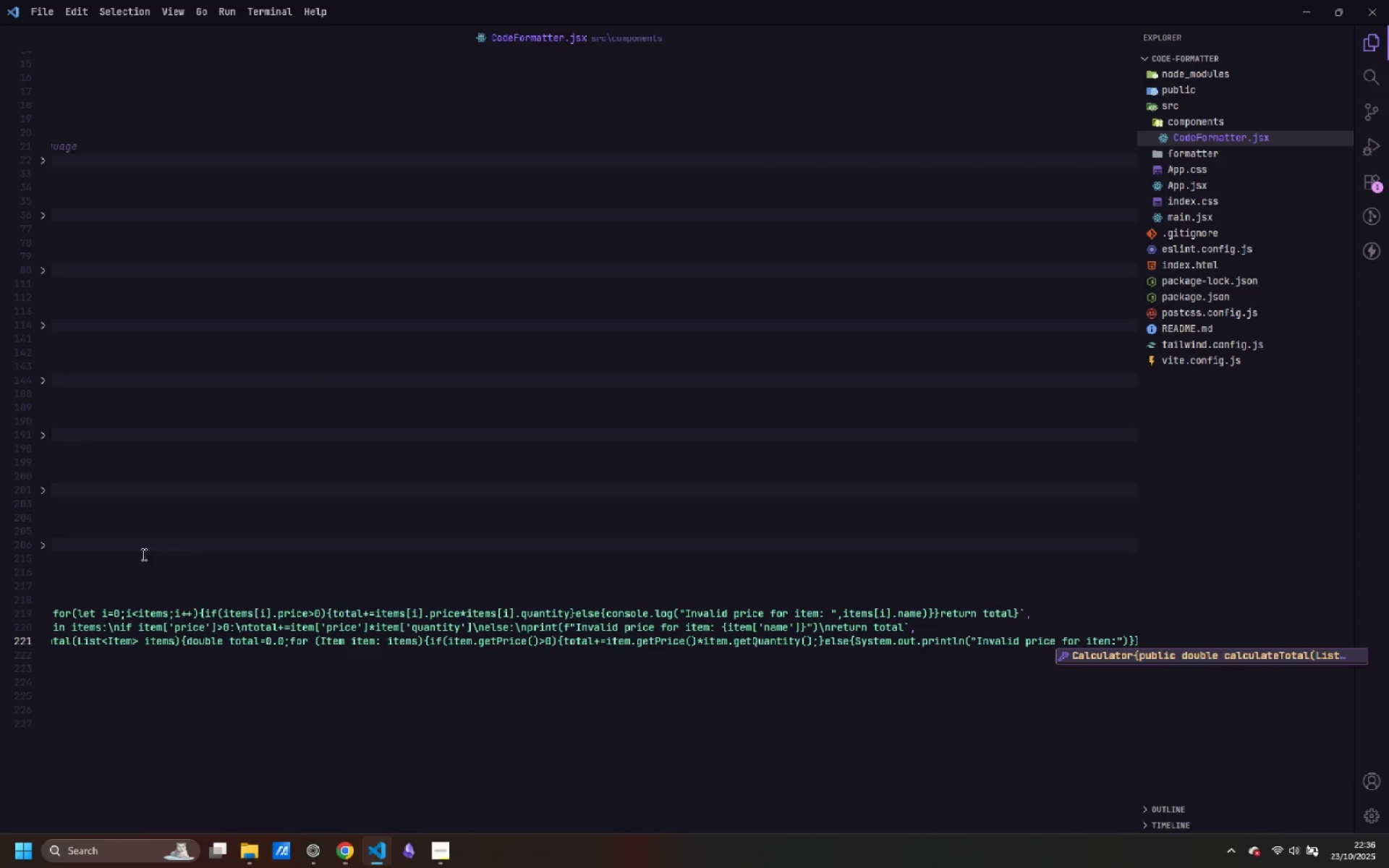 
key(ArrowRight)
 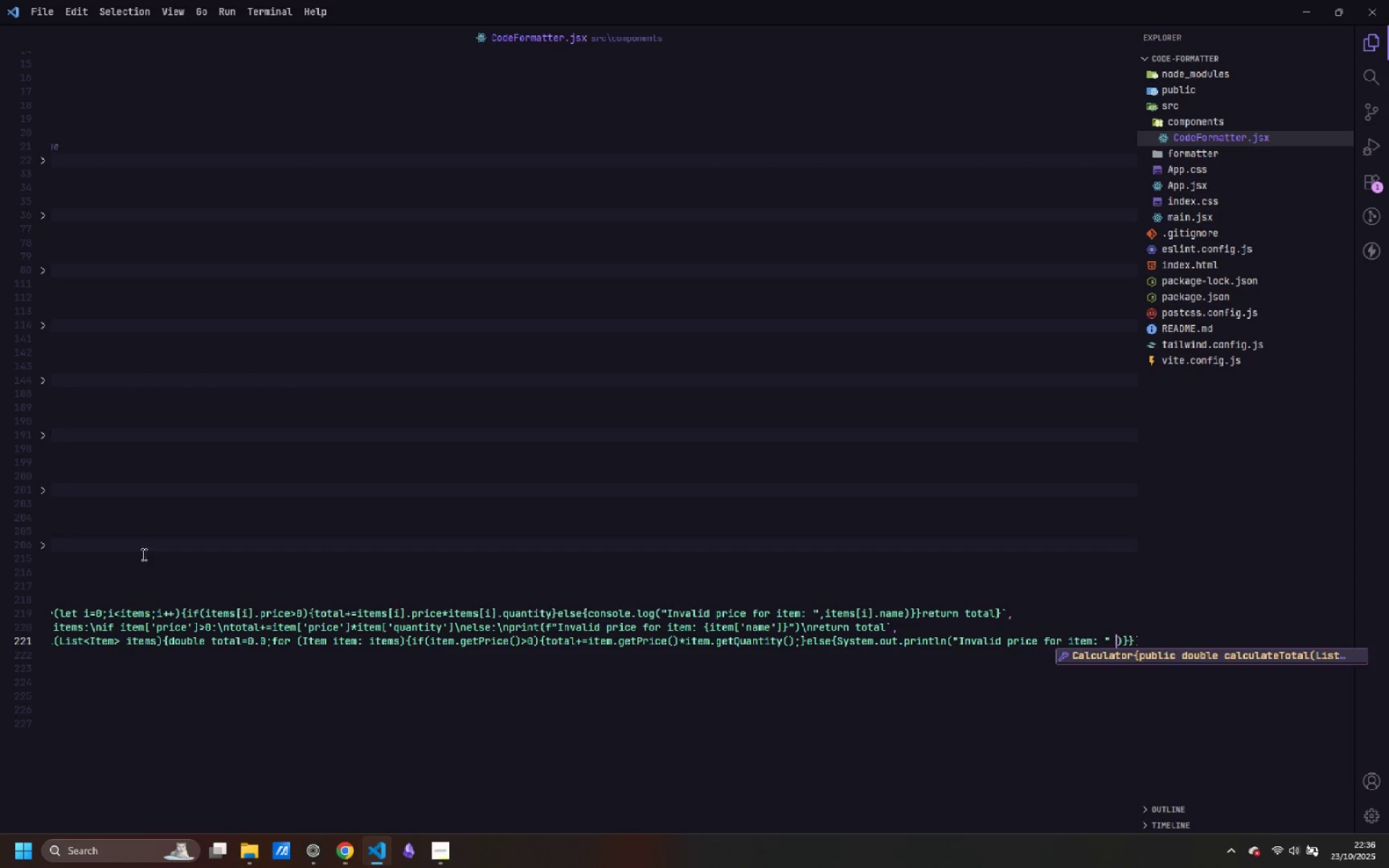 
type( )
key(Backspace)
type(+item.getName())
 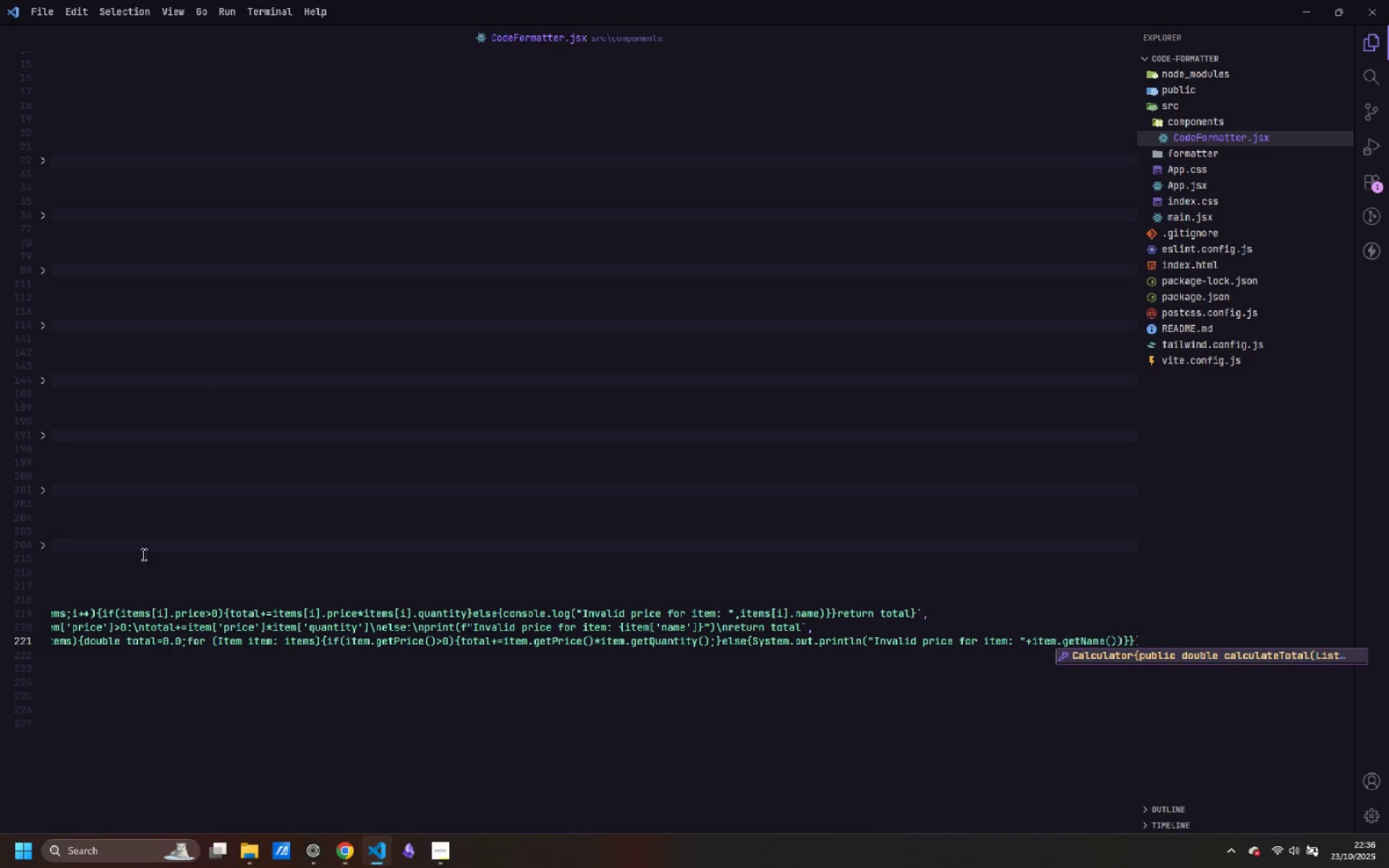 
key(ArrowRight)
 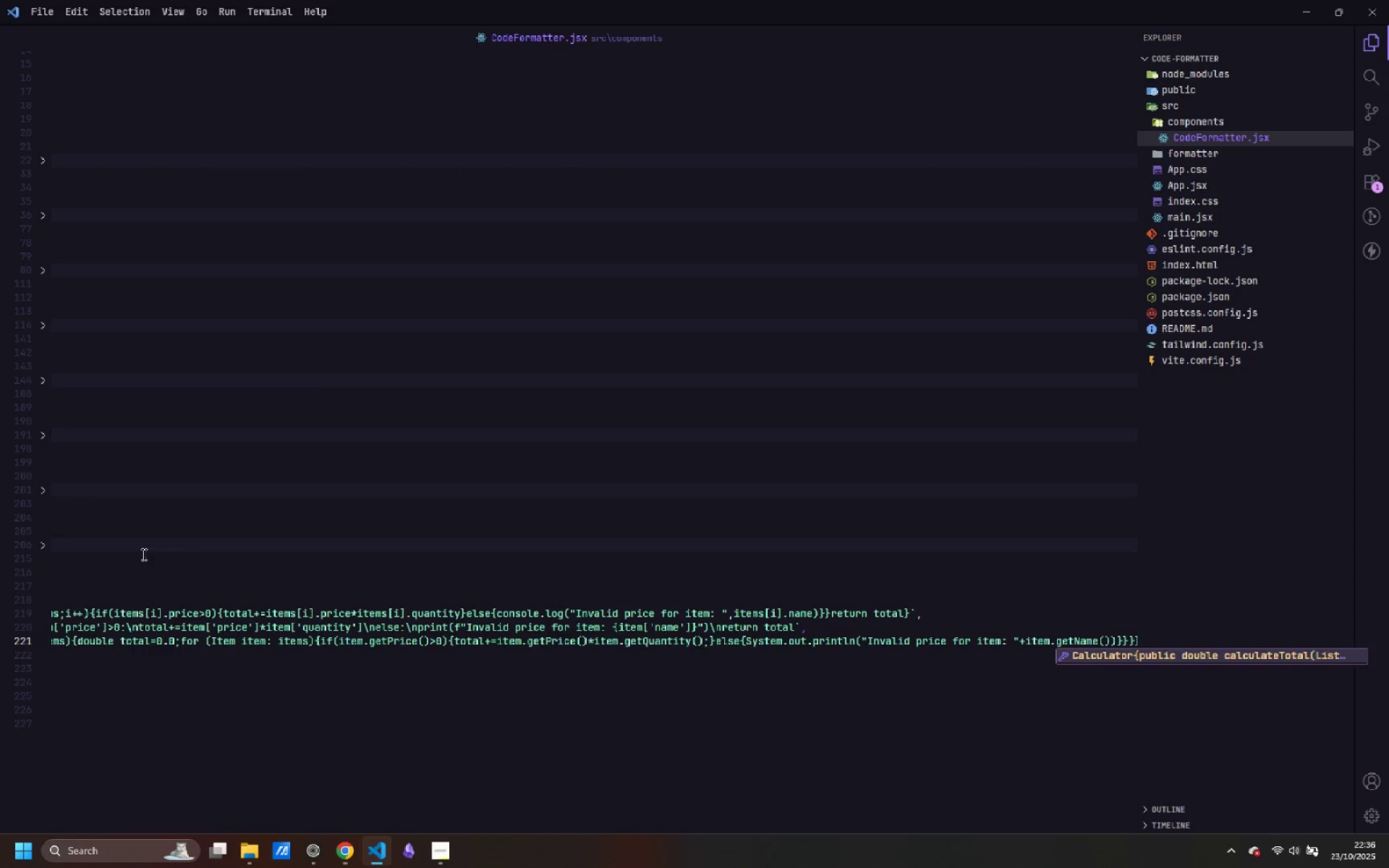 
key(Semicolon)
 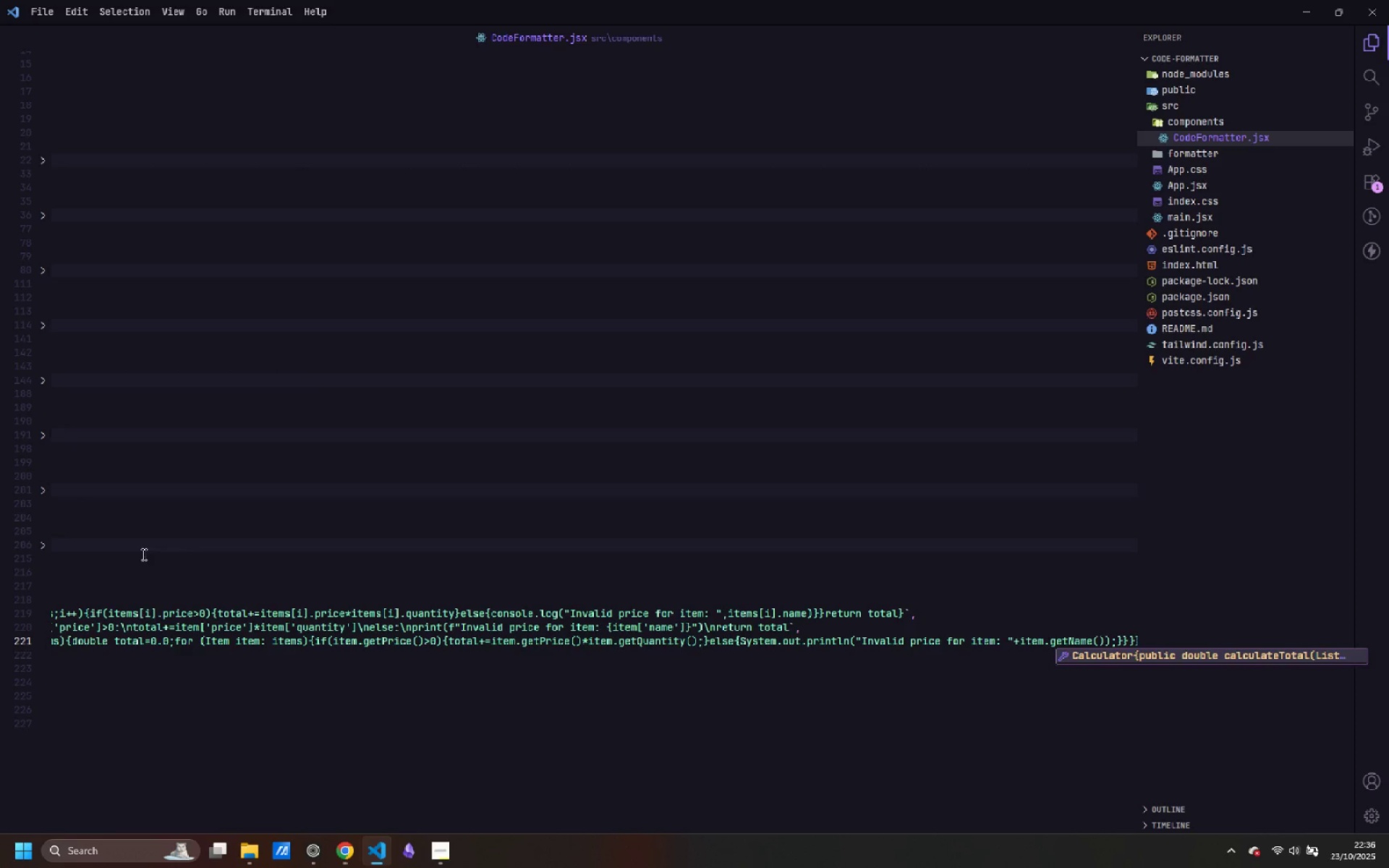 
key(ArrowRight)
 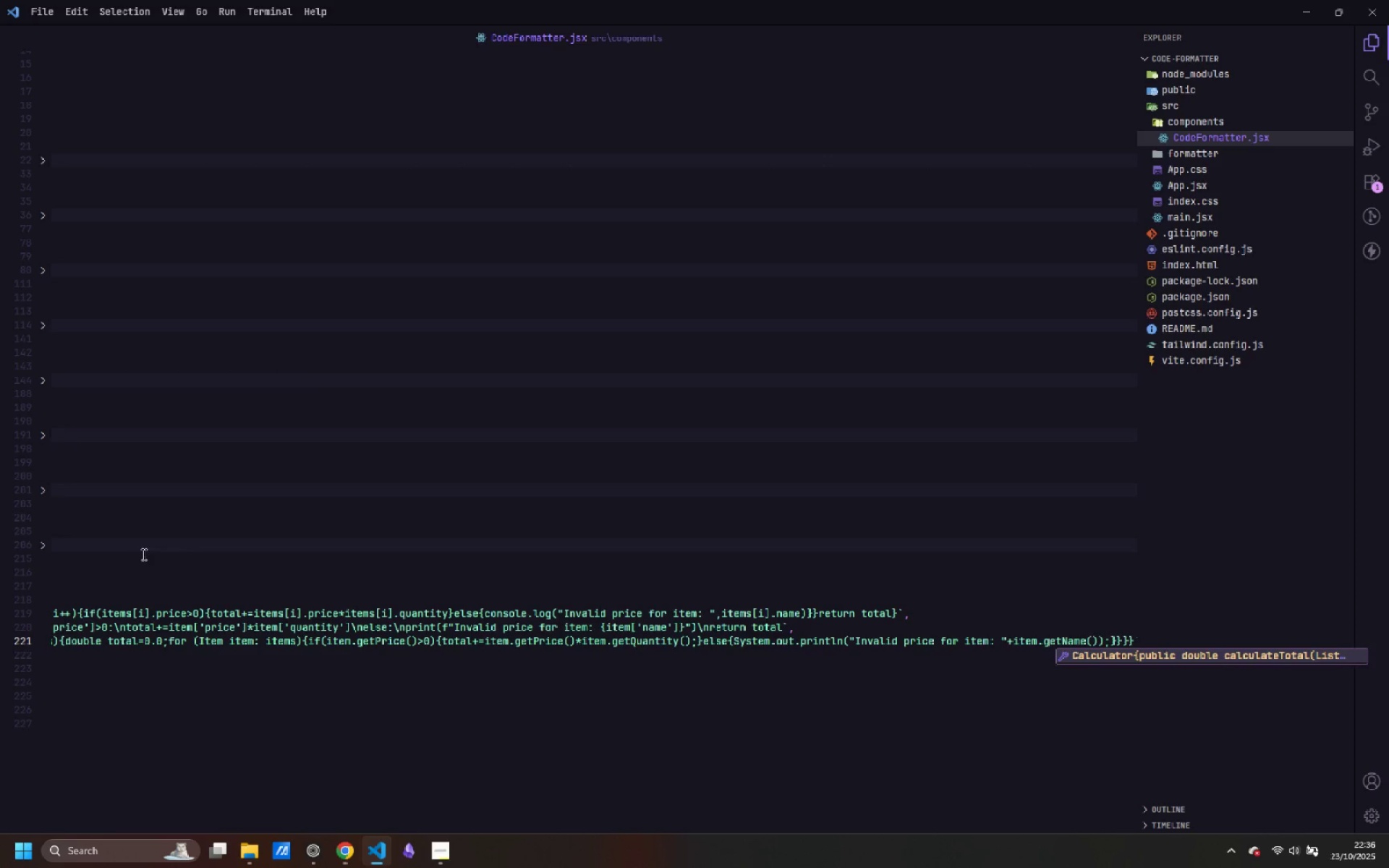 
key(ArrowRight)
 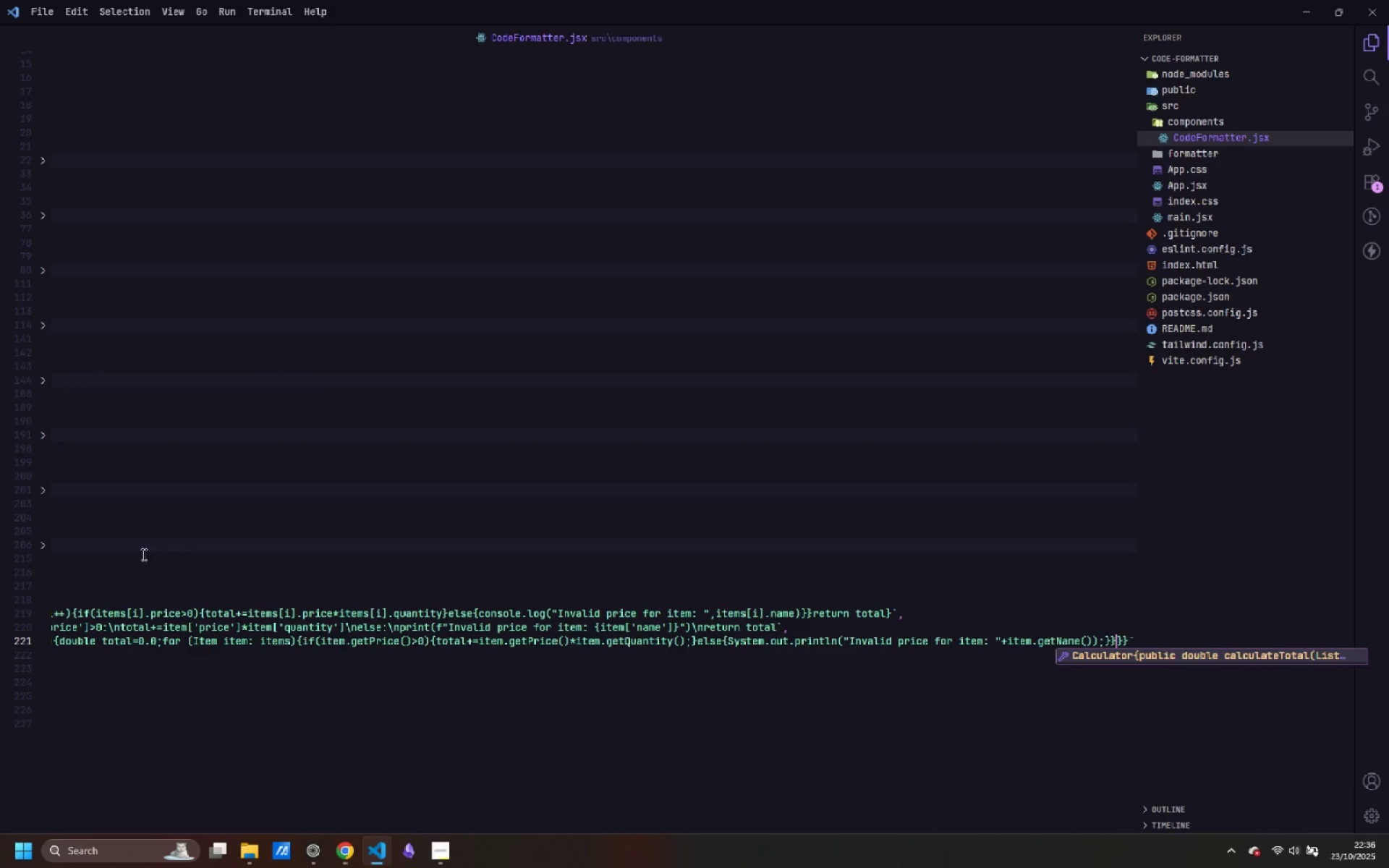 
type(return total;)
 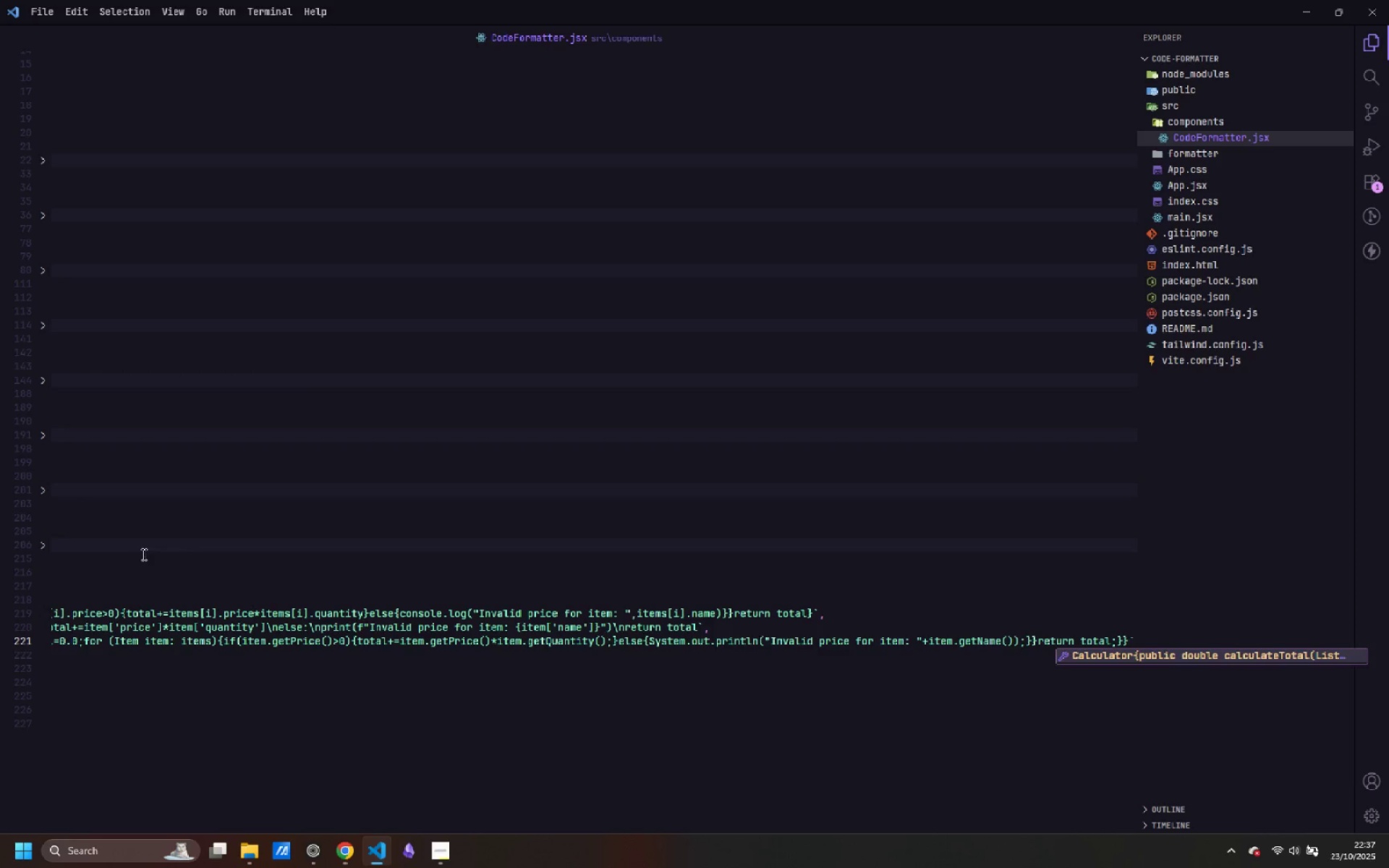 
wait(11.87)
 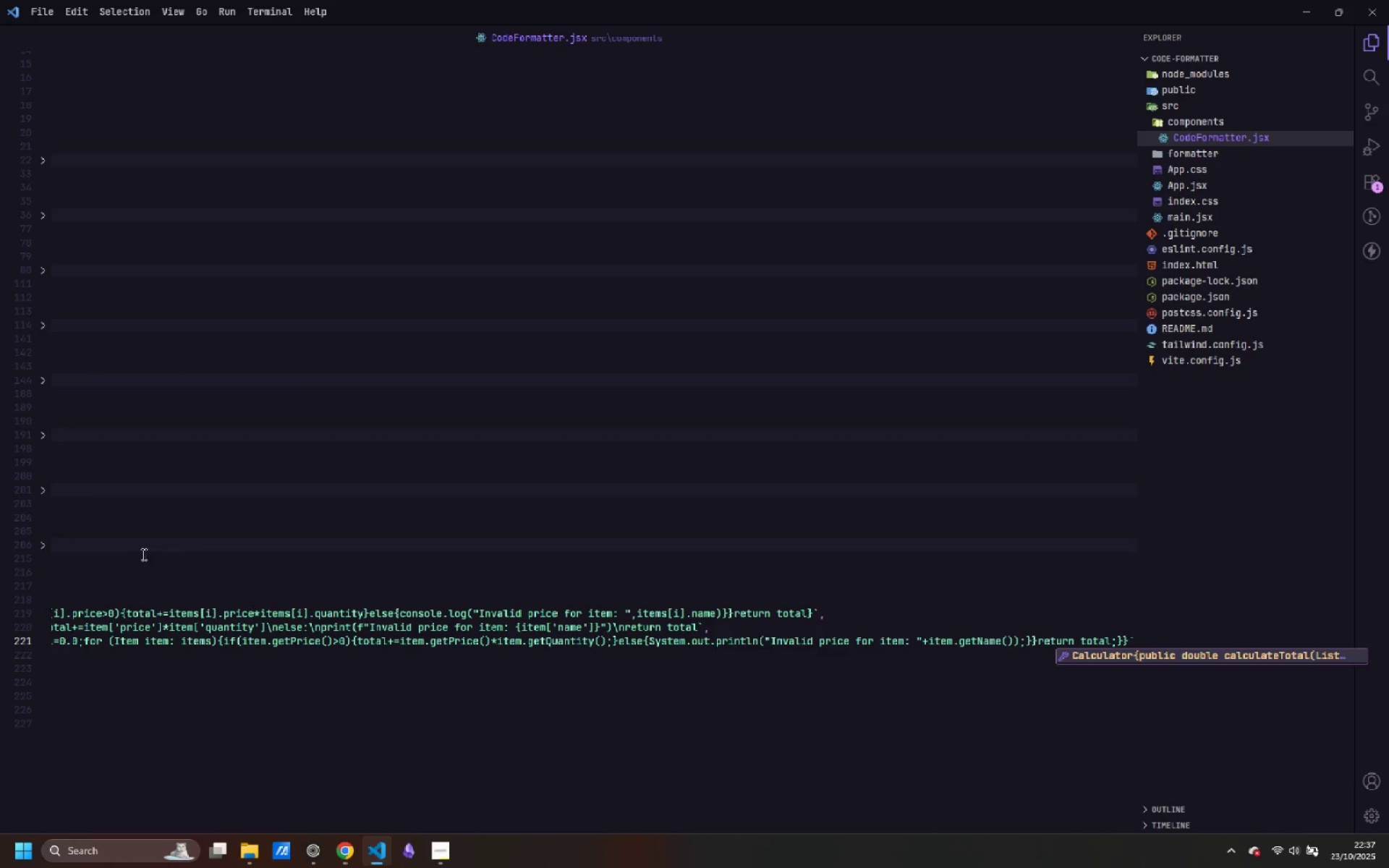 
key(ArrowRight)
 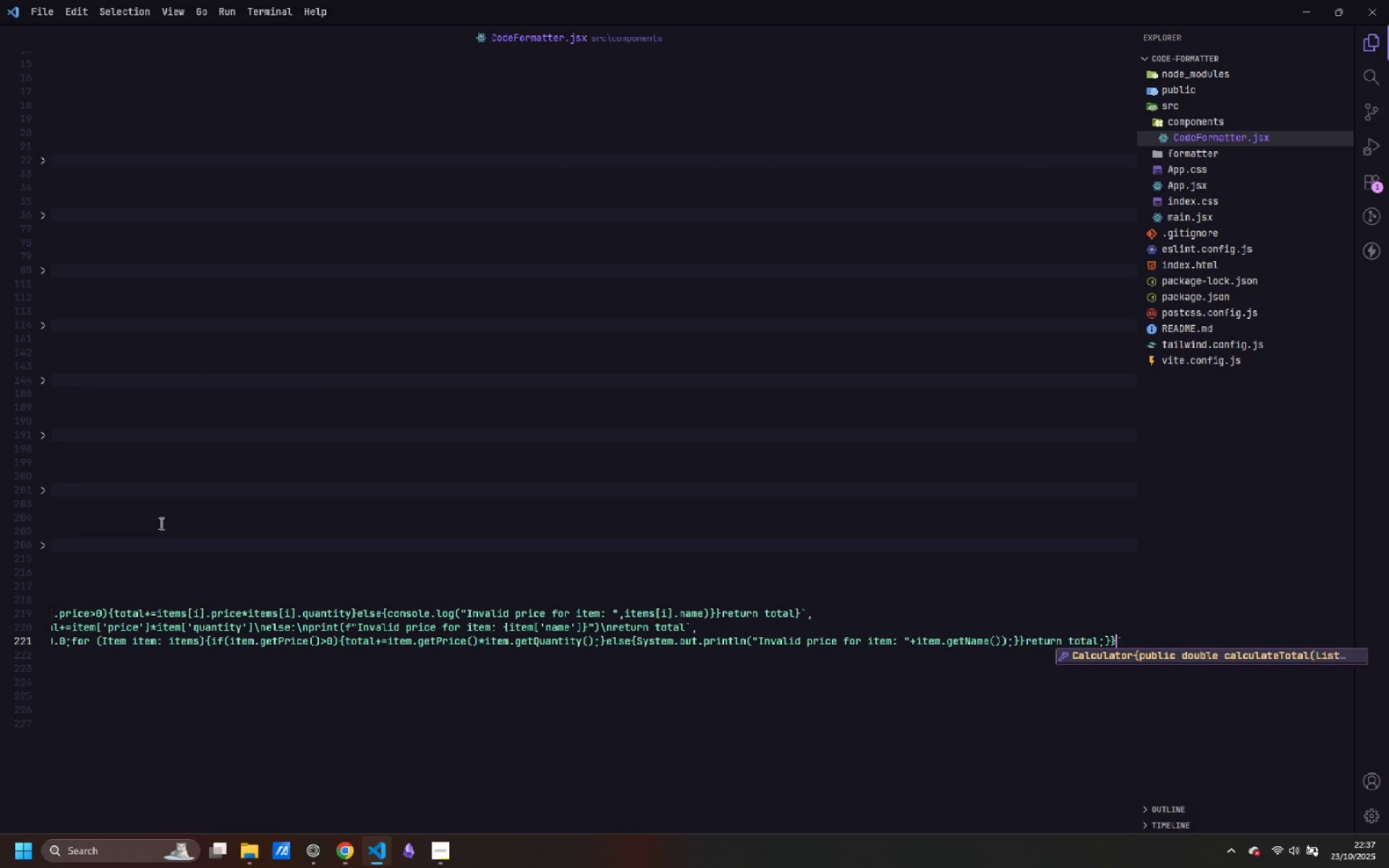 
key(ArrowRight)
 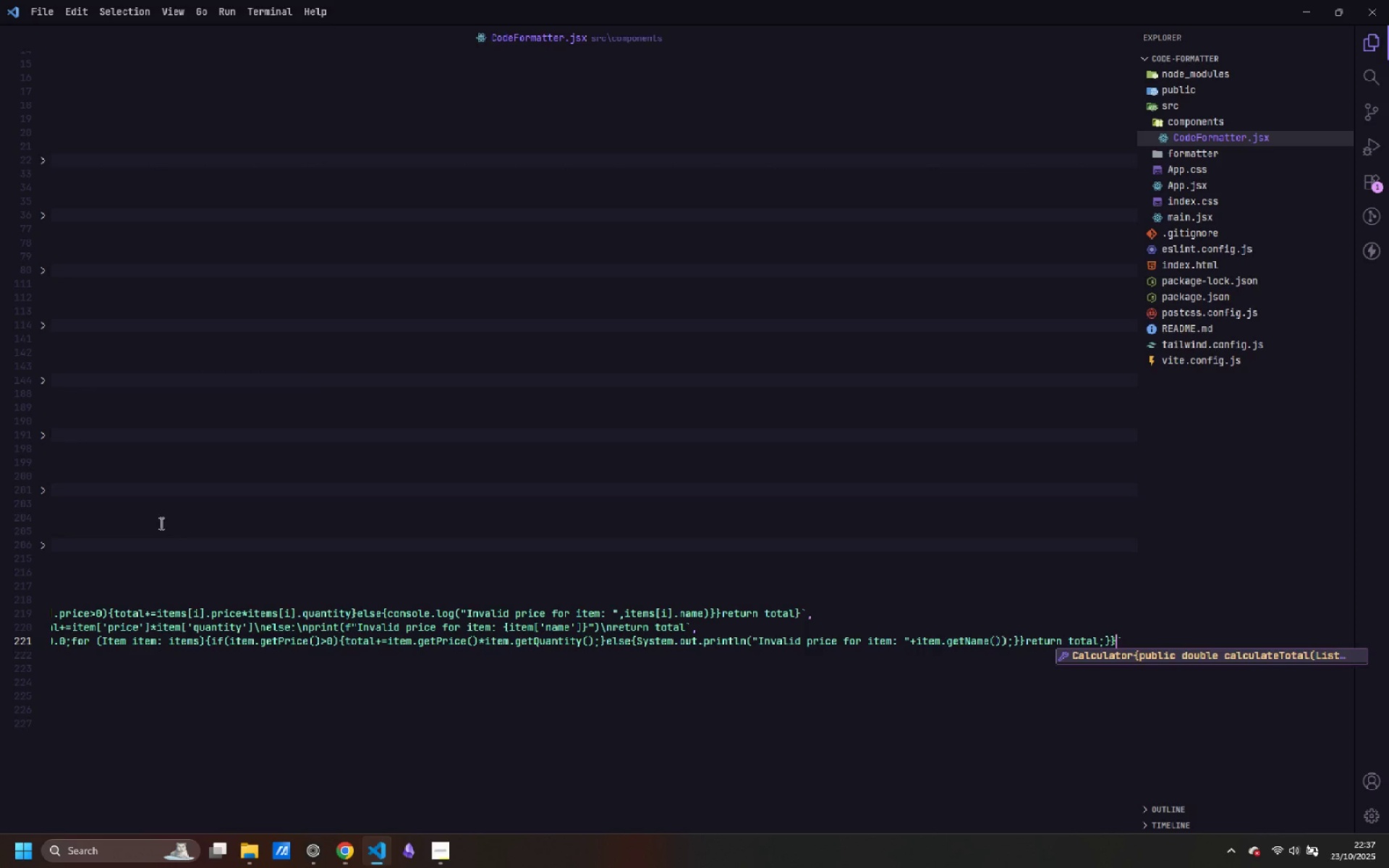 
key(ArrowRight)
 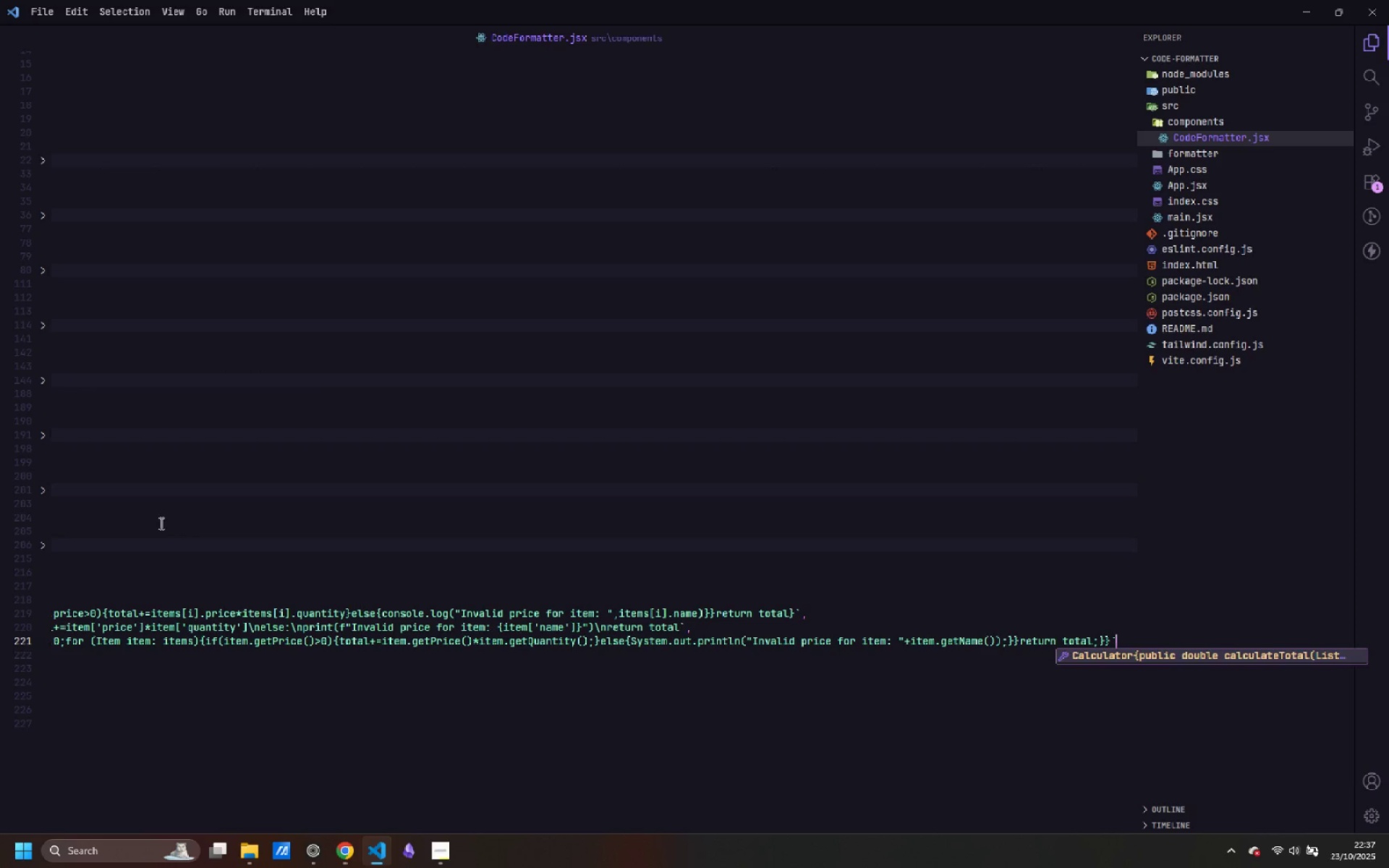 
key(ArrowDown)
 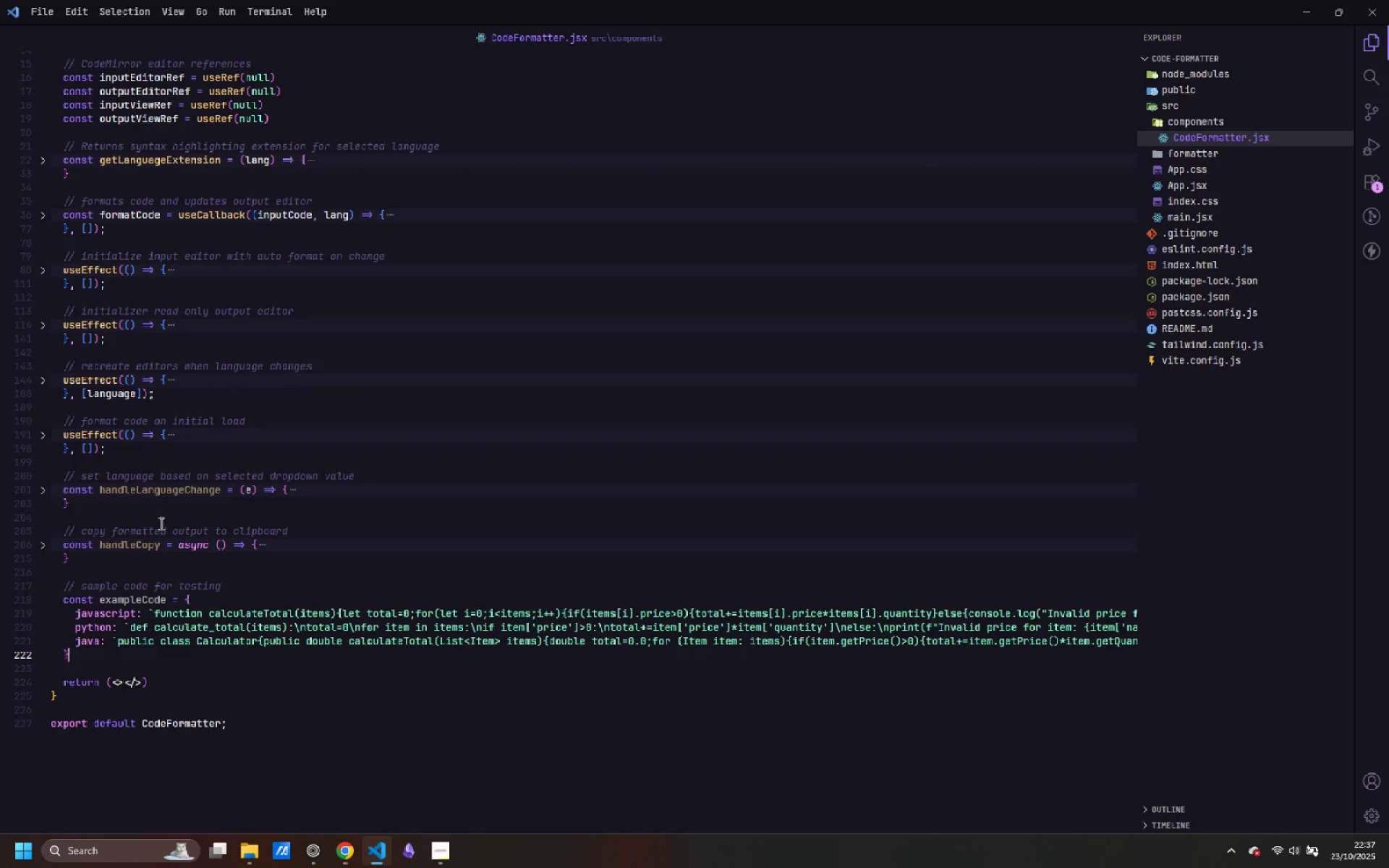 
key(Semicolon)
 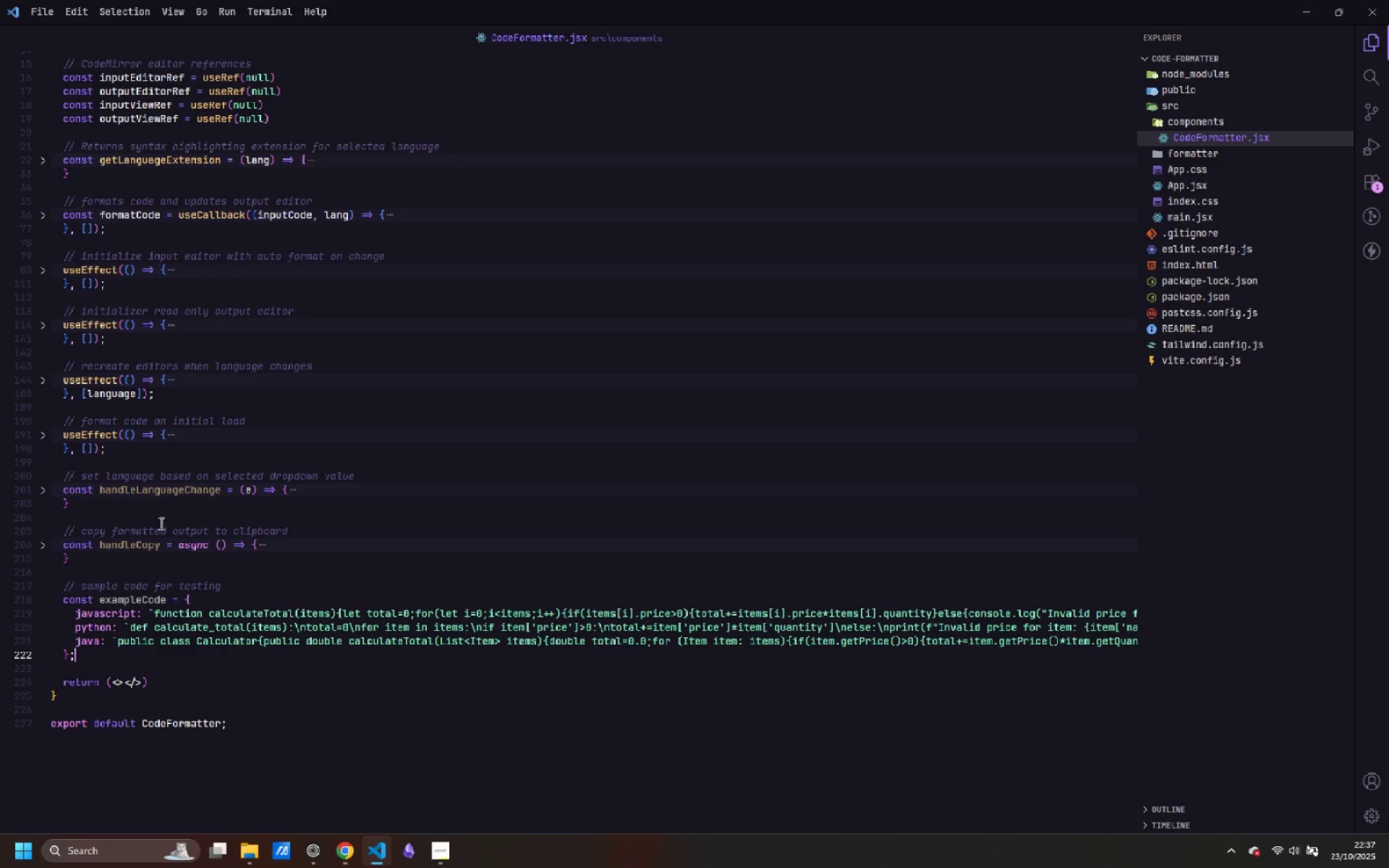 
key(Enter)
 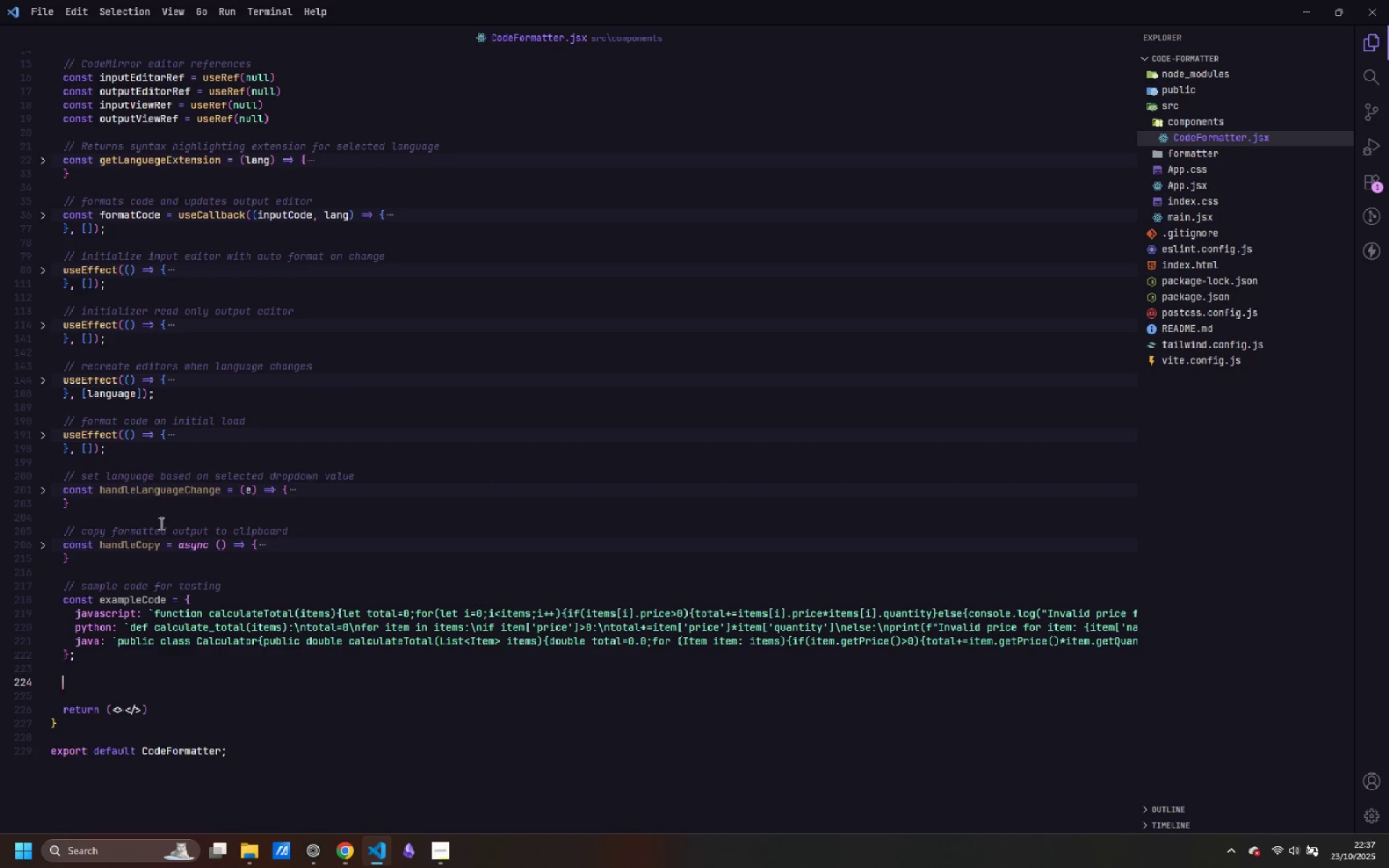 
key(Enter)
 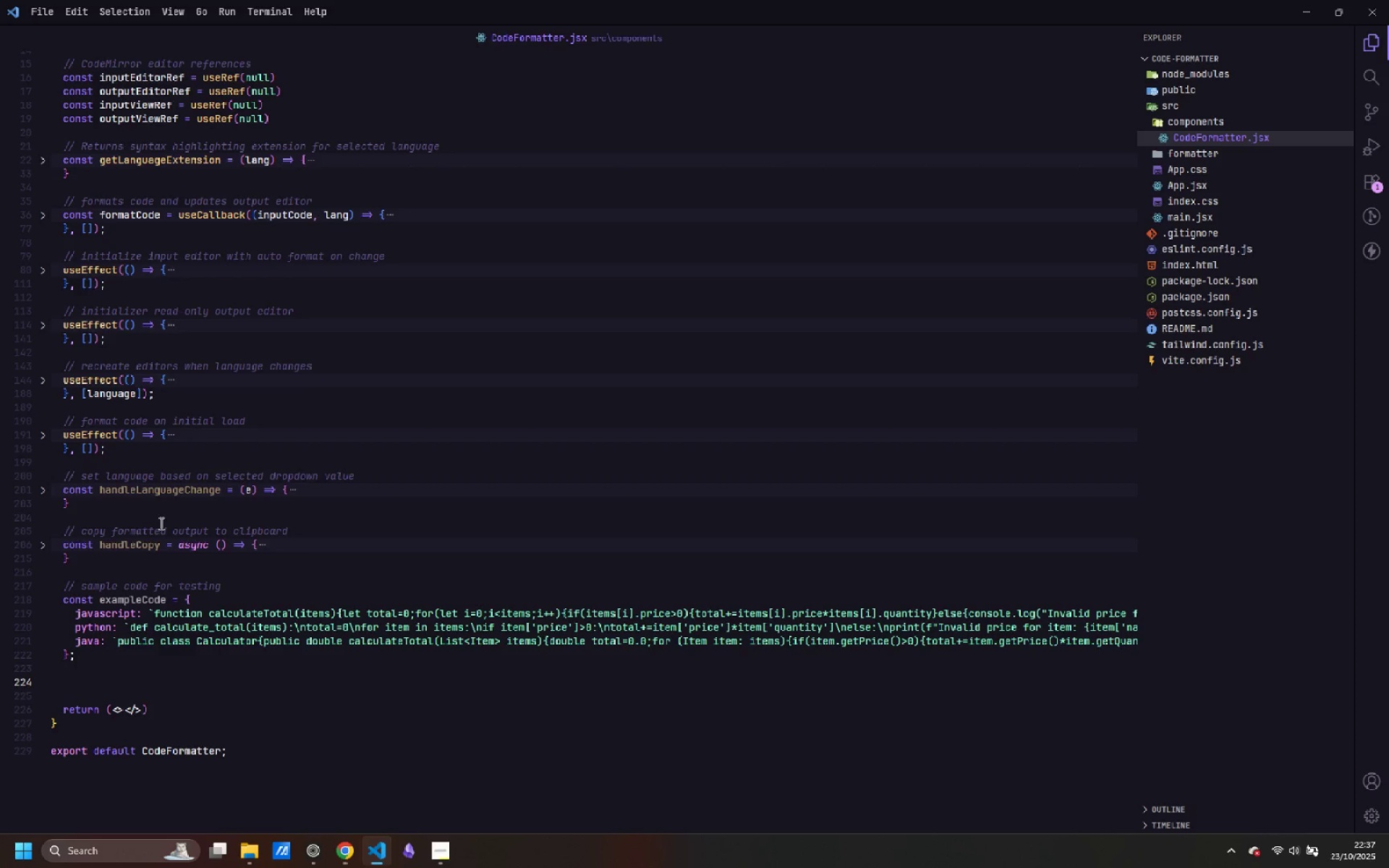 
type(const loadExample = () => {)
 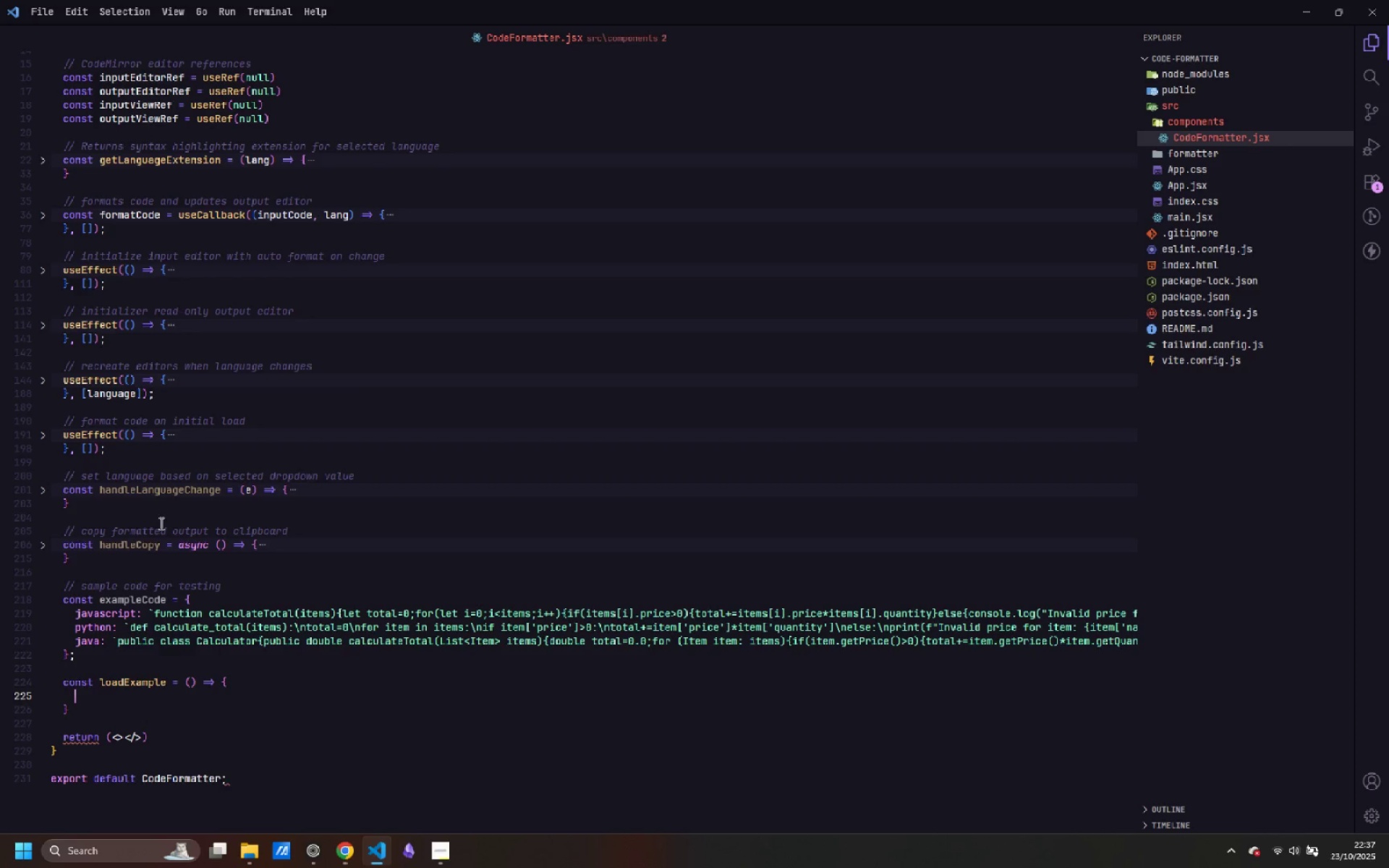 
 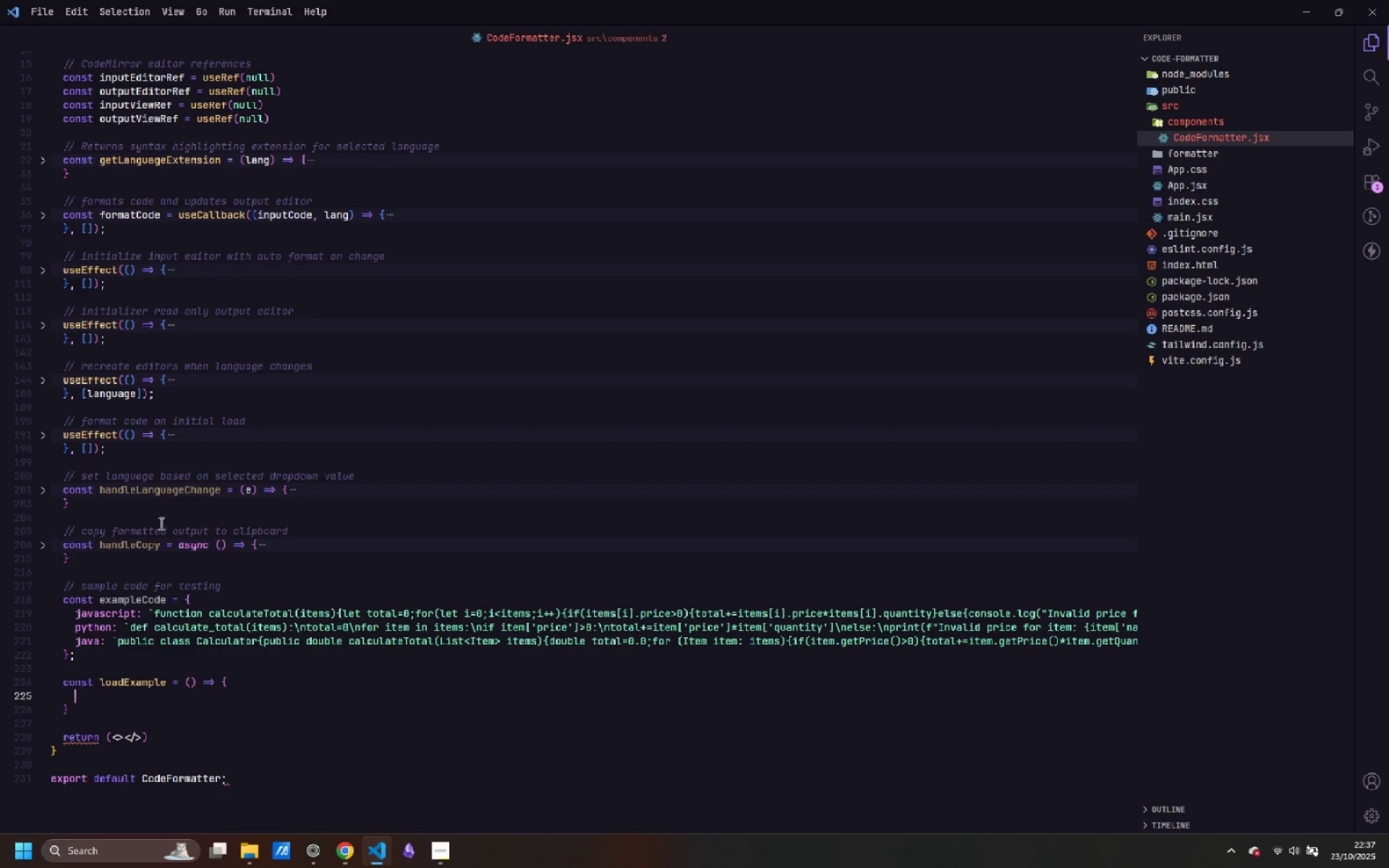 
key(Enter)
 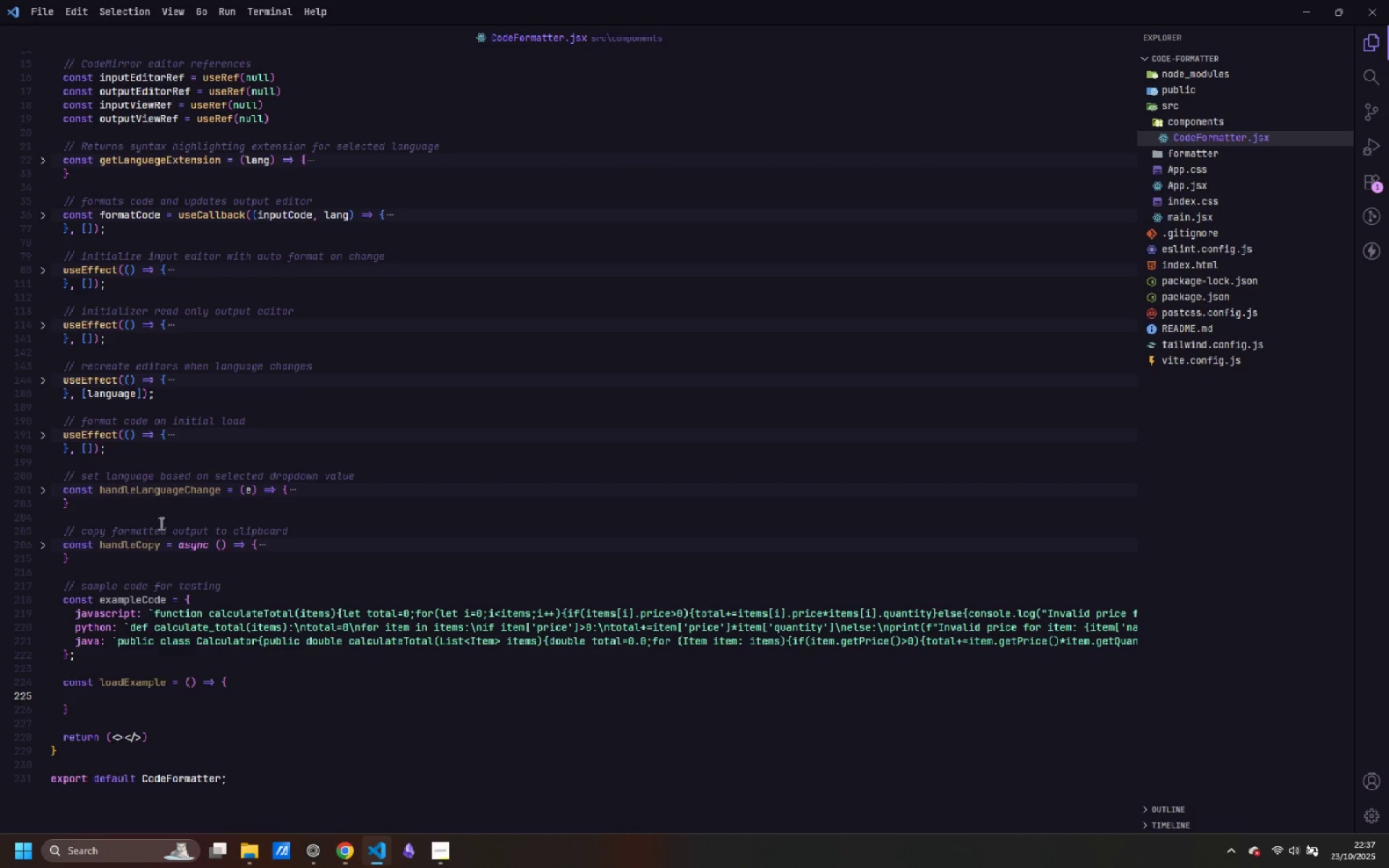 
wait(6.37)
 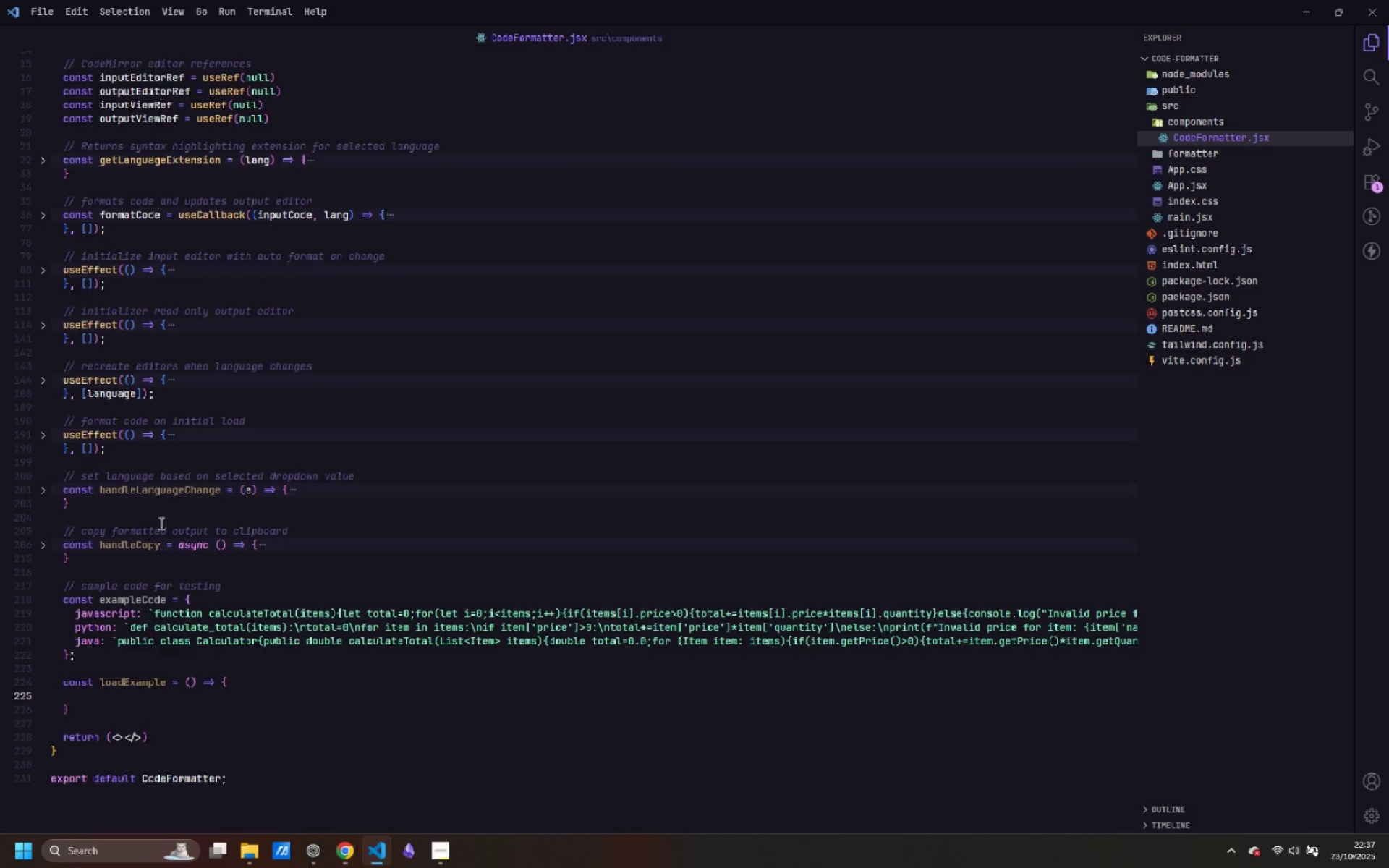 
type(const example = exampleCode)
 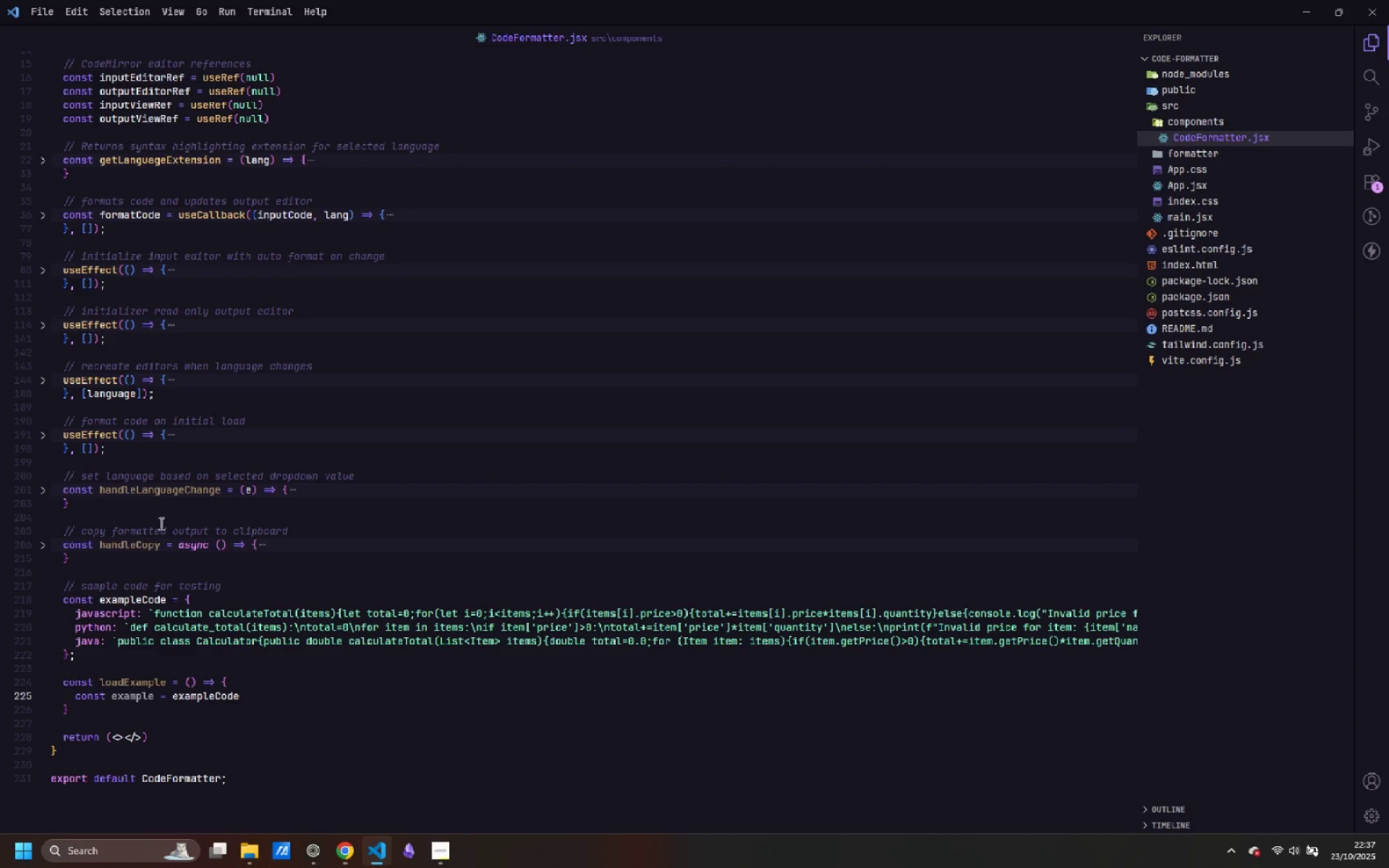 
type([language)
 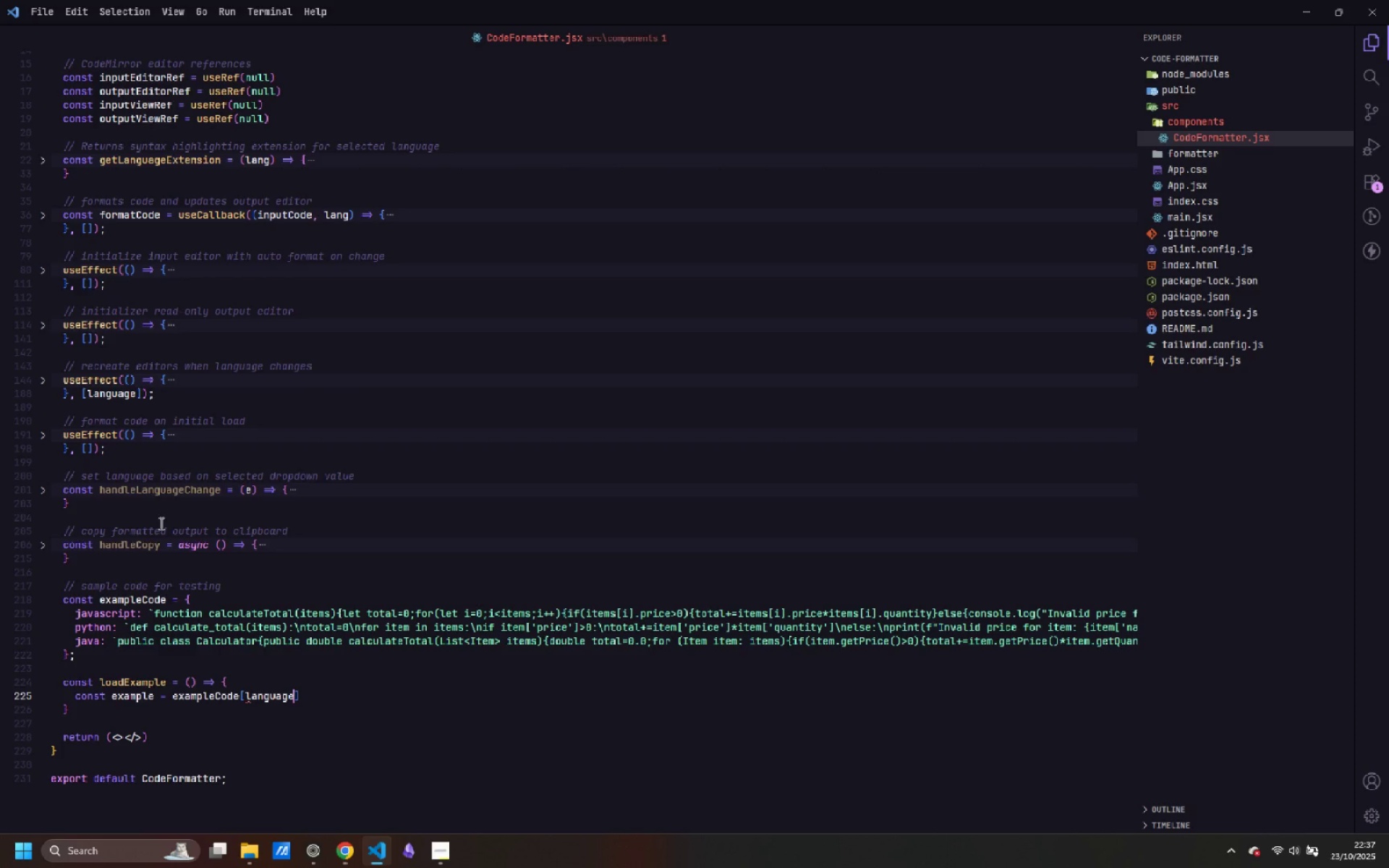 
key(ArrowRight)
 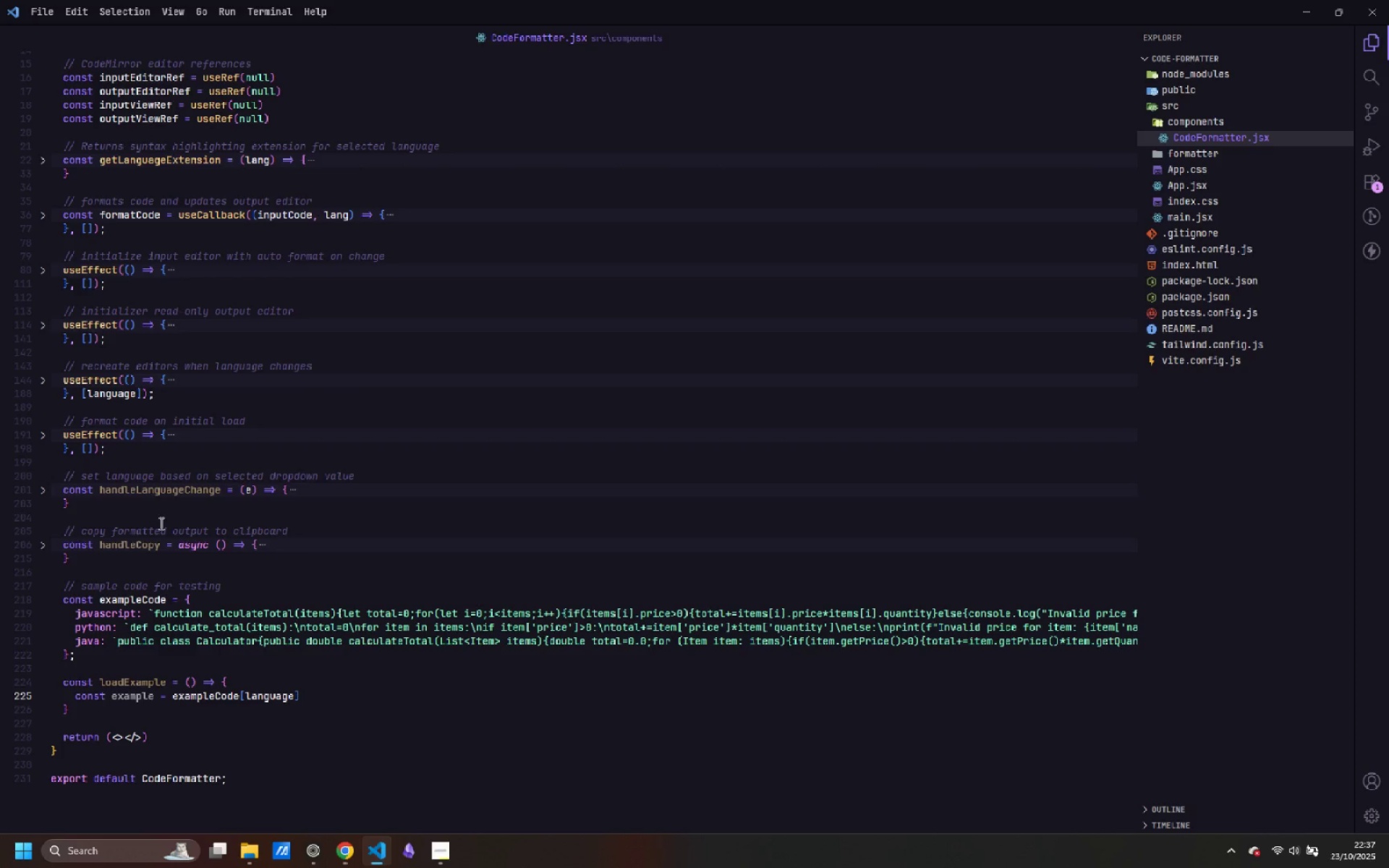 
key(Semicolon)
 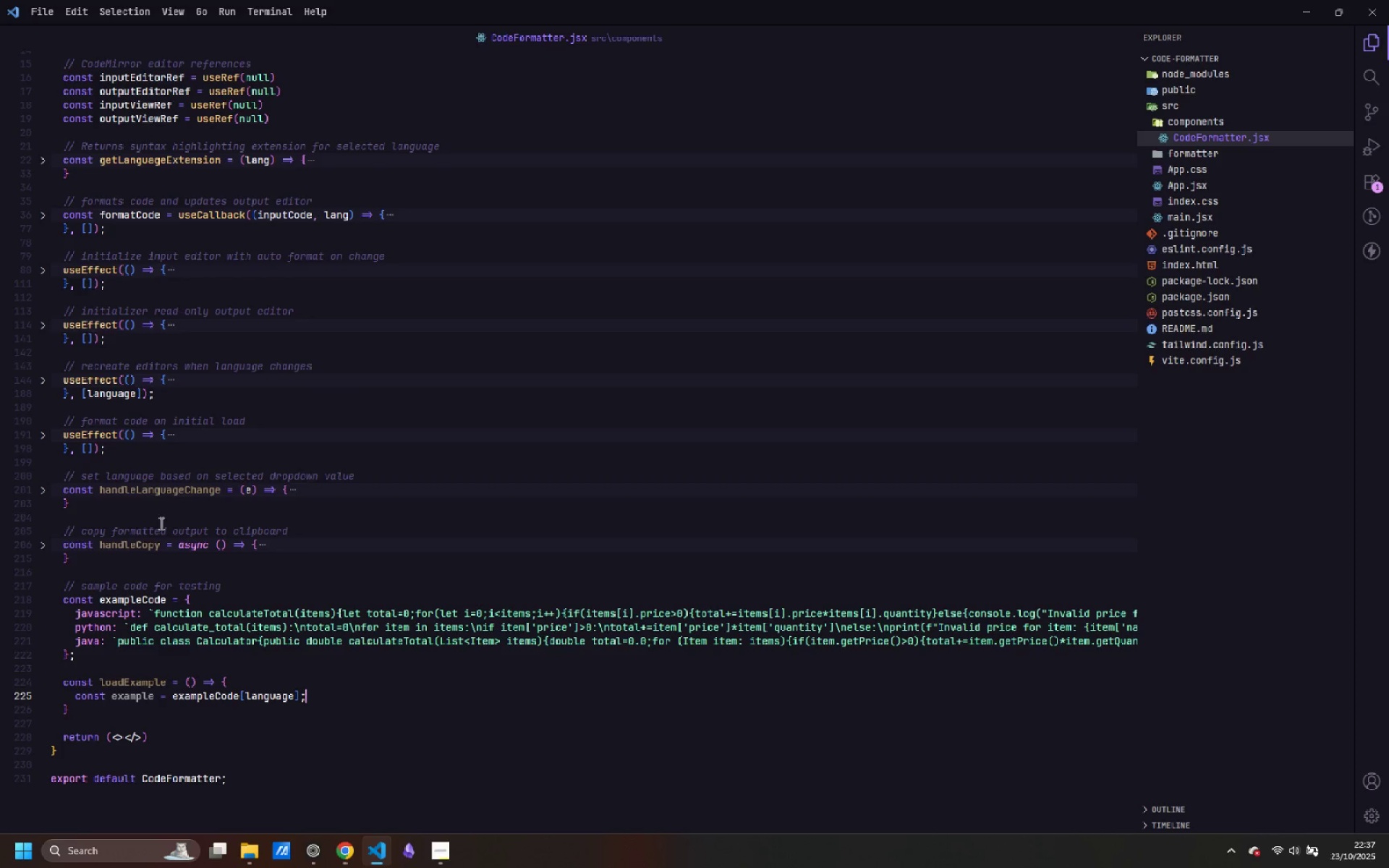 
key(Enter)
 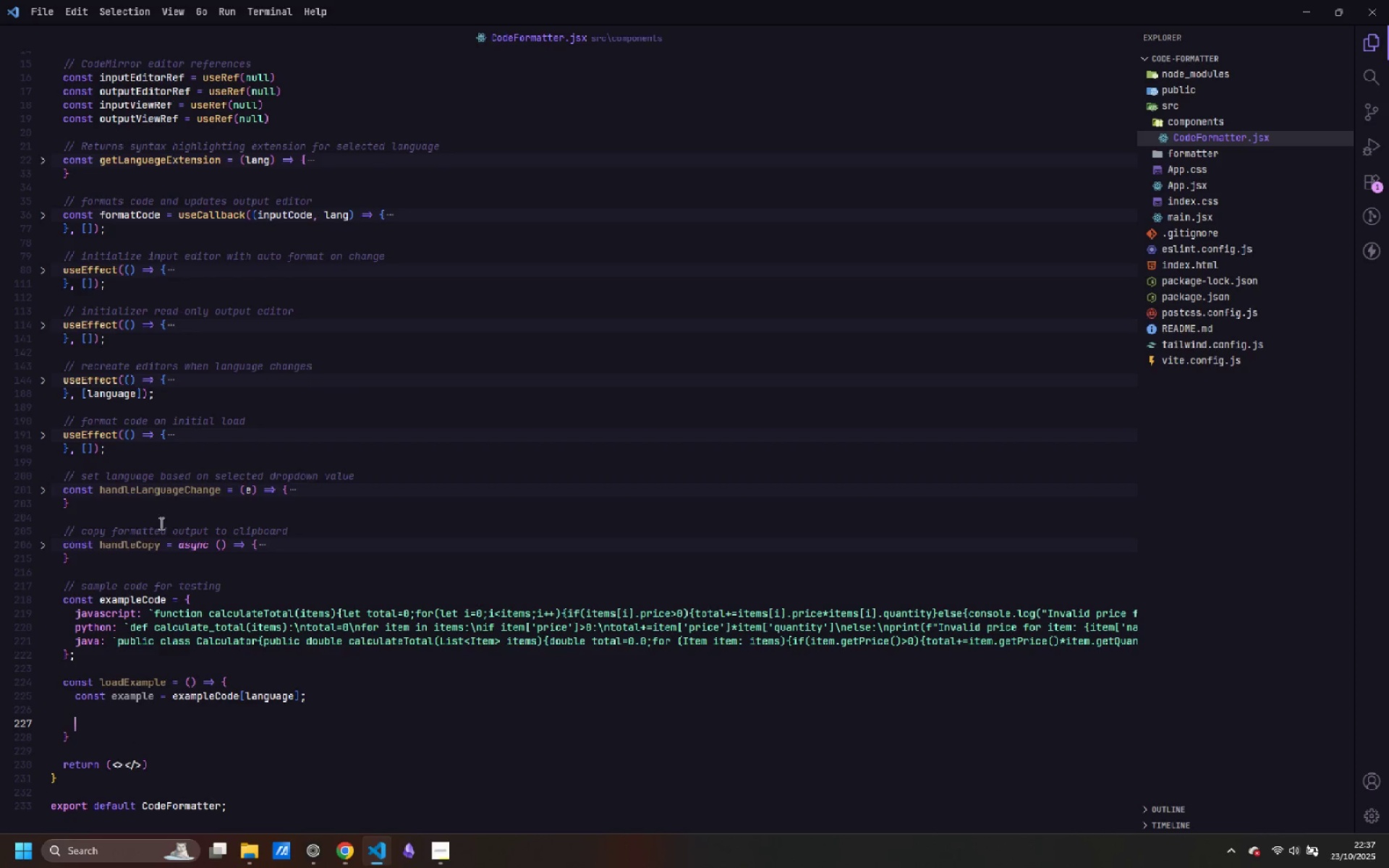 
key(Enter)
 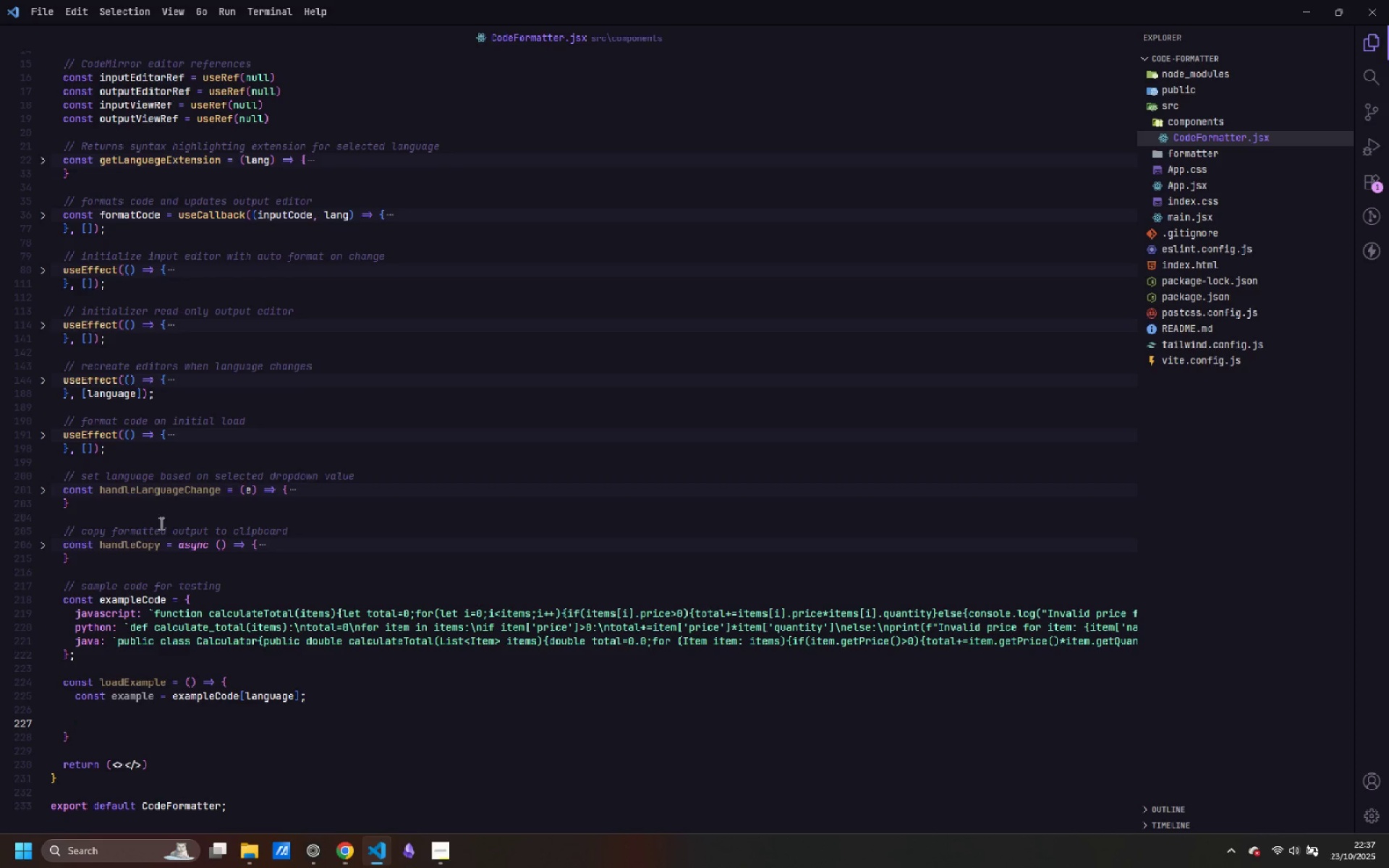 
type(if (inputViewref)
key(Backspace)
key(Backspace)
key(Backspace)
type(Ref.current)
 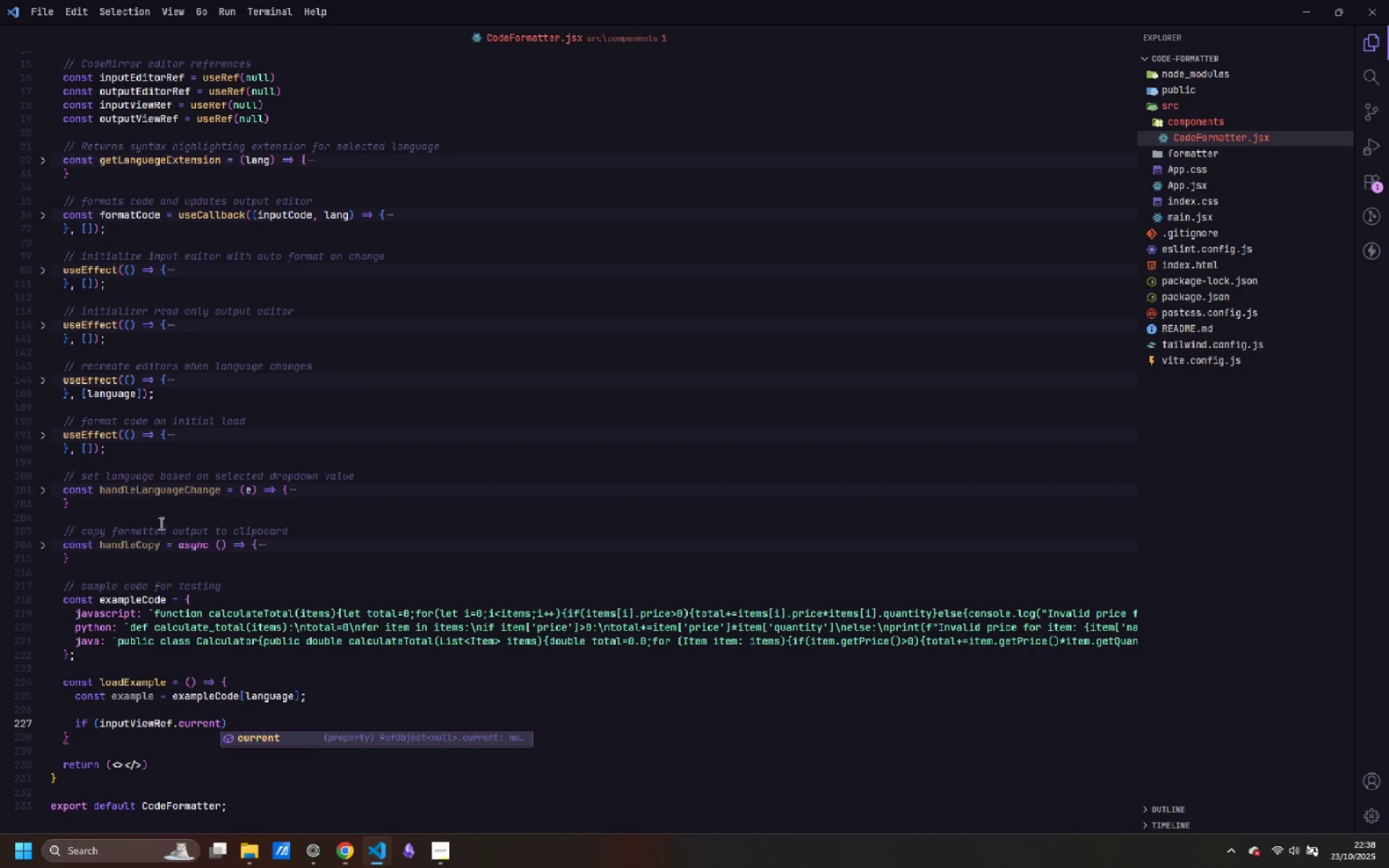 
key(ArrowRight)
 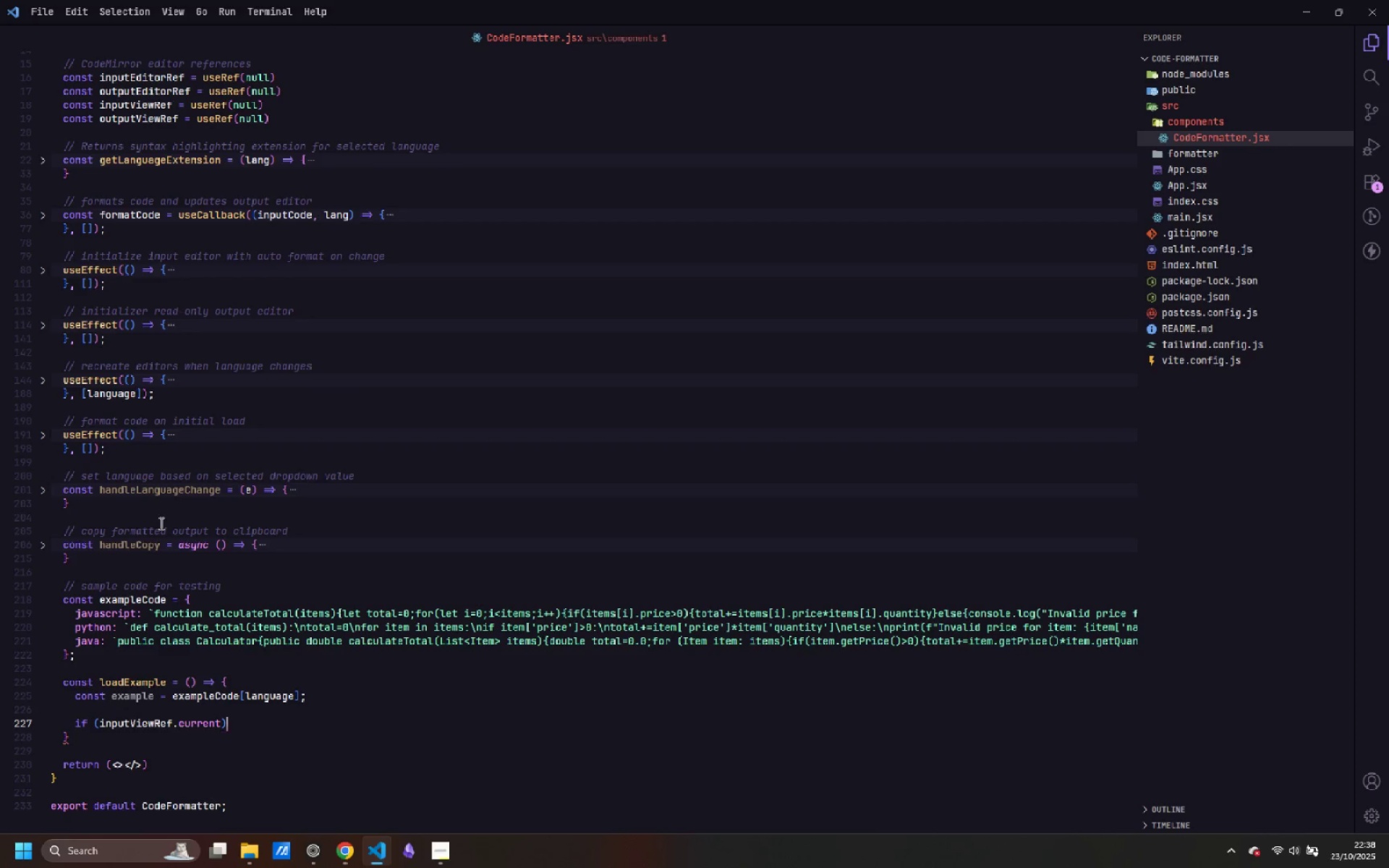 
key(Space)
 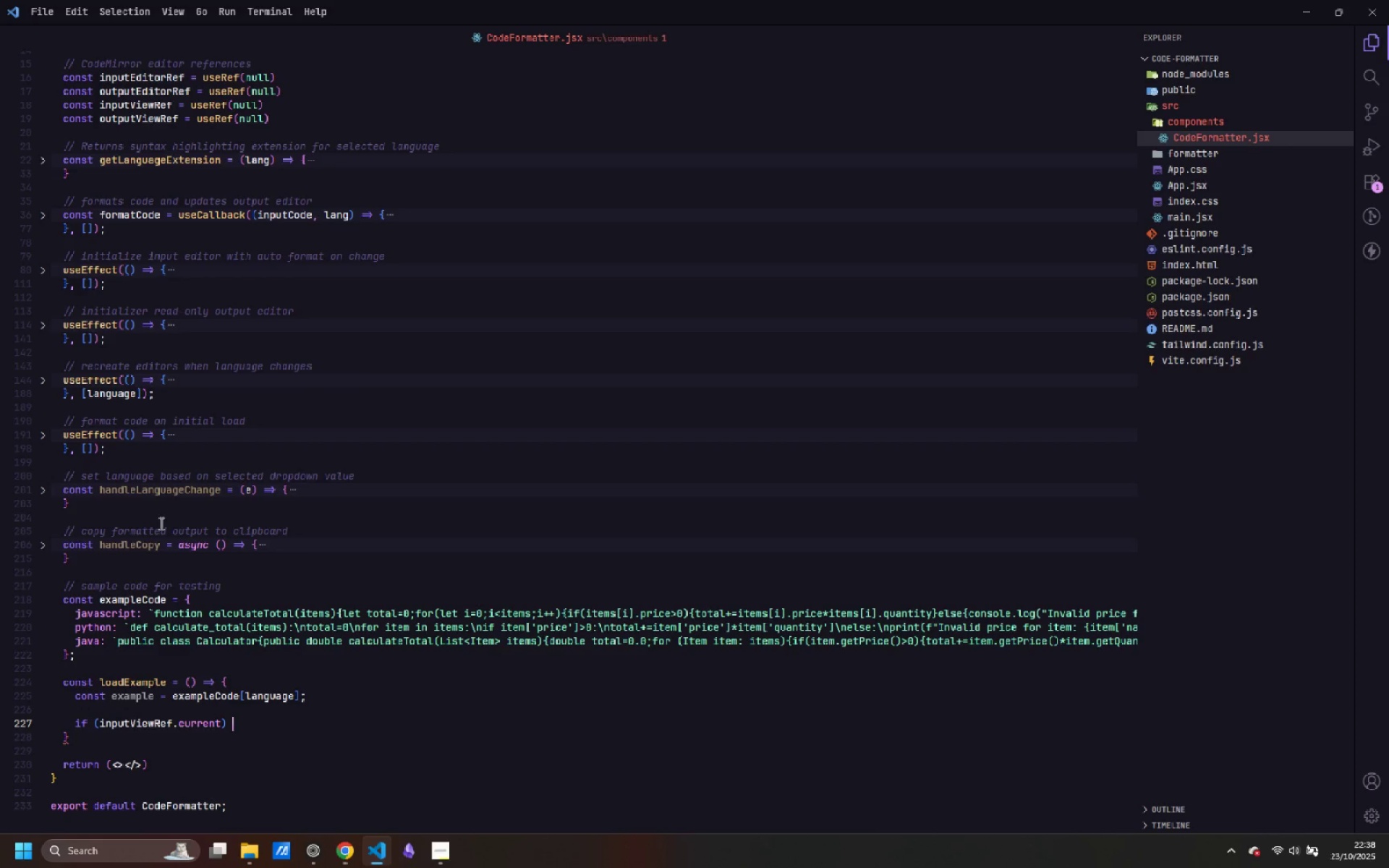 
key(Shift+ShiftLeft)
 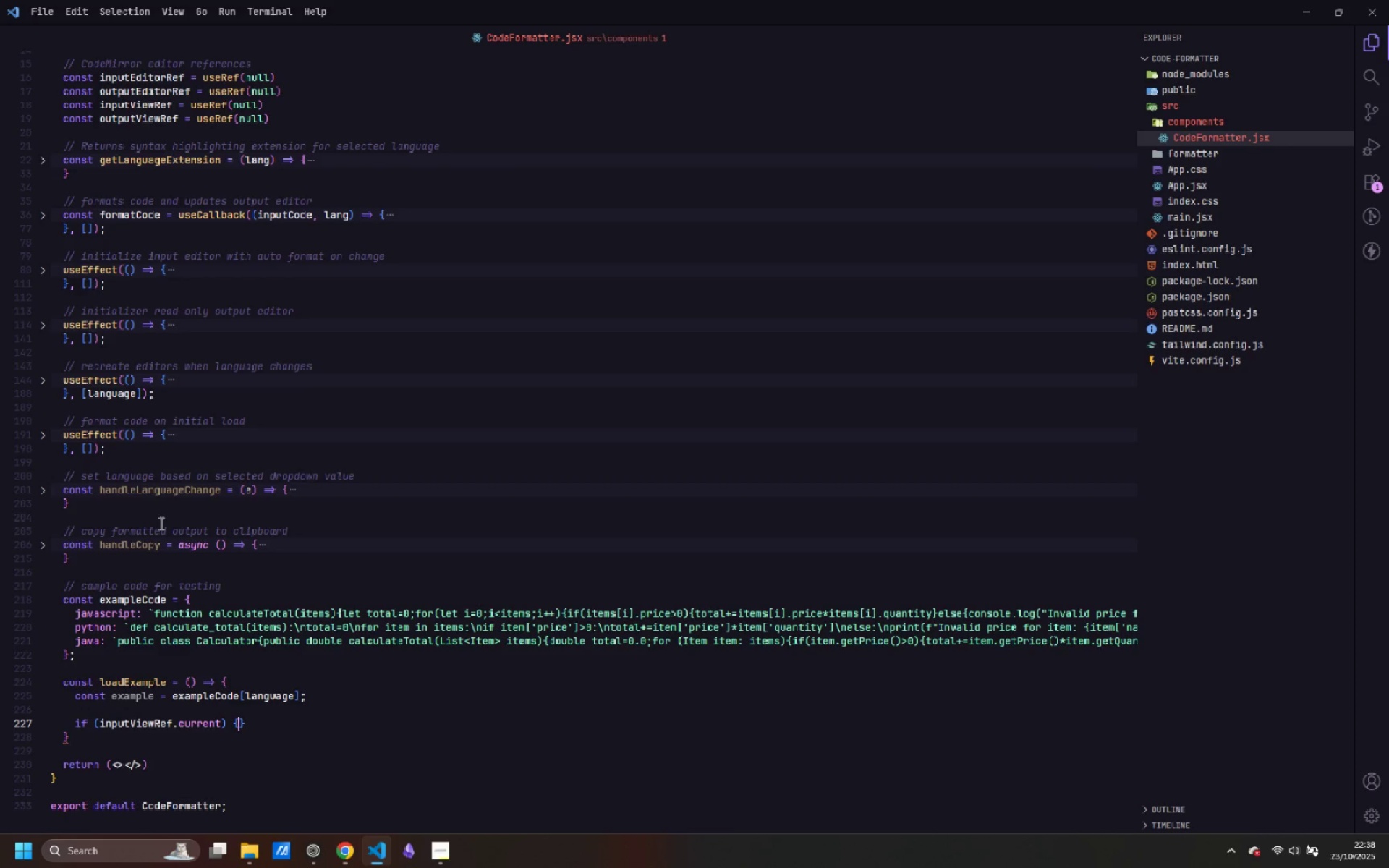 
key(Shift+BracketLeft)
 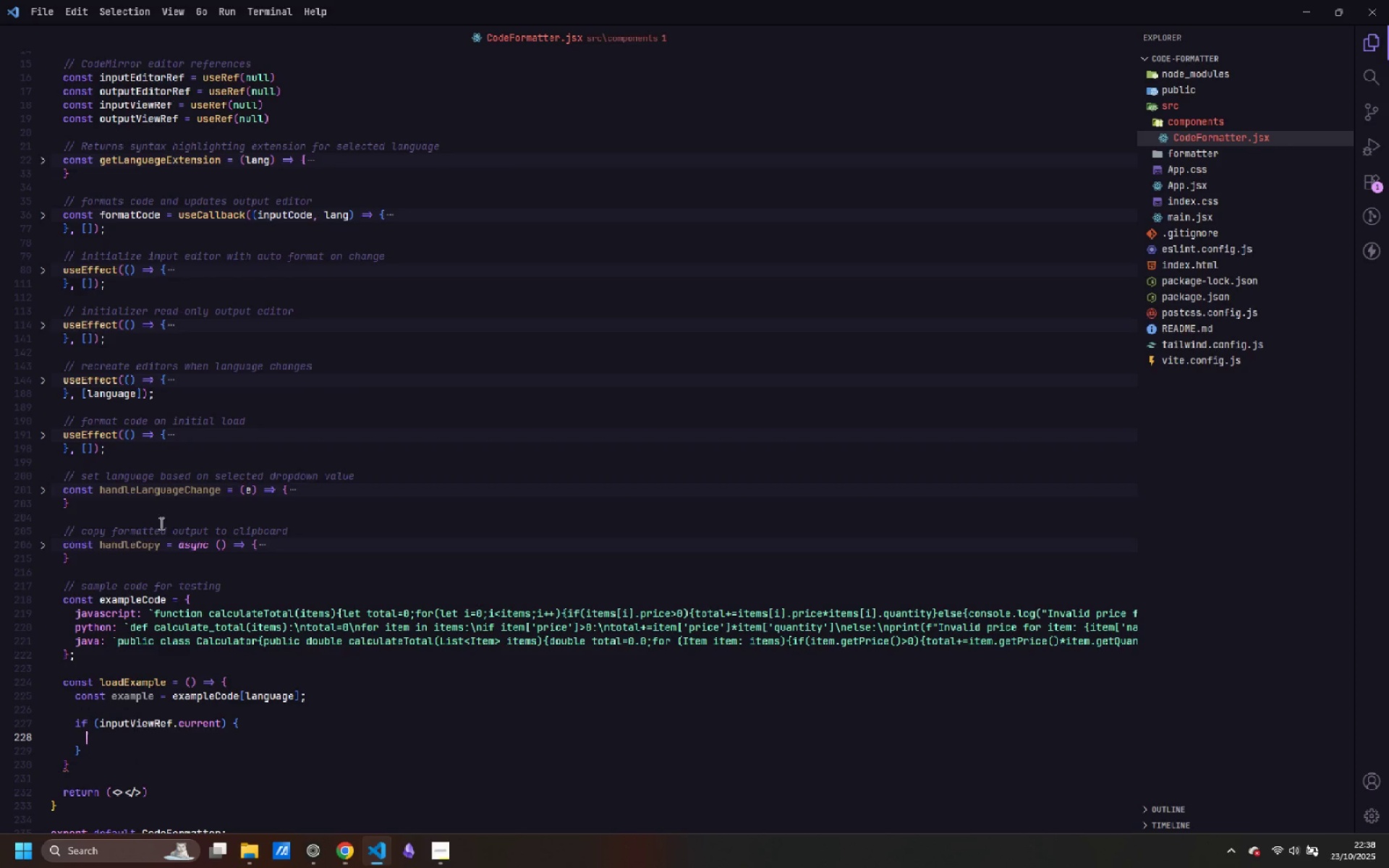 
key(Enter)
 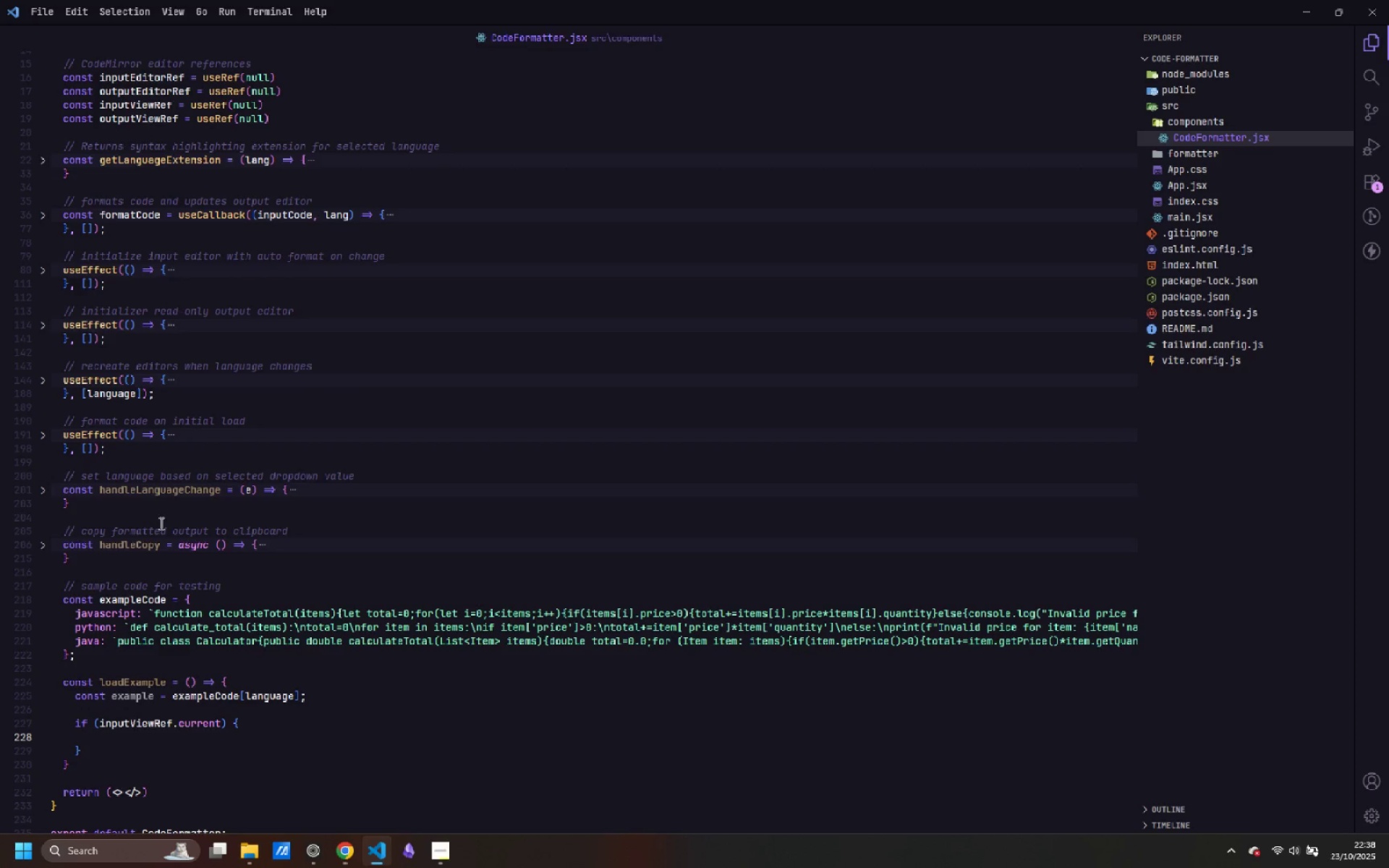 
type(inputViewRef.curr)
 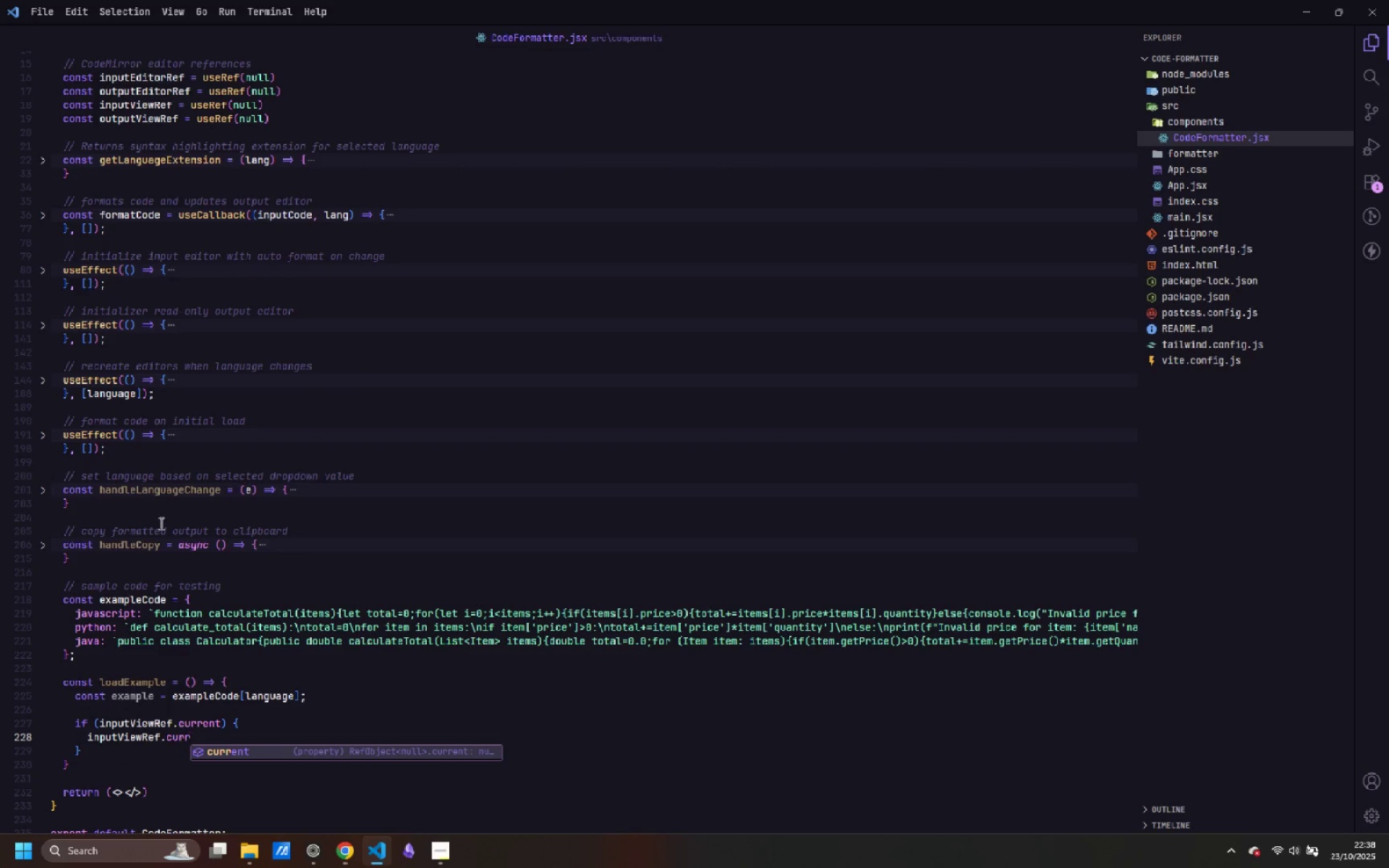 
key(Enter)
 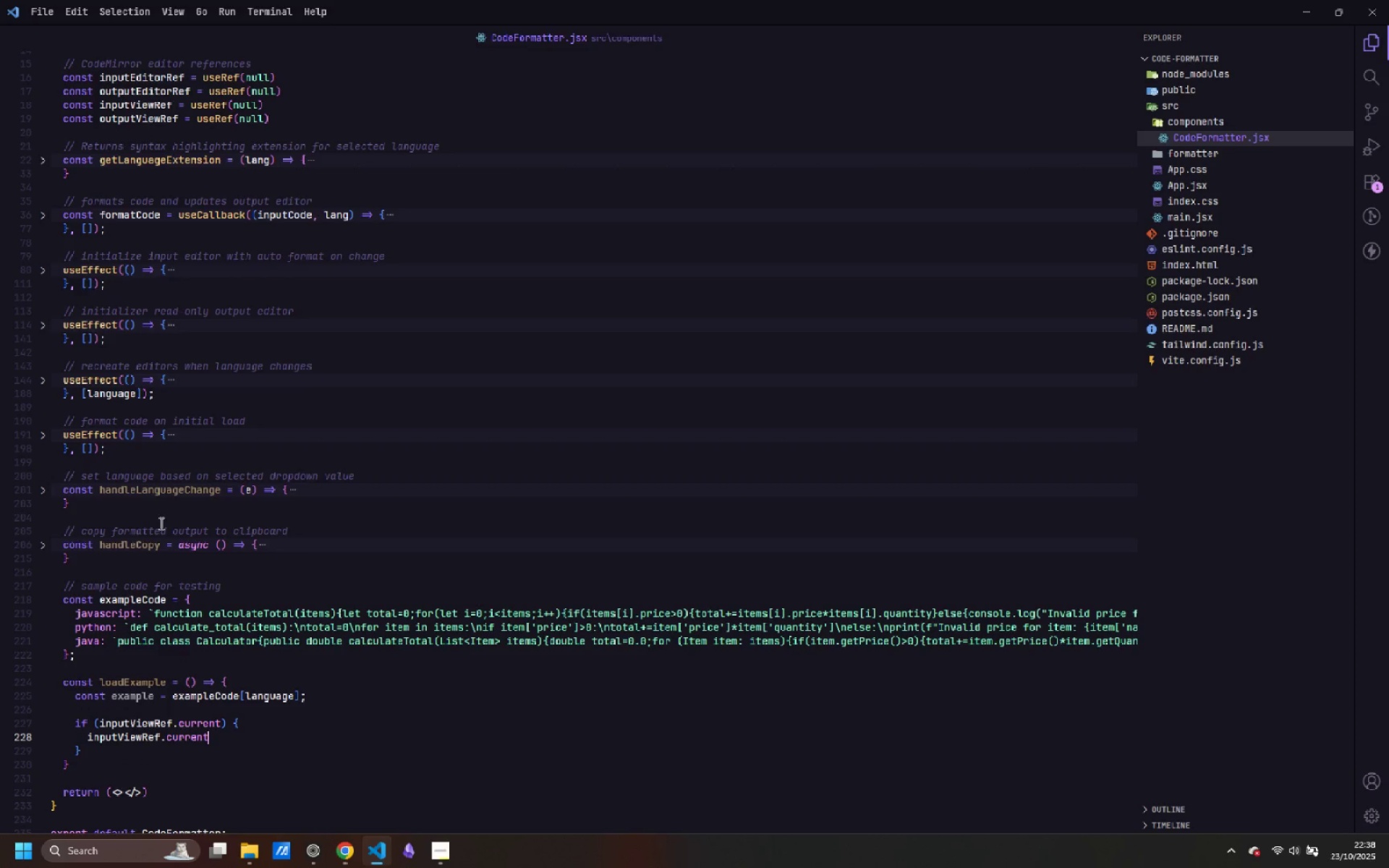 
type(.dispatch({)
key(Escape)
 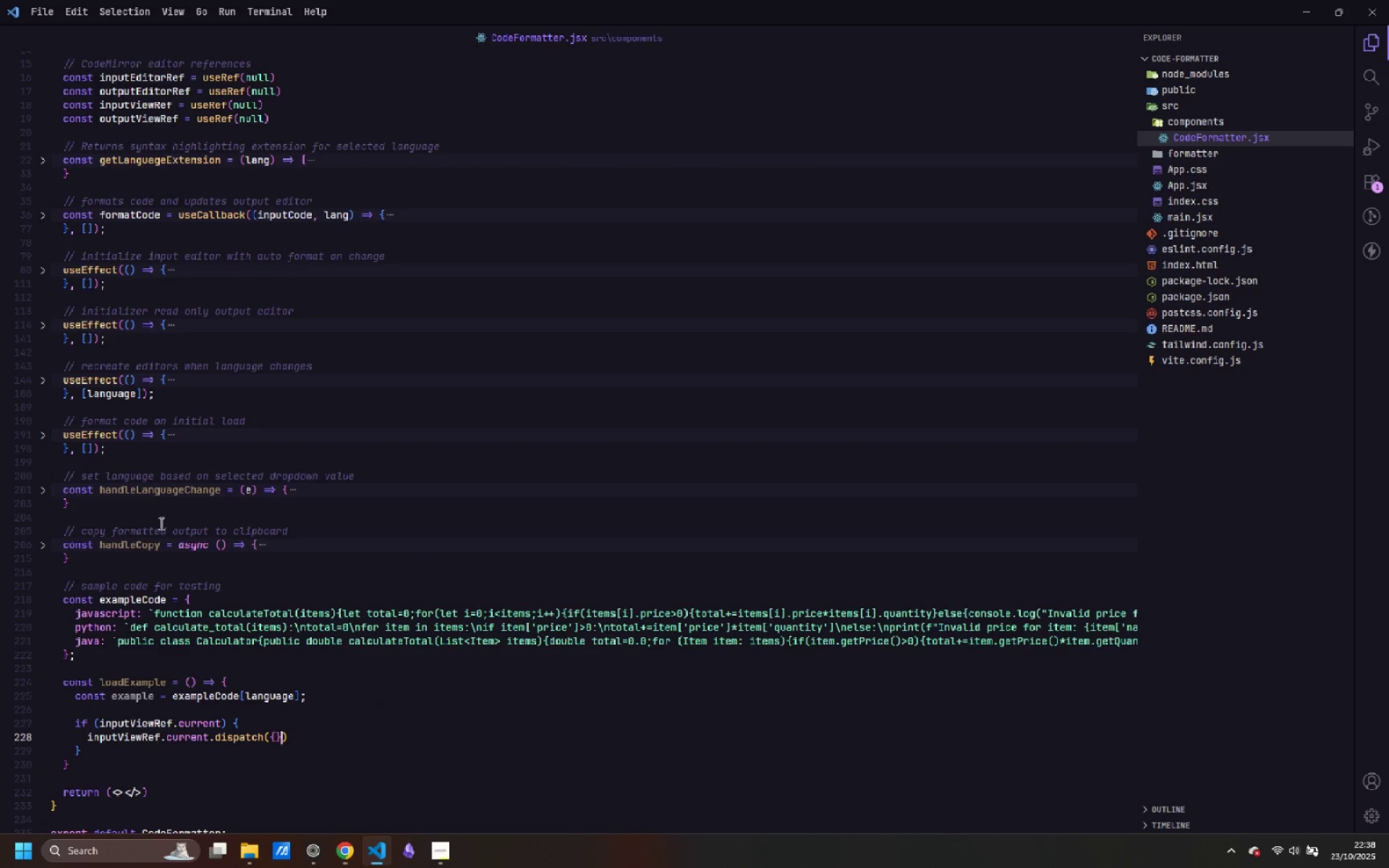 
 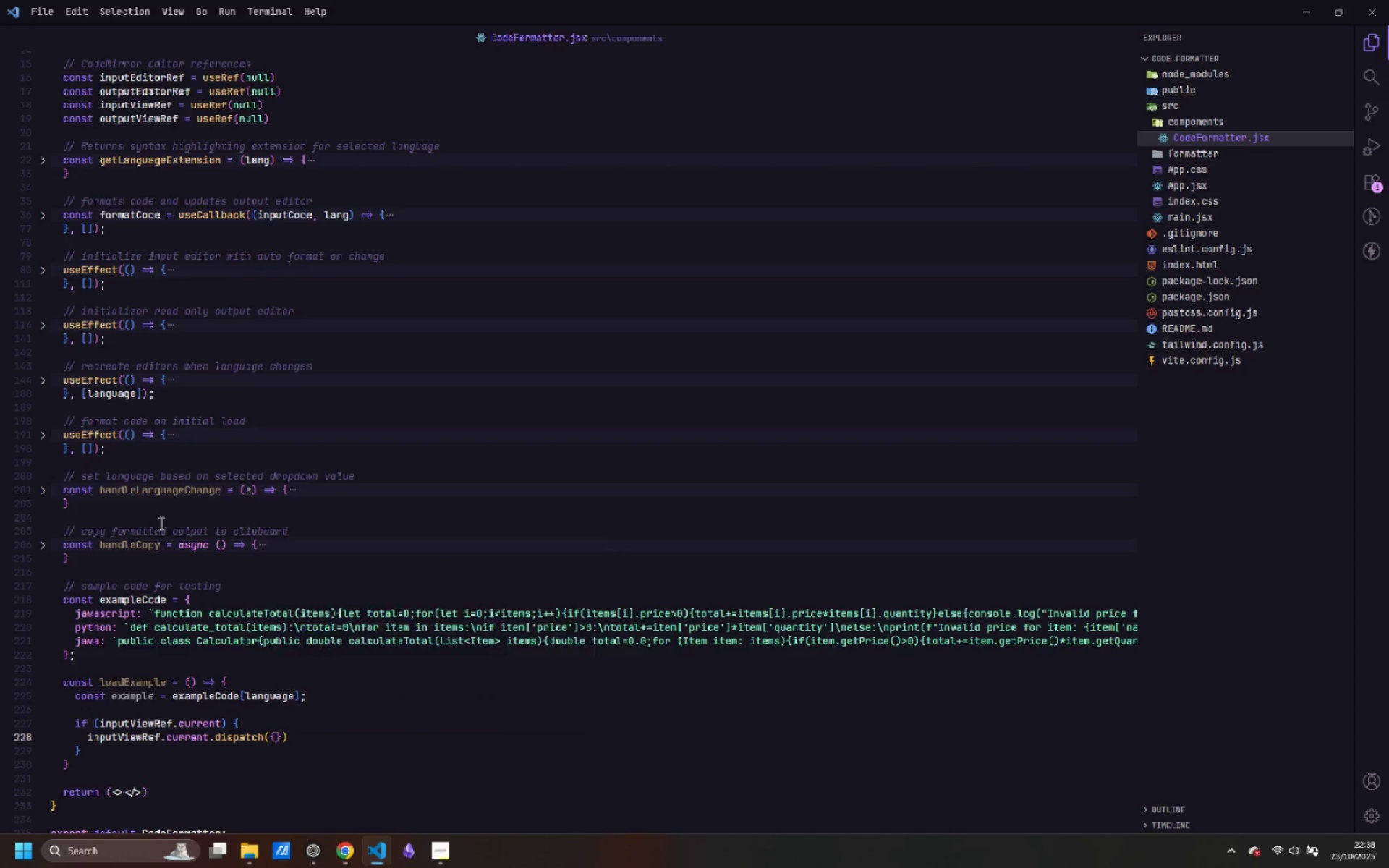 
key(ArrowRight)
 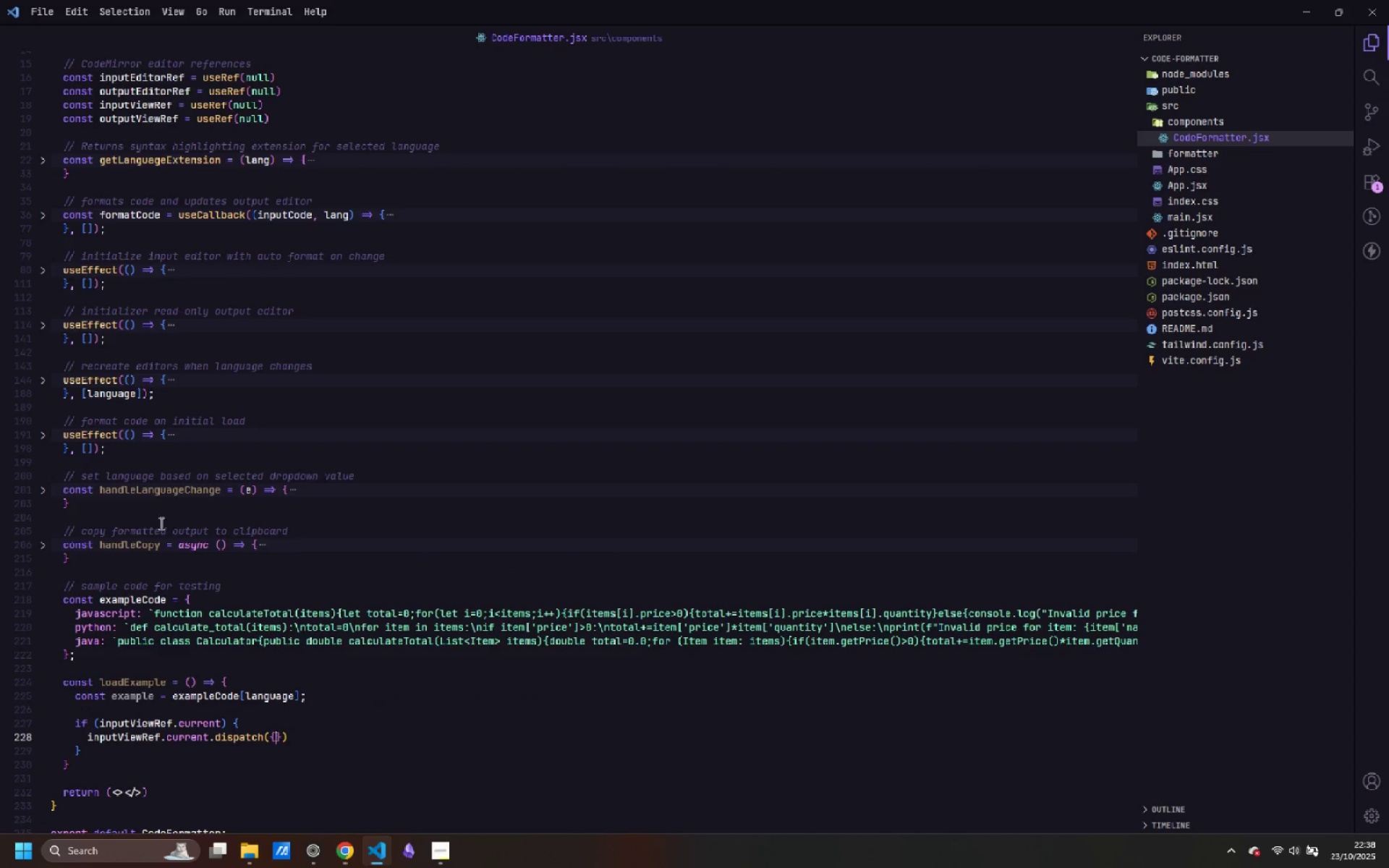 
key(ArrowLeft)
 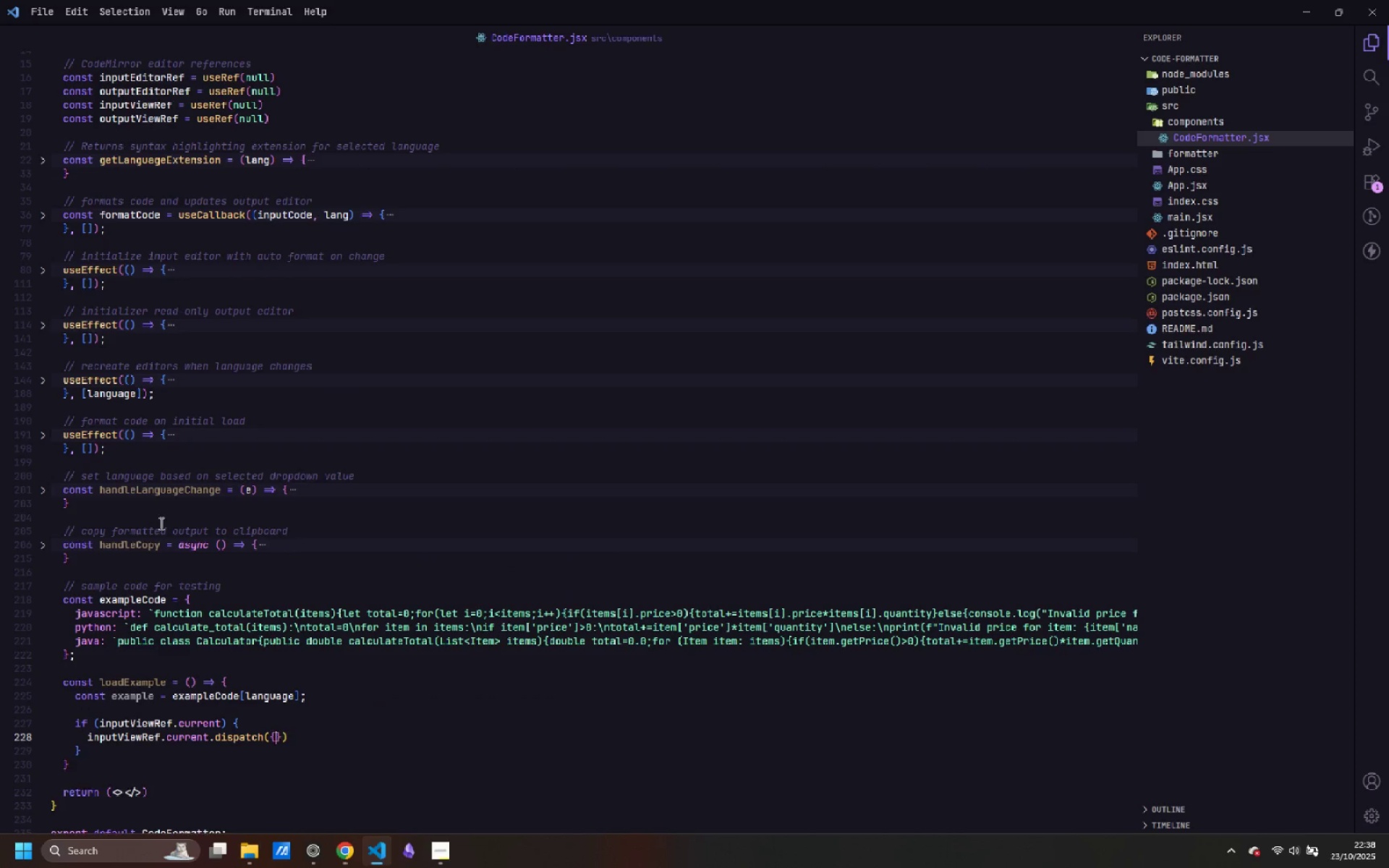 
key(Enter)
 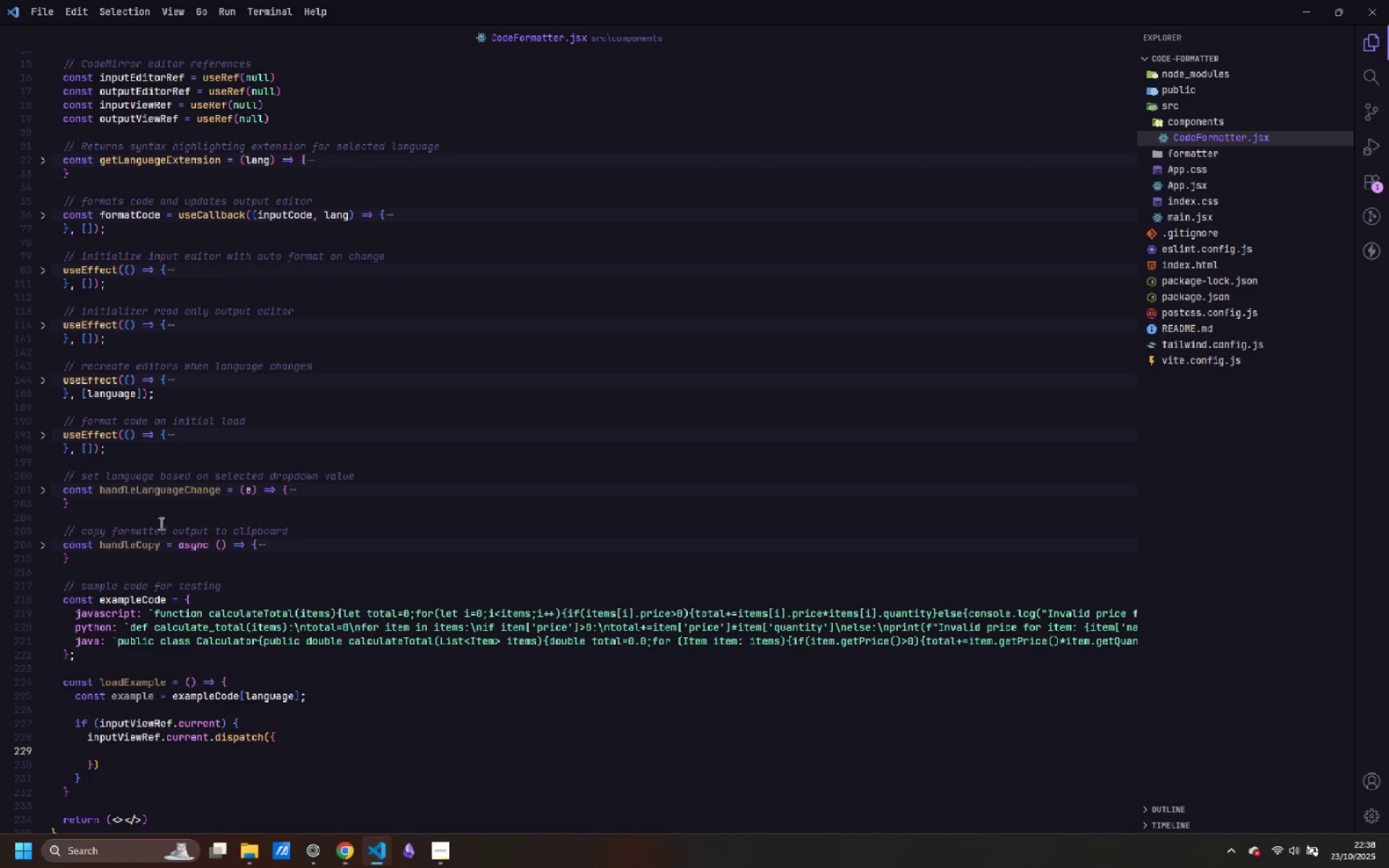 
key(ArrowDown)
 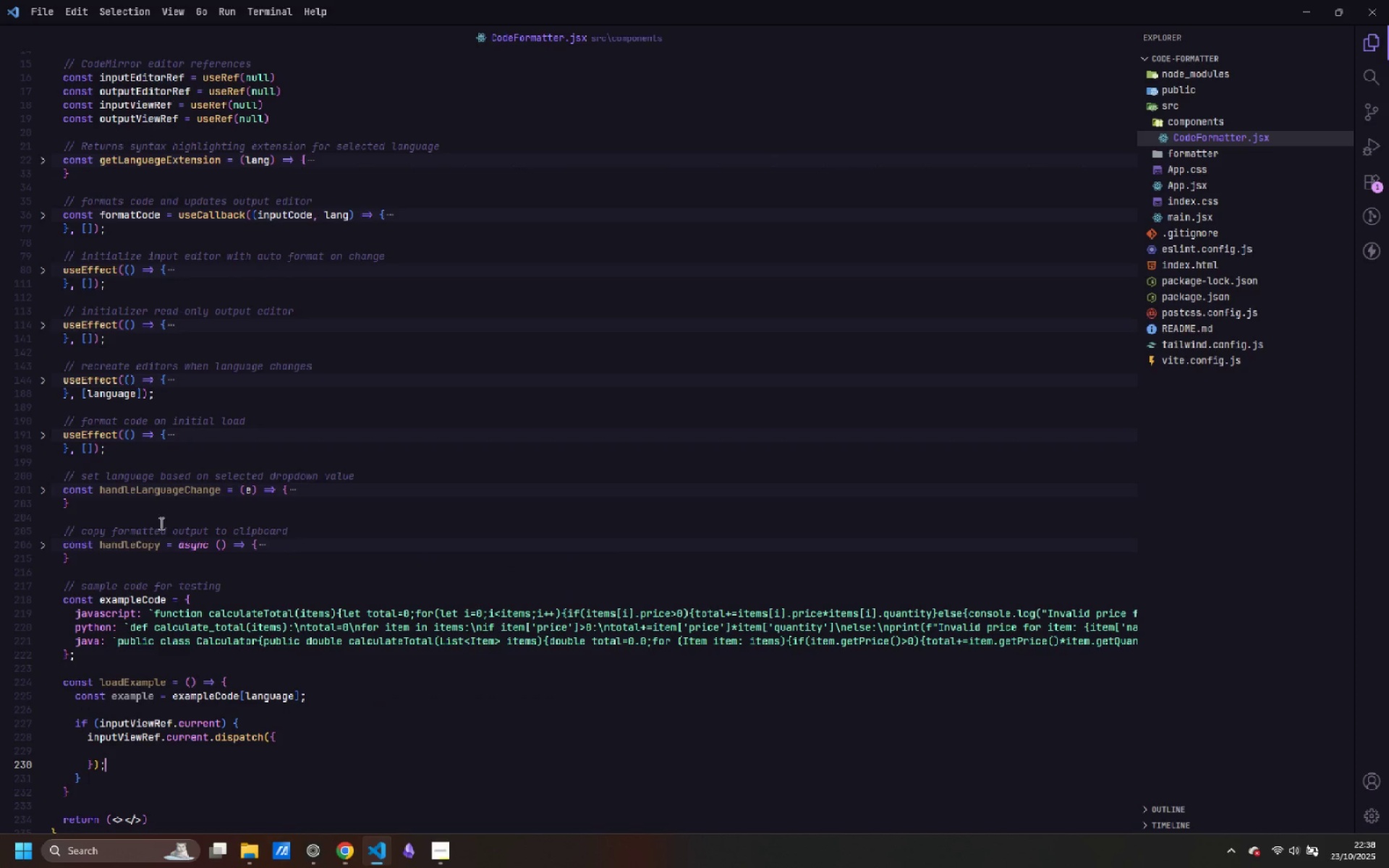 
key(Semicolon)
 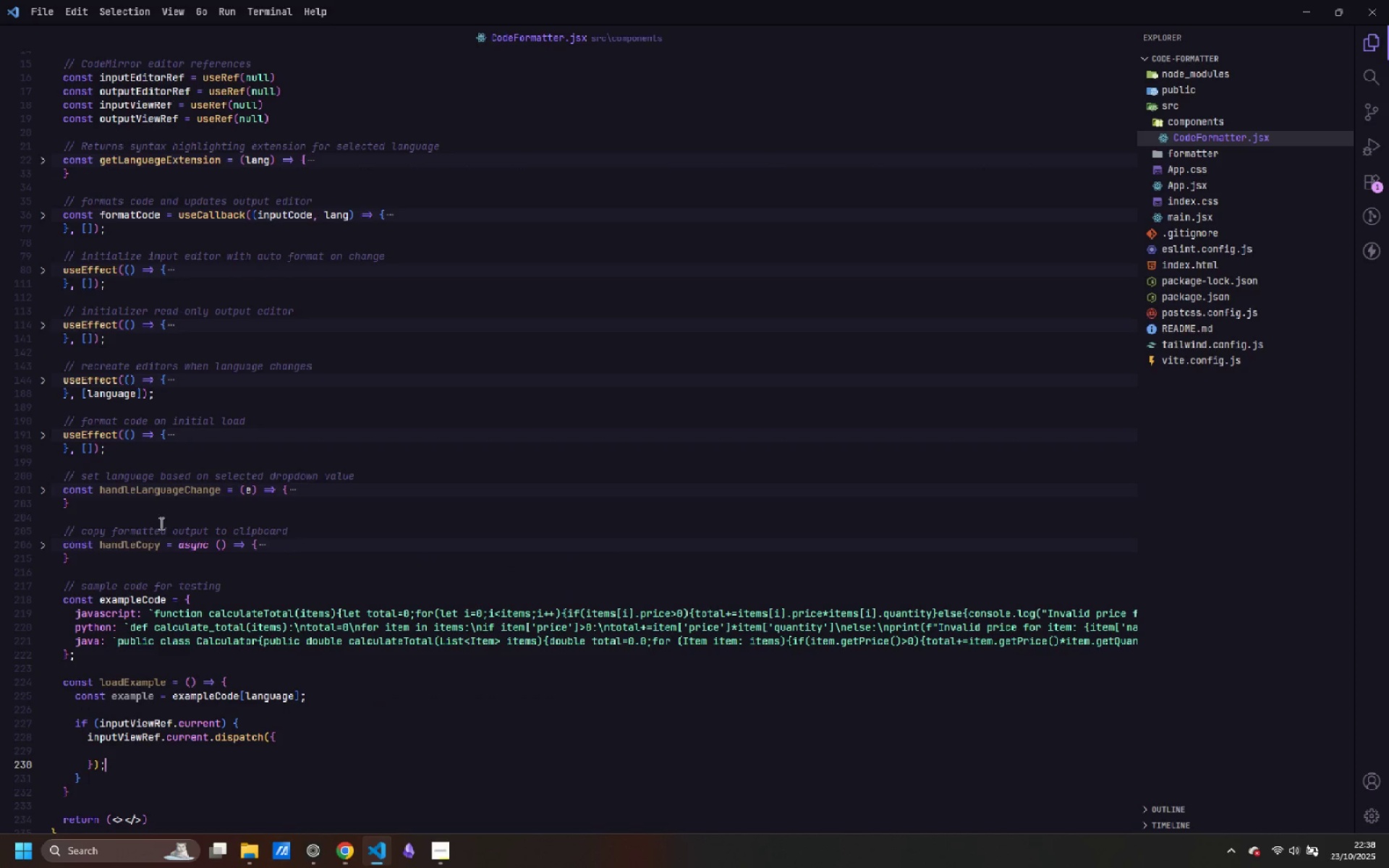 
key(ArrowUp)
 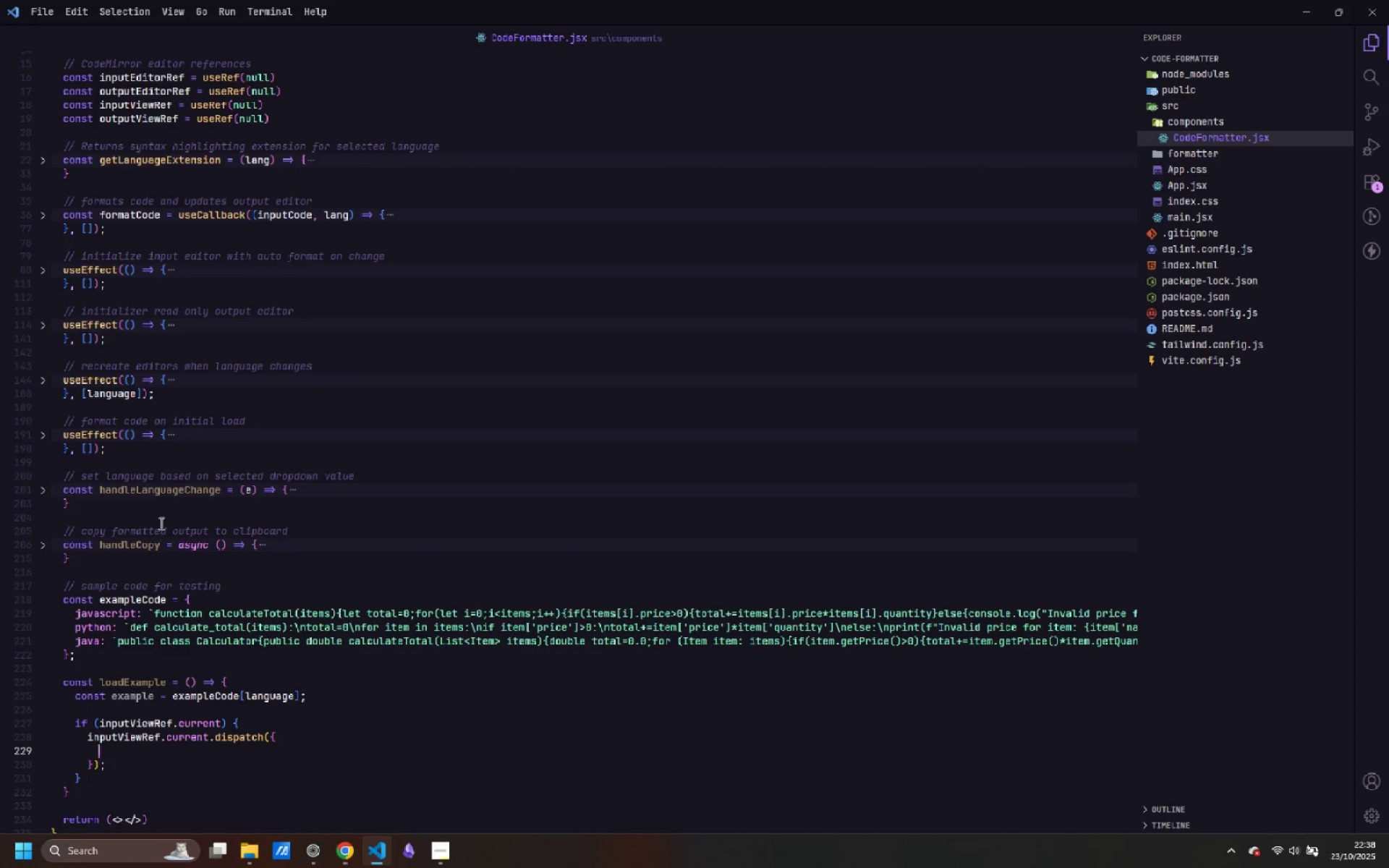 
key(Tab)
type(changes: {  )
 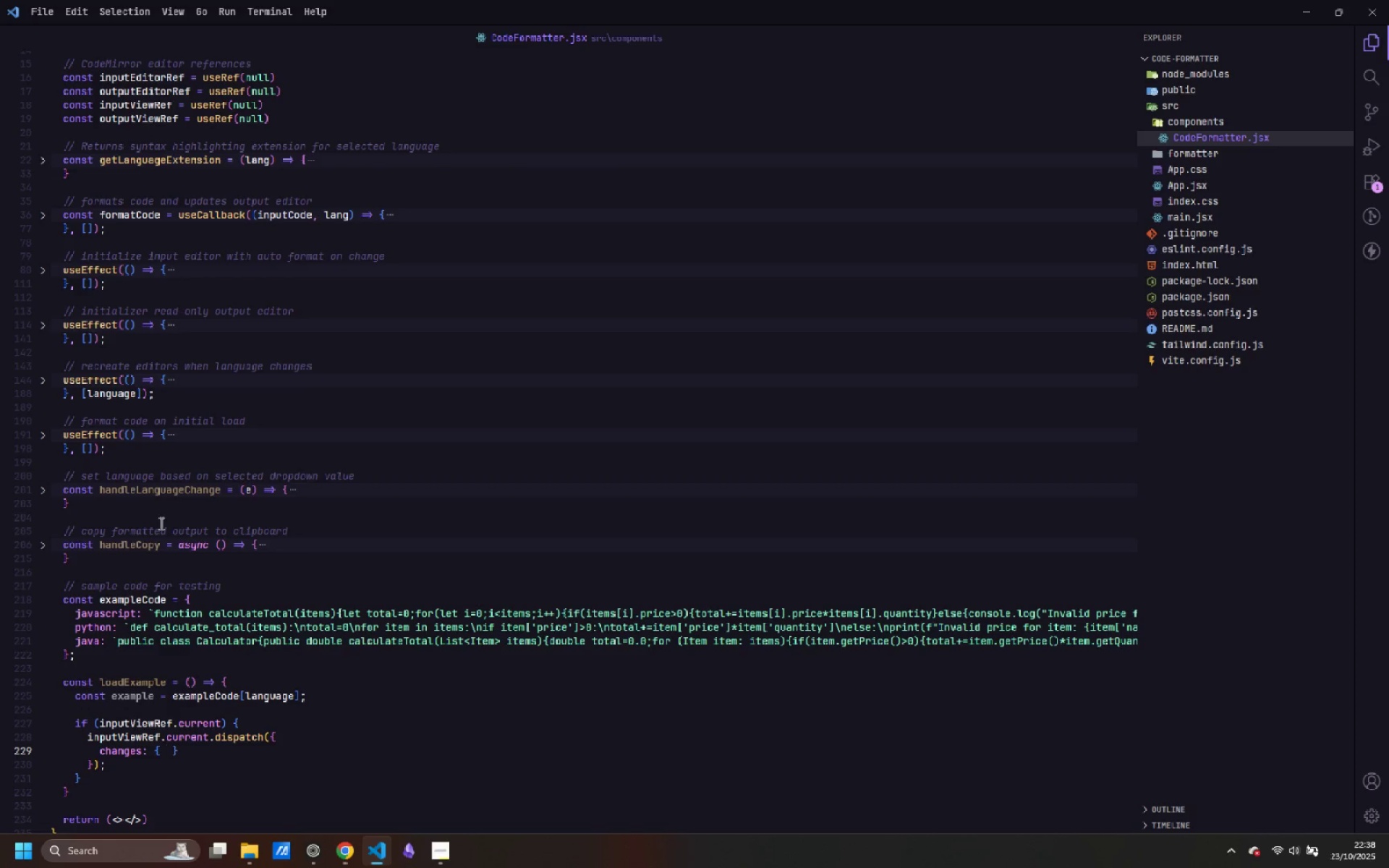 
 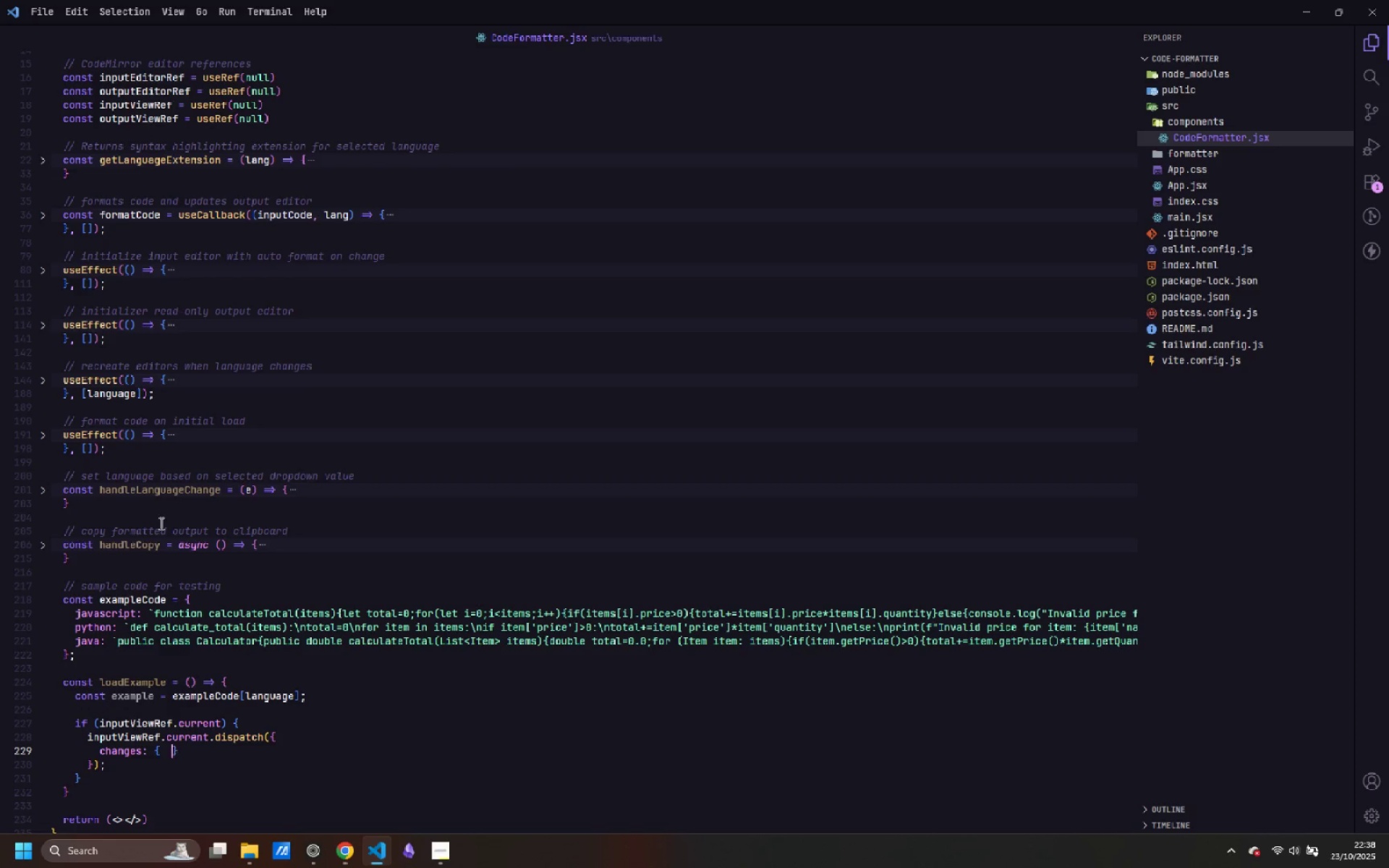 
key(ArrowLeft)
 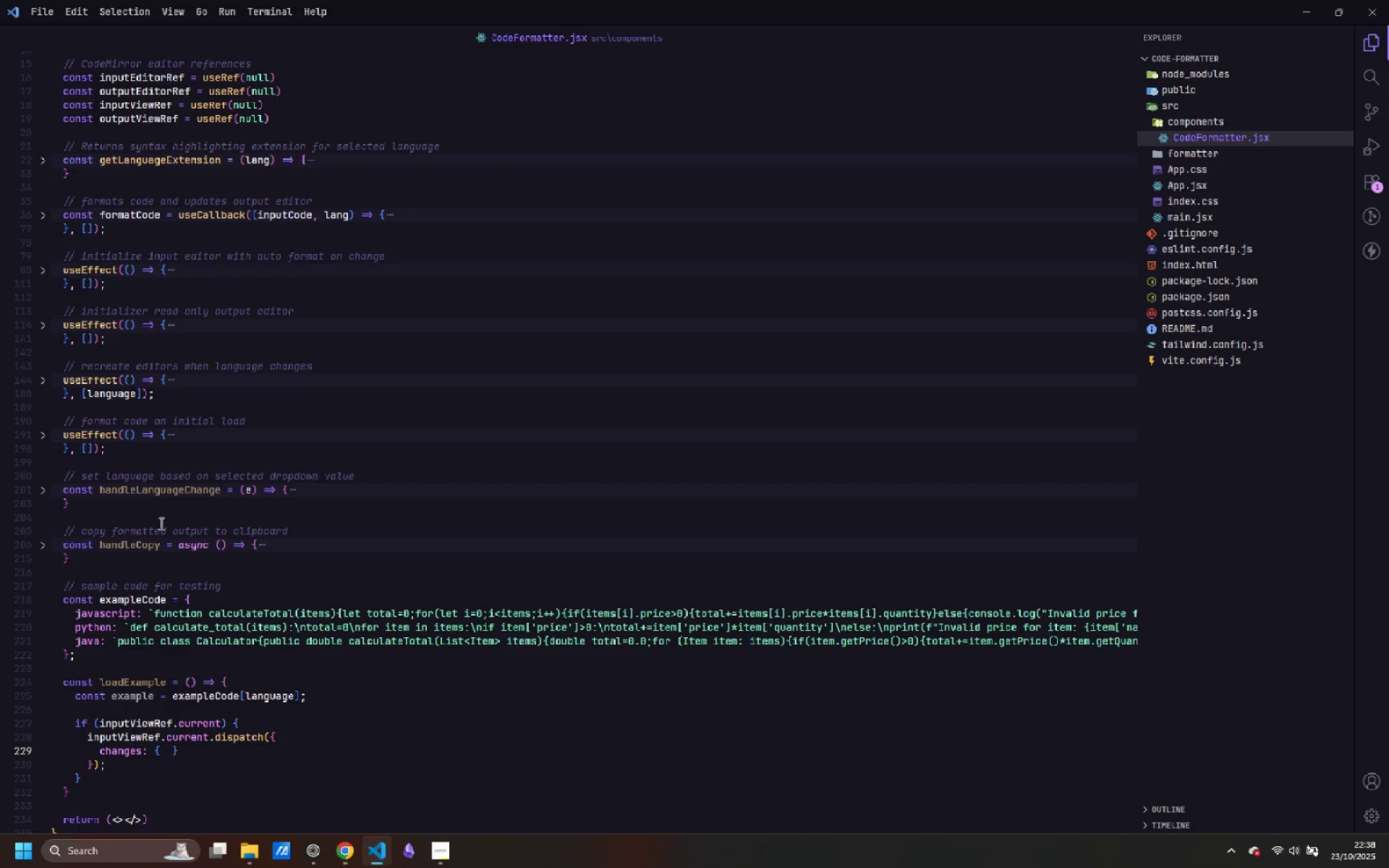 
type(from: 0, to: )
key(Escape)
type(inputViewRef)
 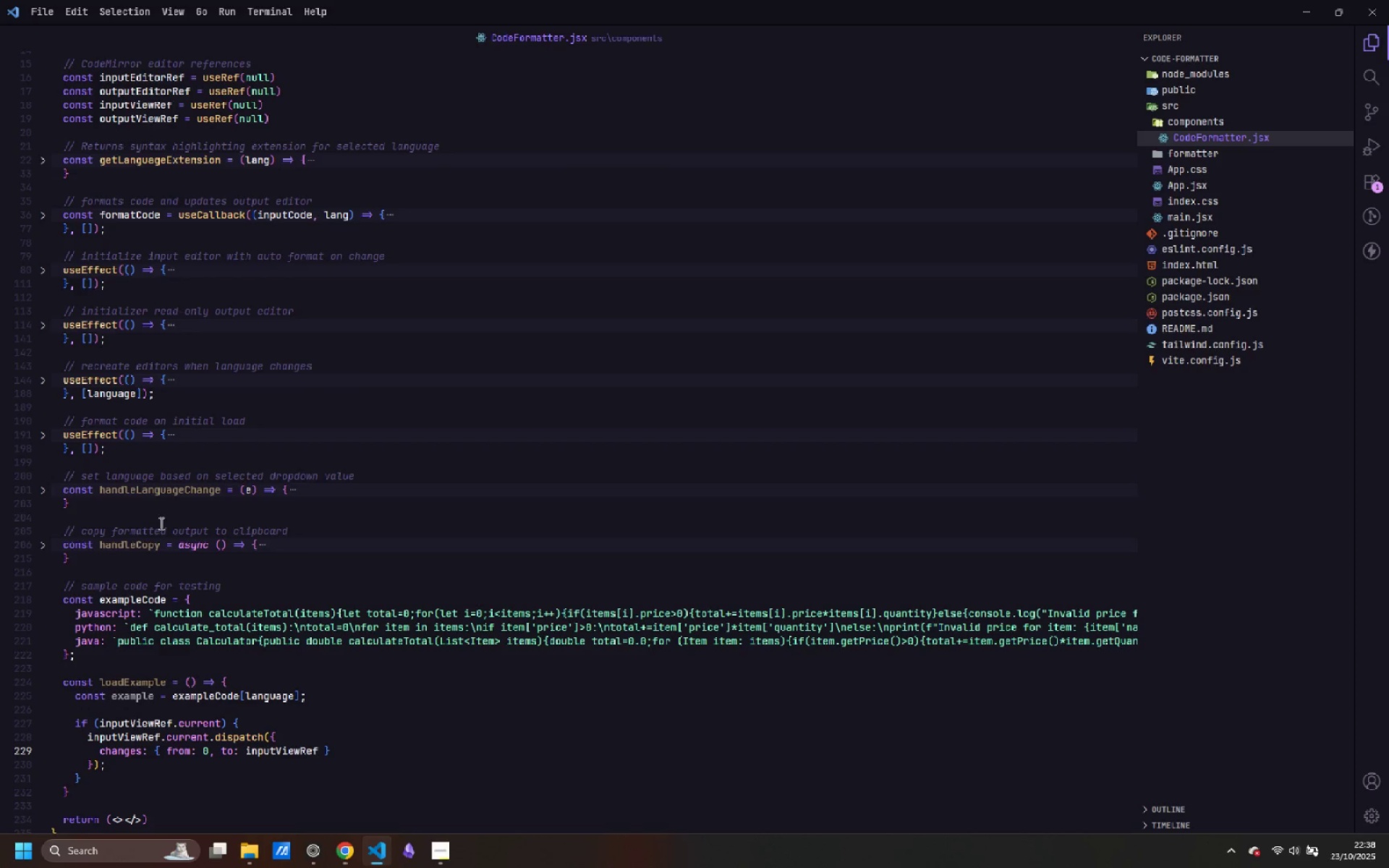 
type(.current.state.dic)
key(Backspace)
key(Backspace)
type(oc.length, insert: example)
key(Escape)
 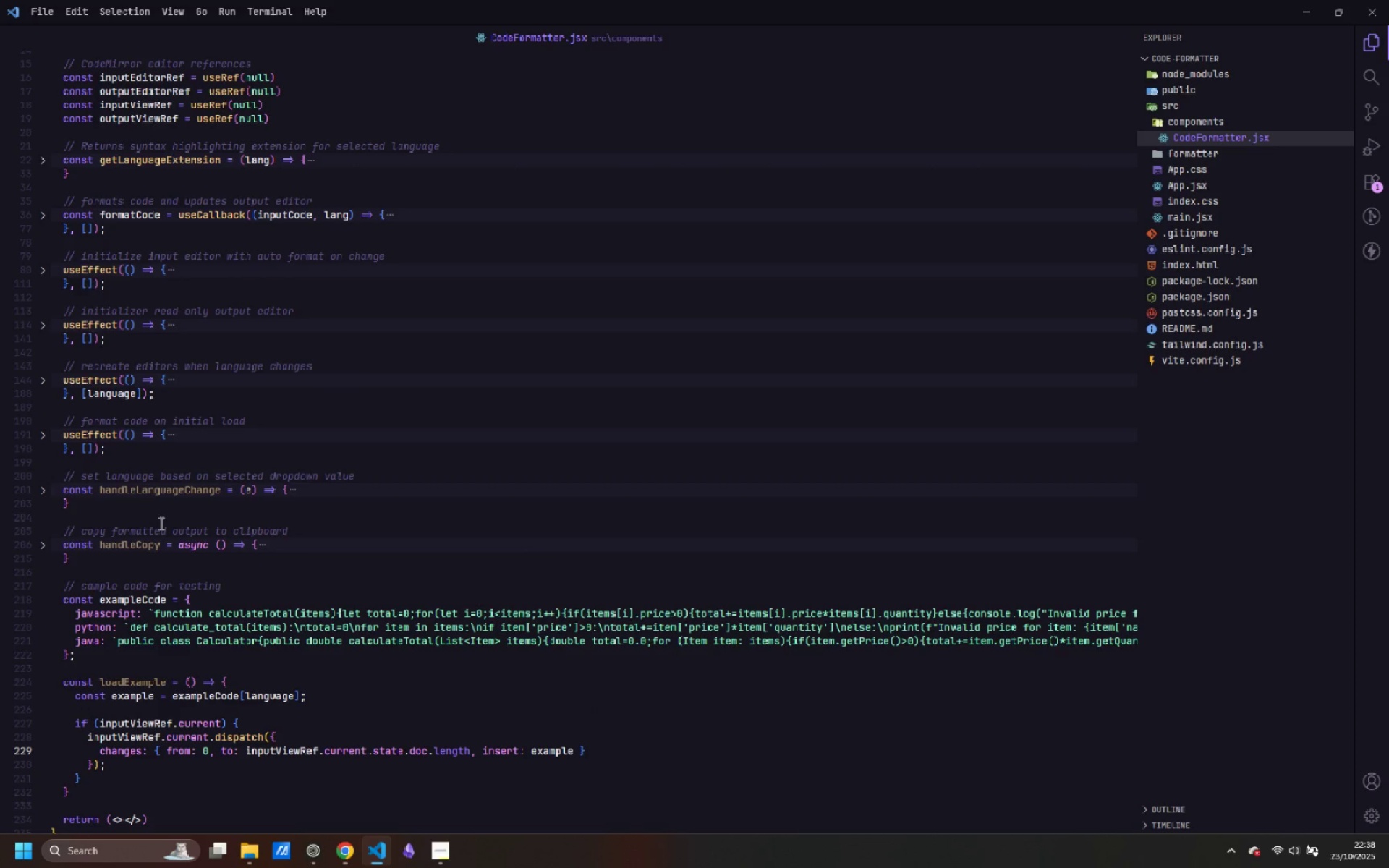 
key(ArrowDown)
 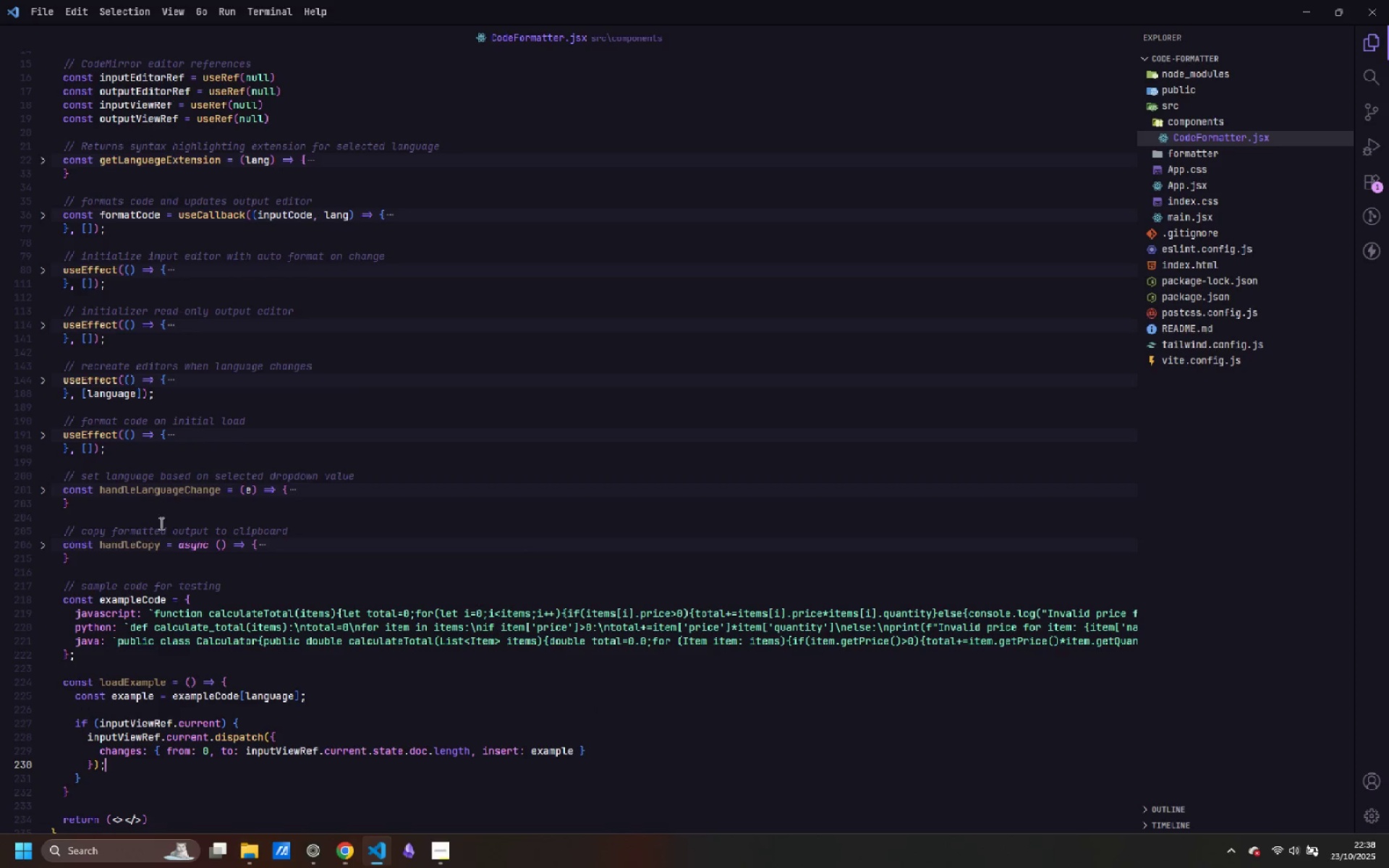 
key(Enter)
 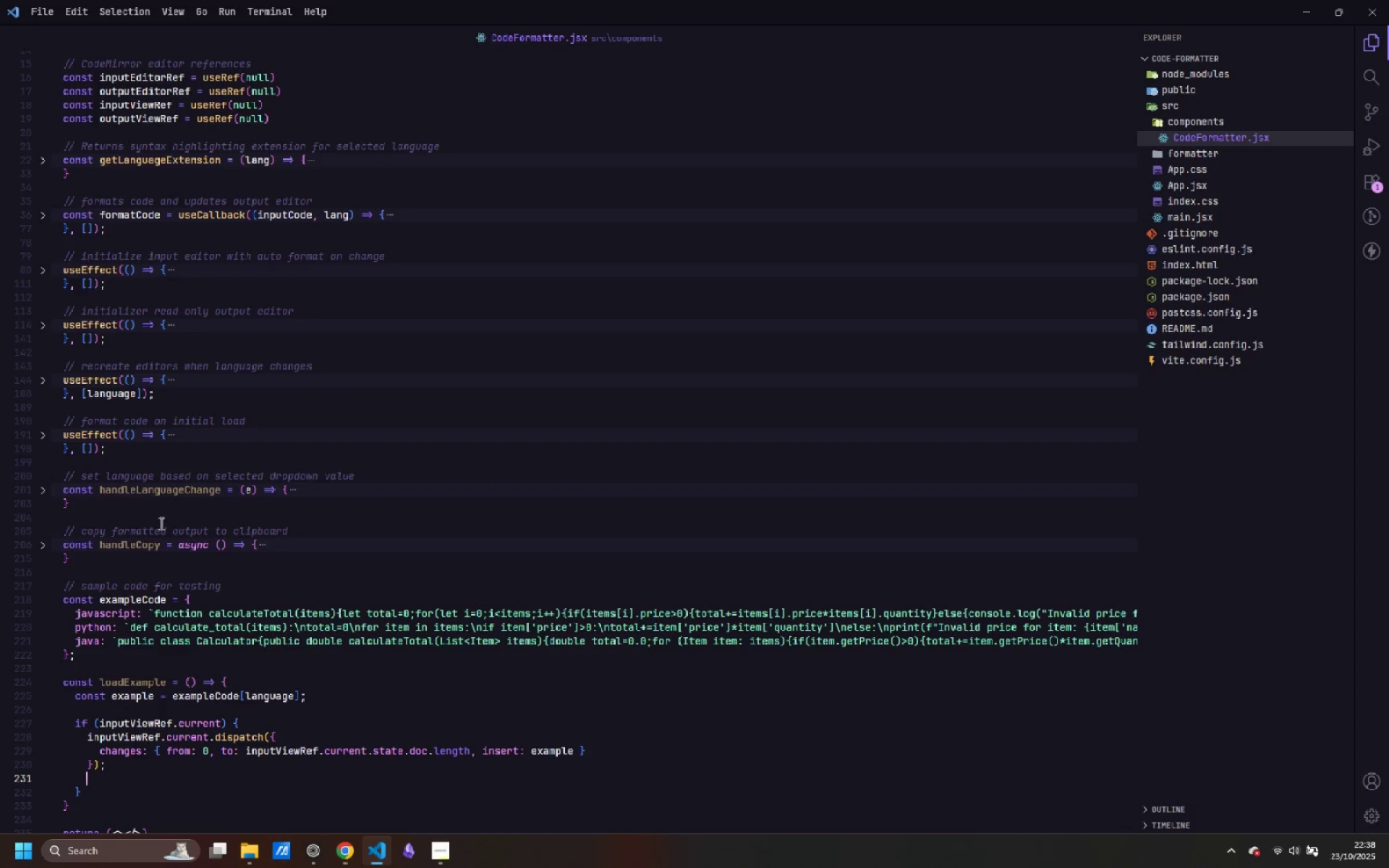 
type(formatCode(example, language)
 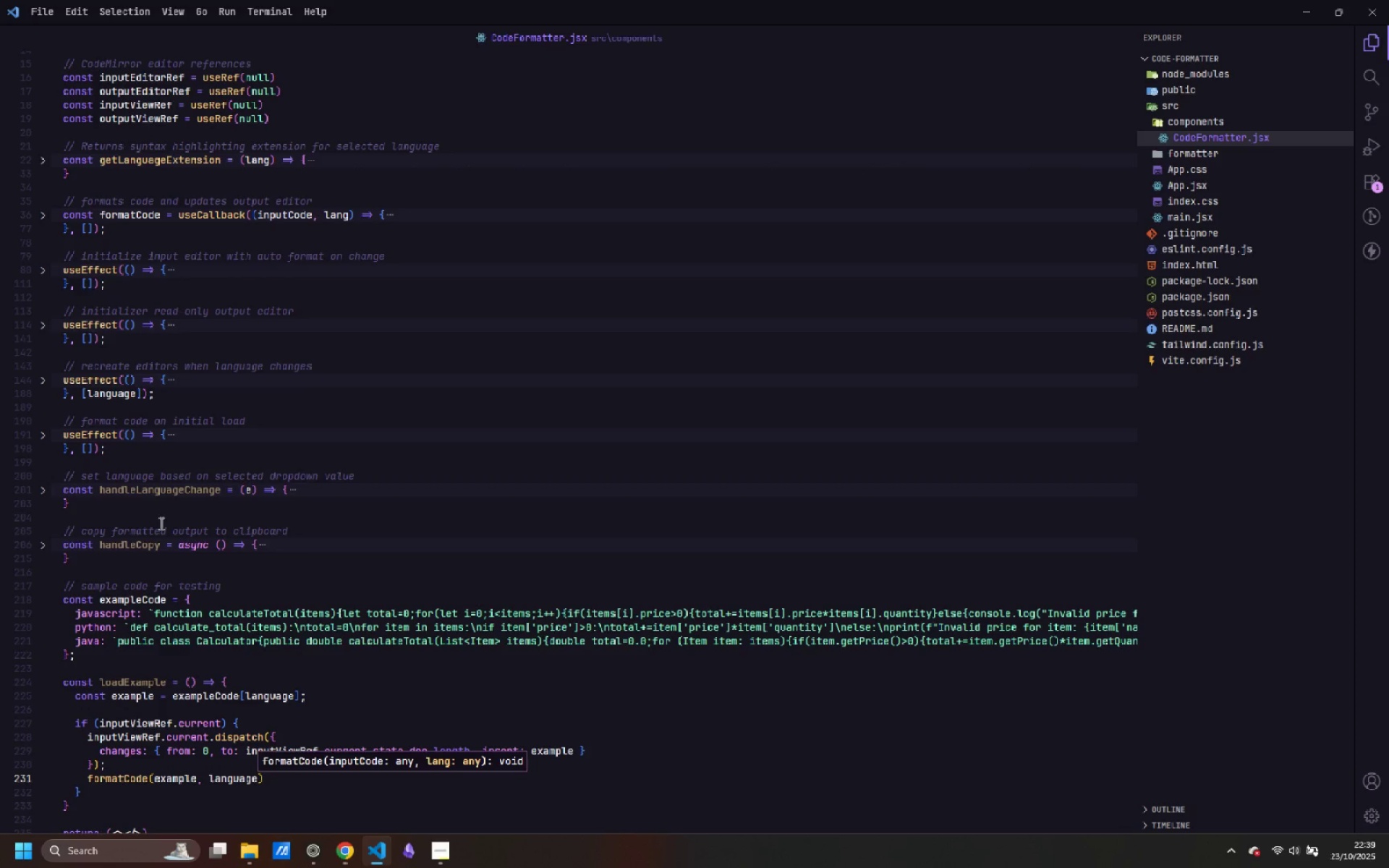 
key(ArrowRight)
 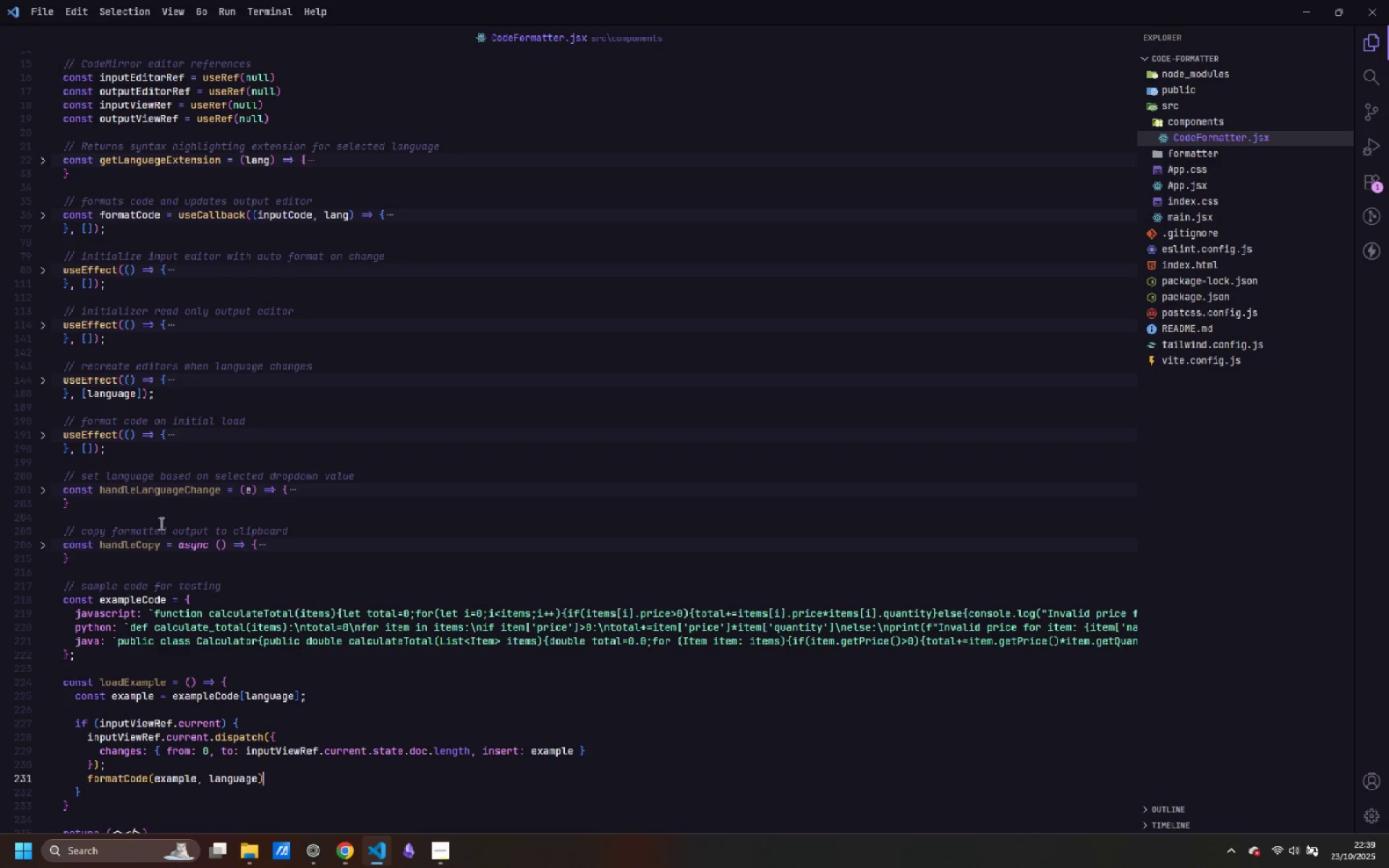 
key(Semicolon)
 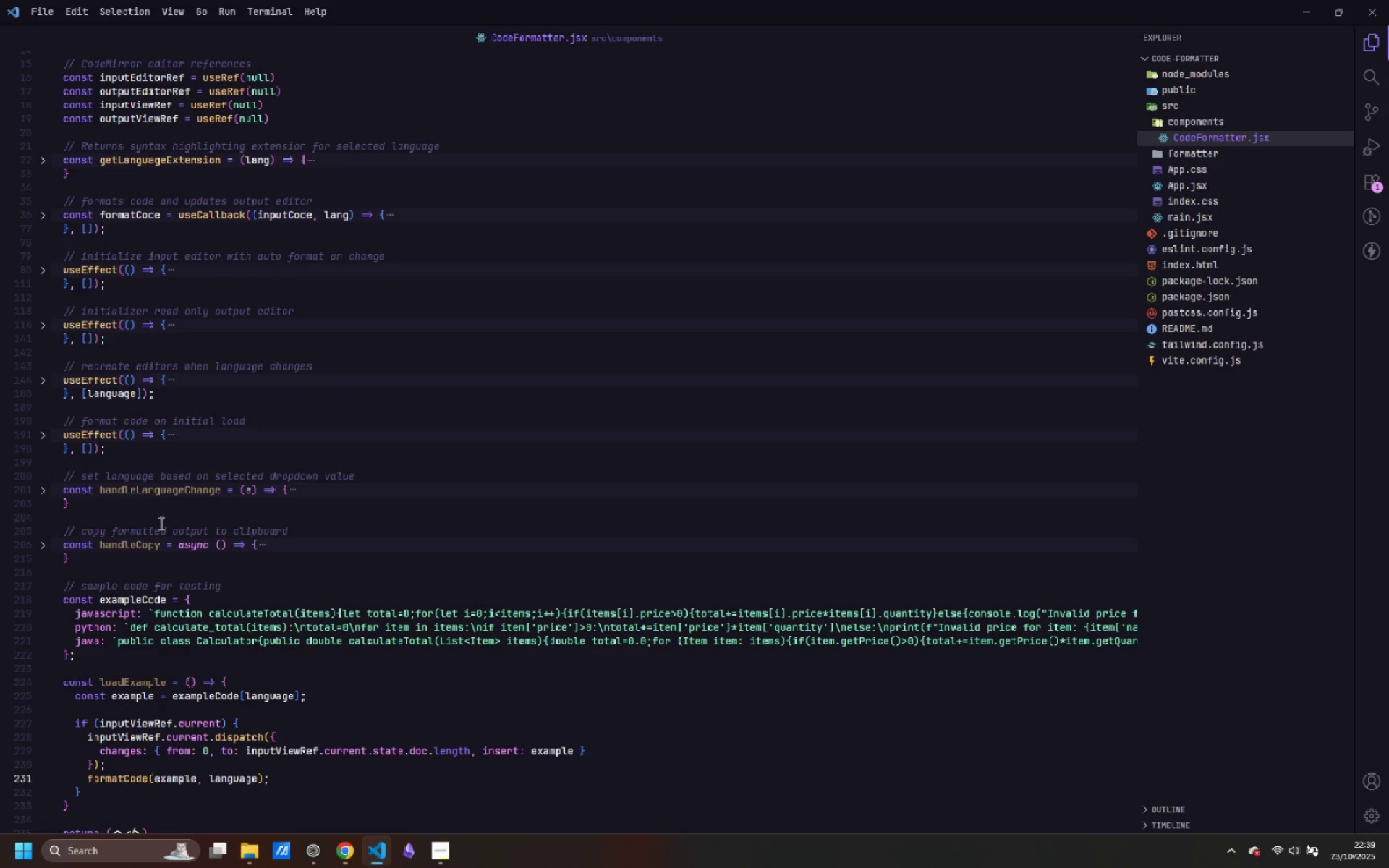 
key(Escape)
 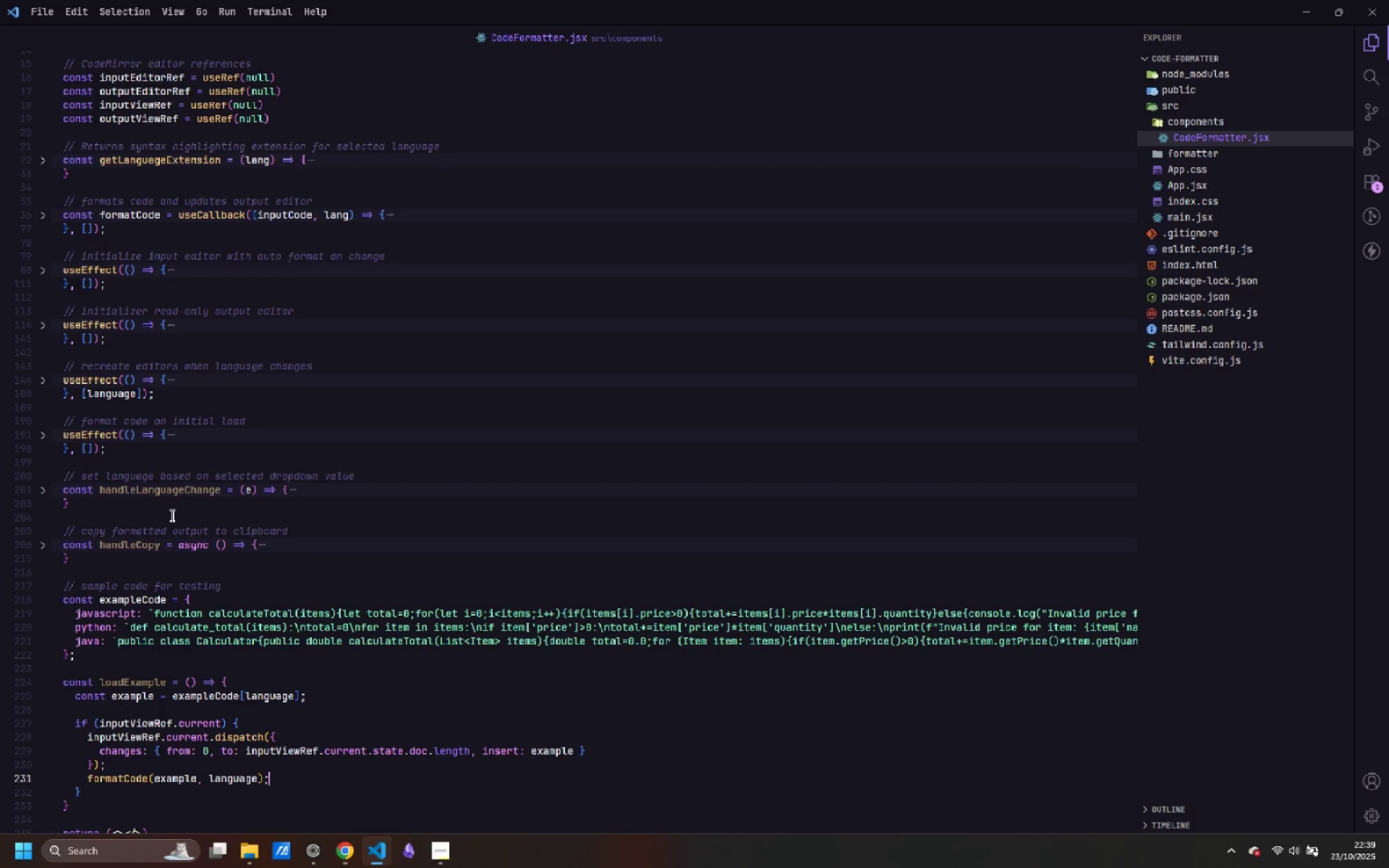 
scroll: coordinate [165, 509], scroll_direction: down, amount: 3.0
 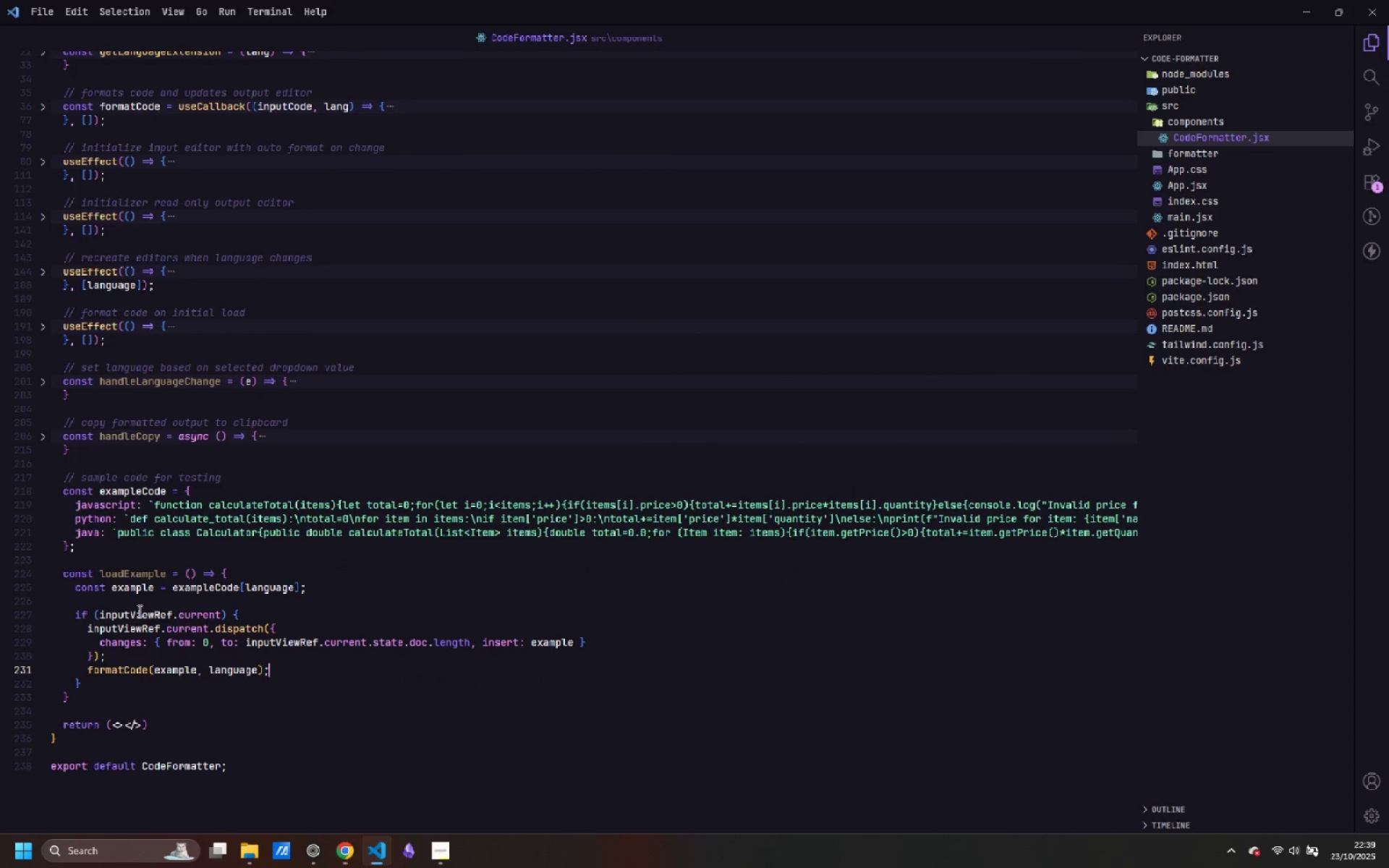 
left_click([123, 560])
 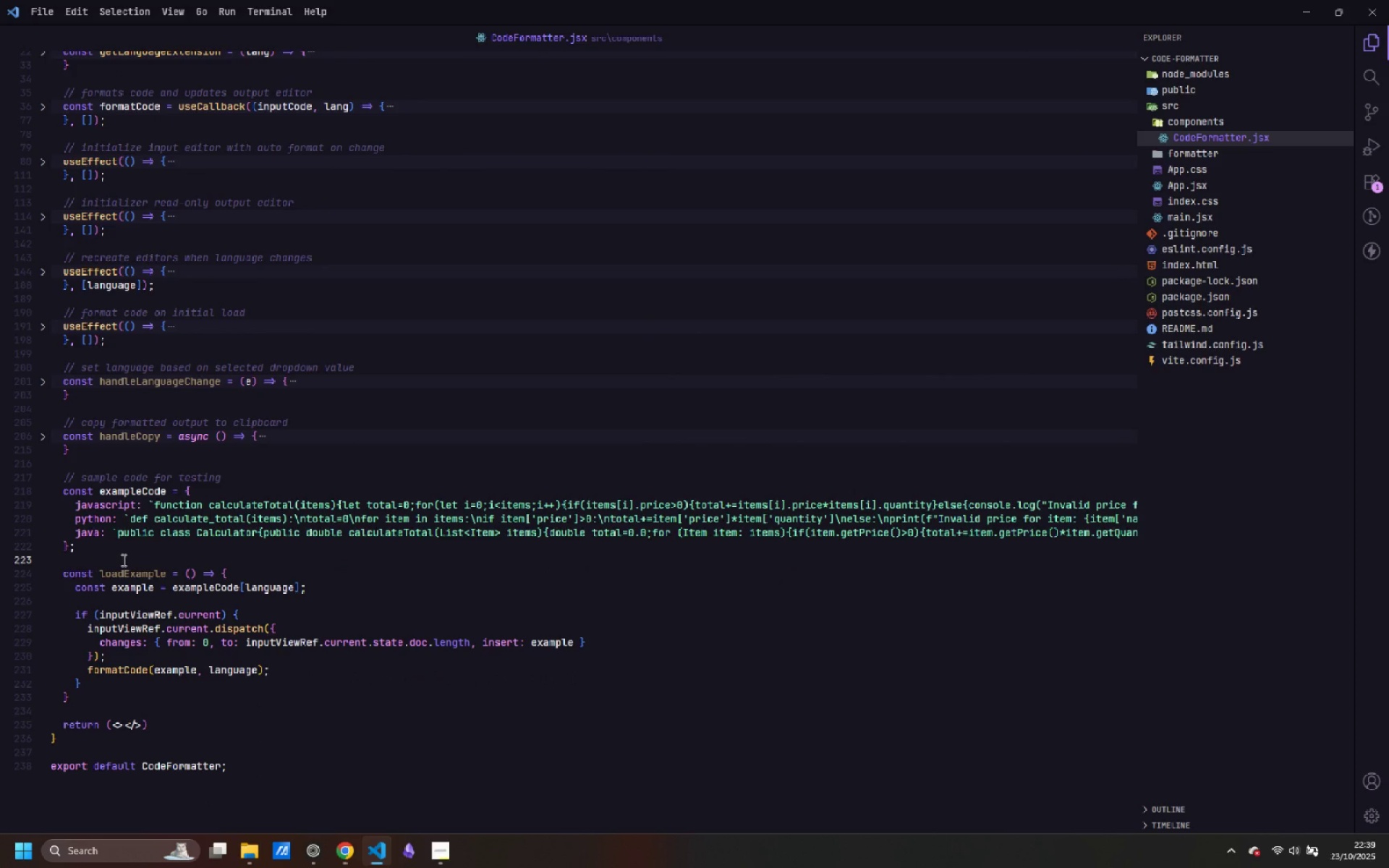 
key(Enter)
 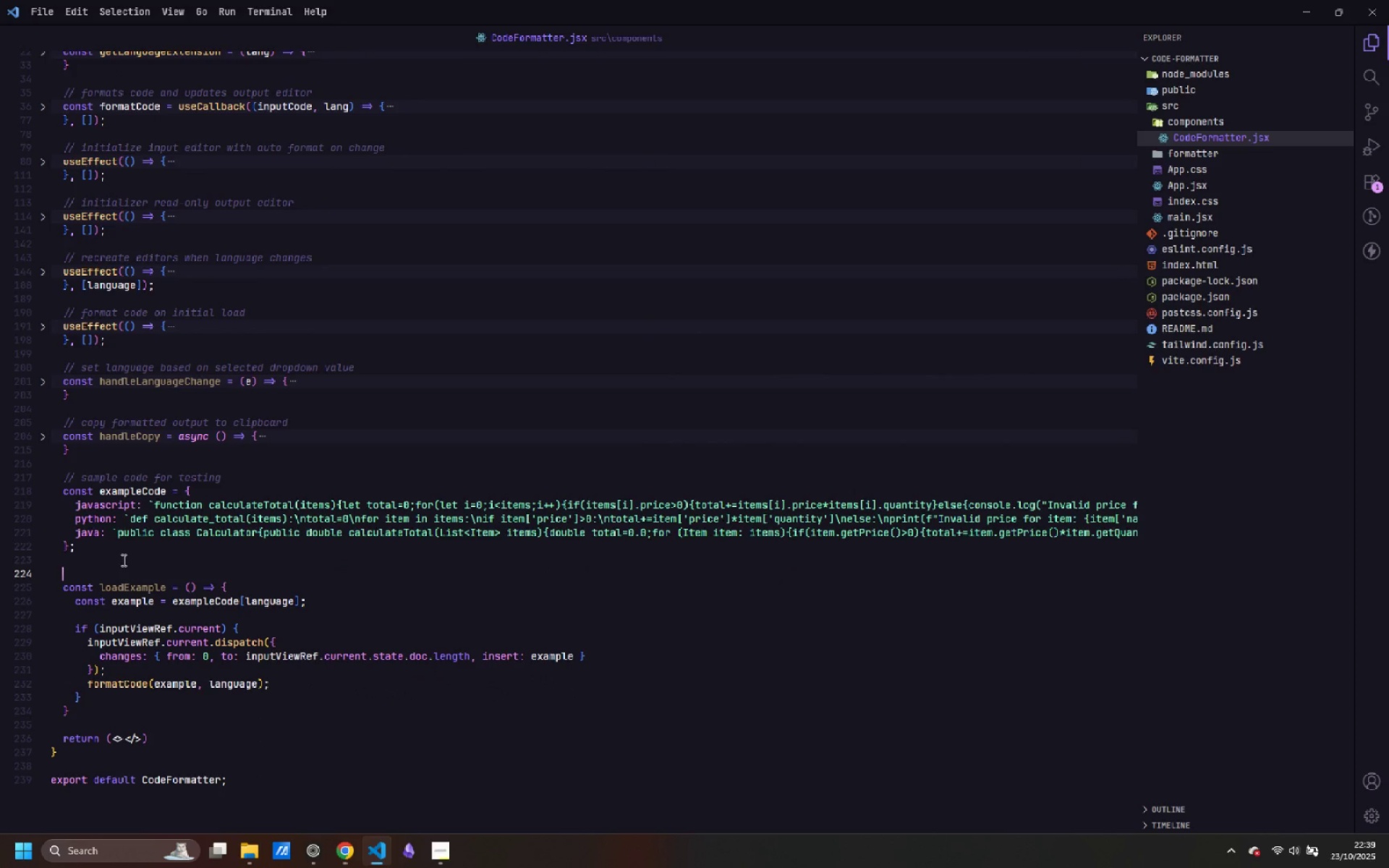 
type(// Load)
 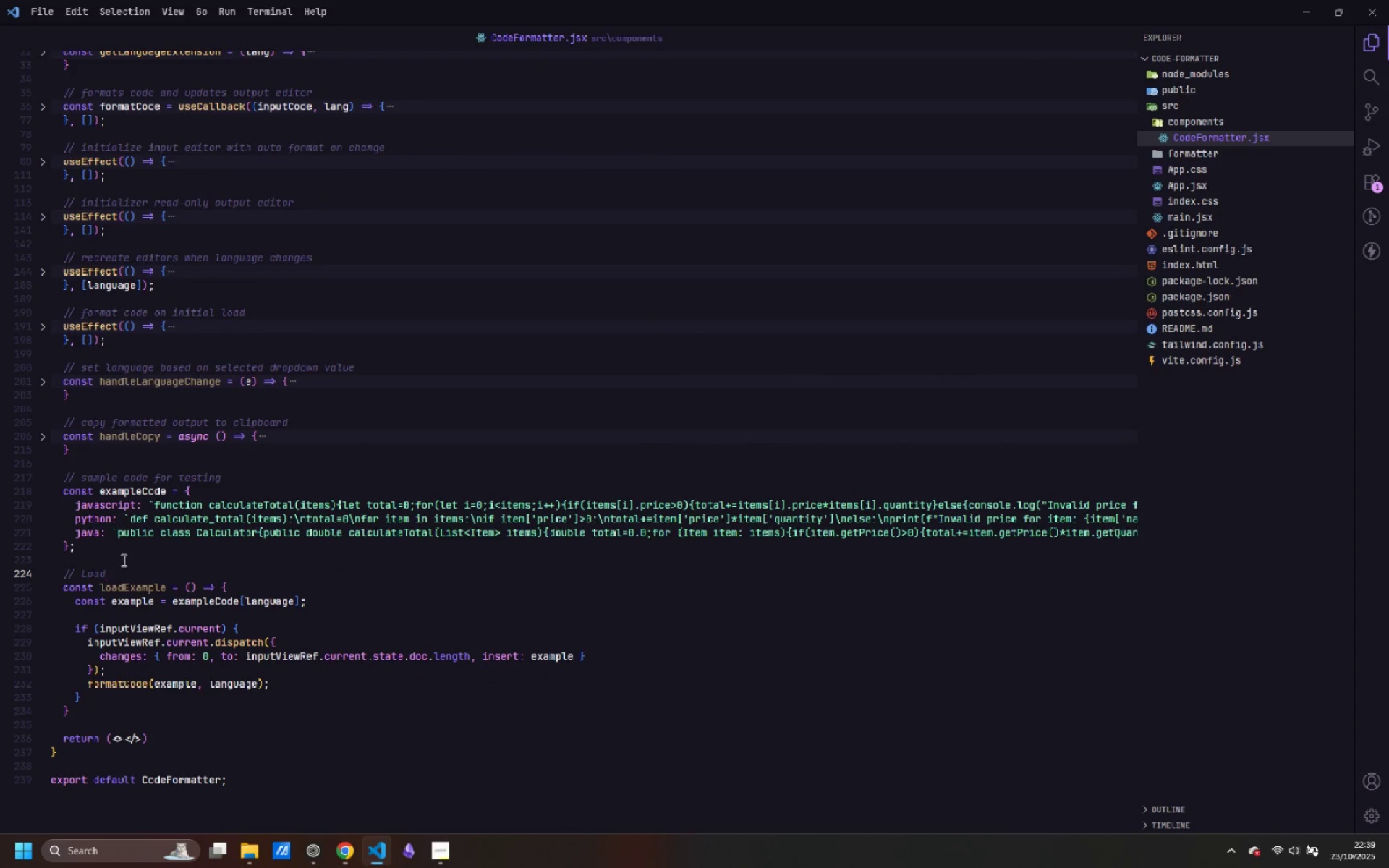 
key(Control+ControlLeft)
 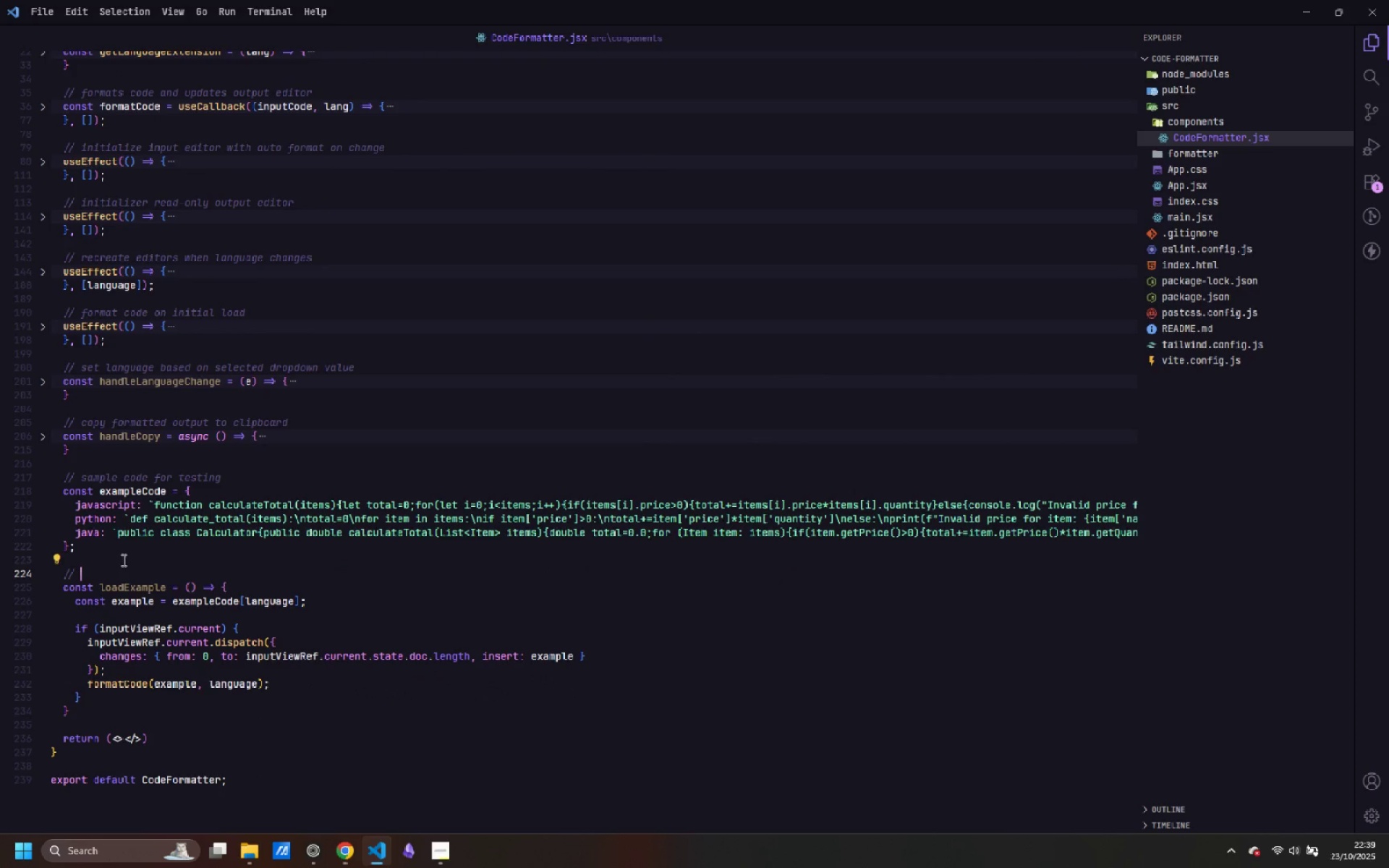 
key(Control+Backspace)
 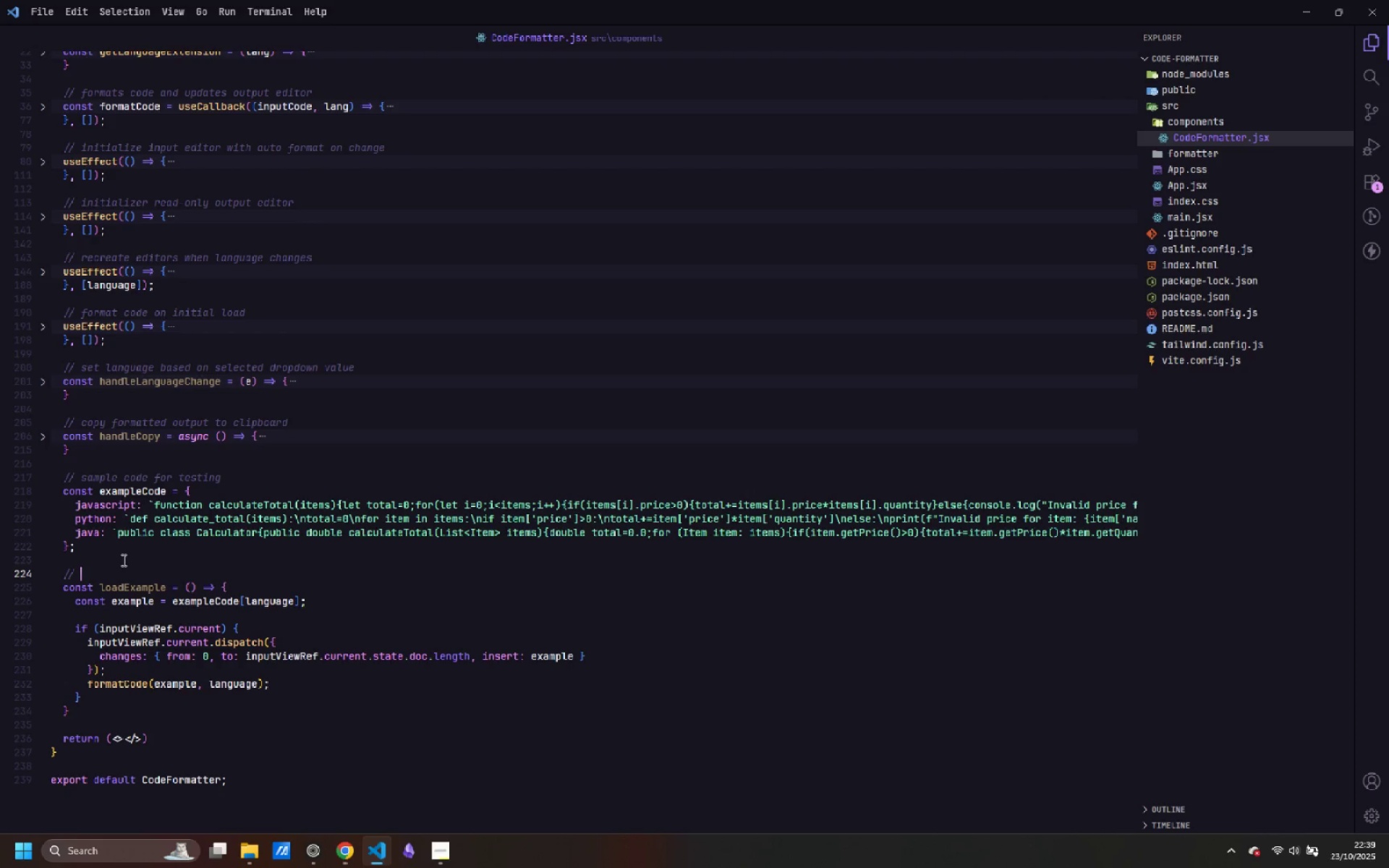 
type(load example code into input edot)
key(Backspace)
key(Backspace)
type(itor)
 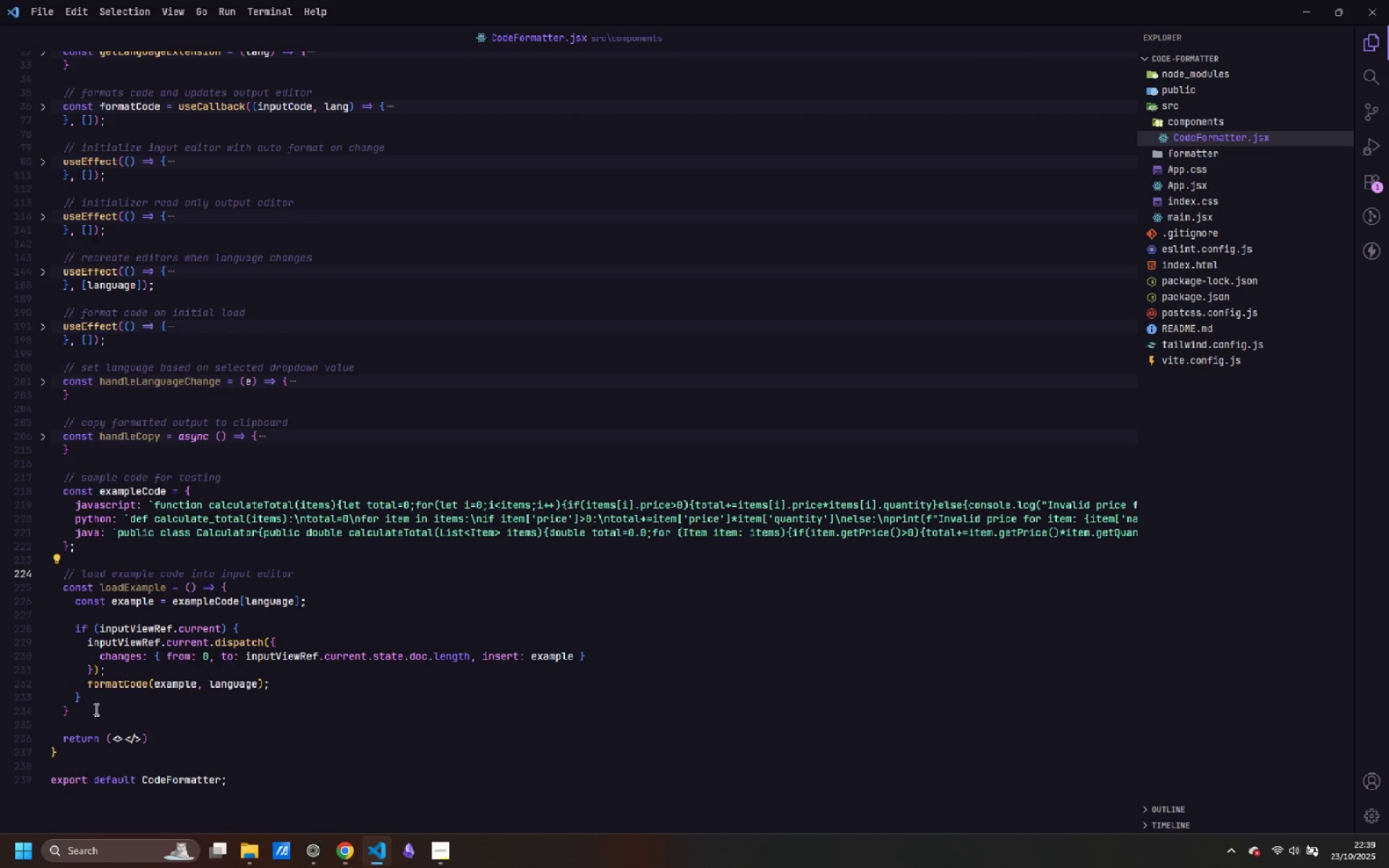 
left_click([94, 712])
 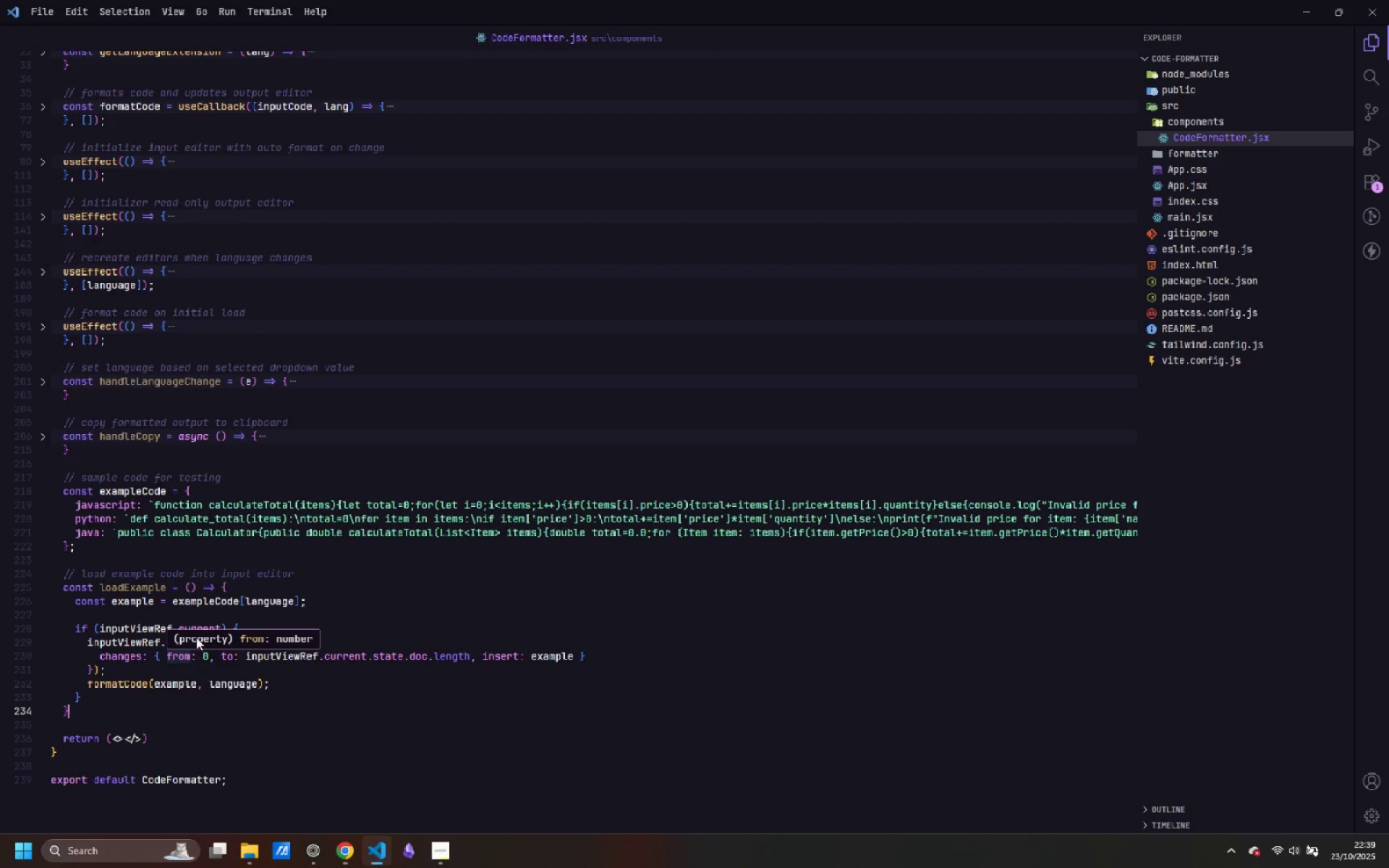 
scroll: coordinate [207, 612], scroll_direction: down, amount: 2.0
 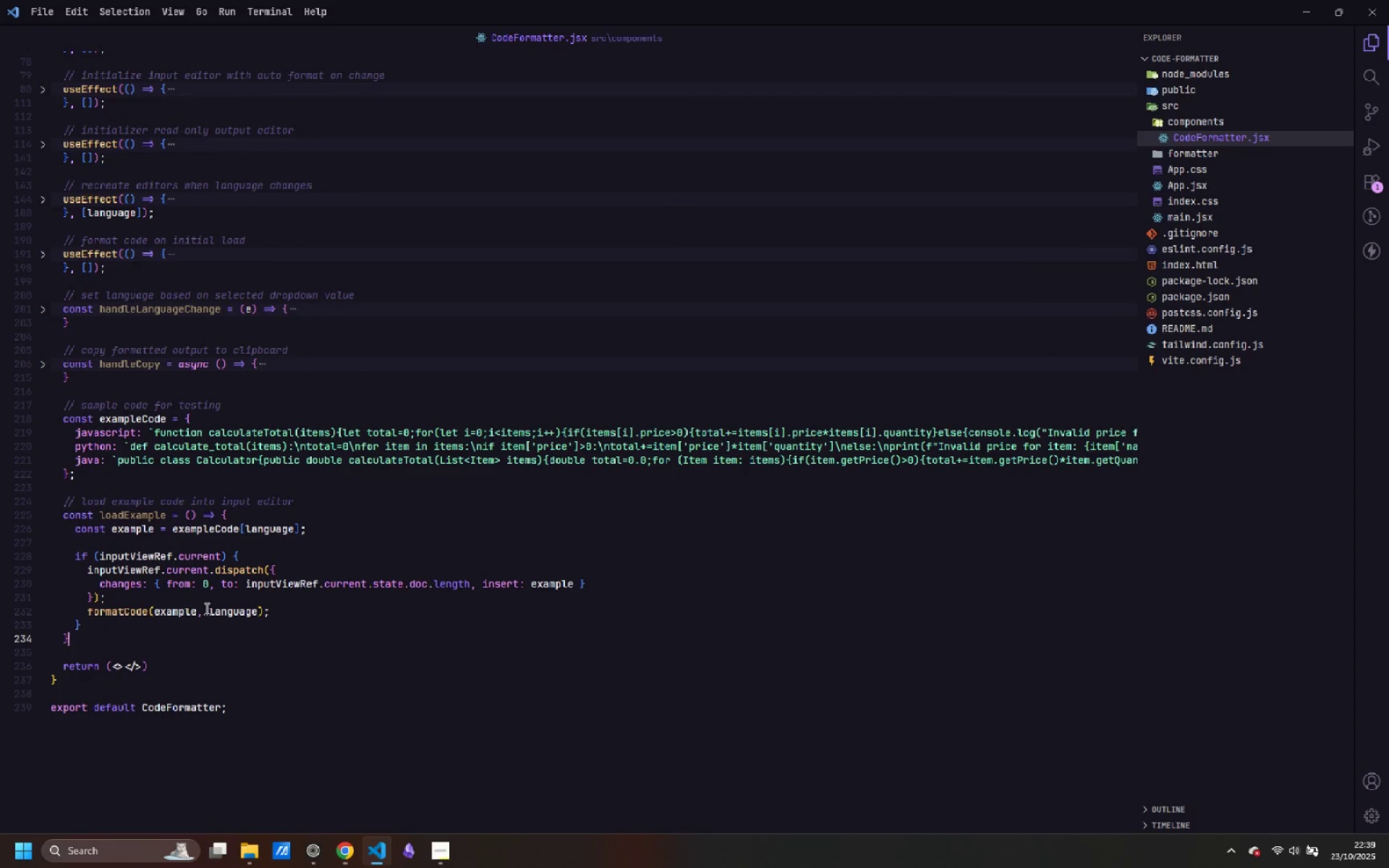 
wait(9.27)
 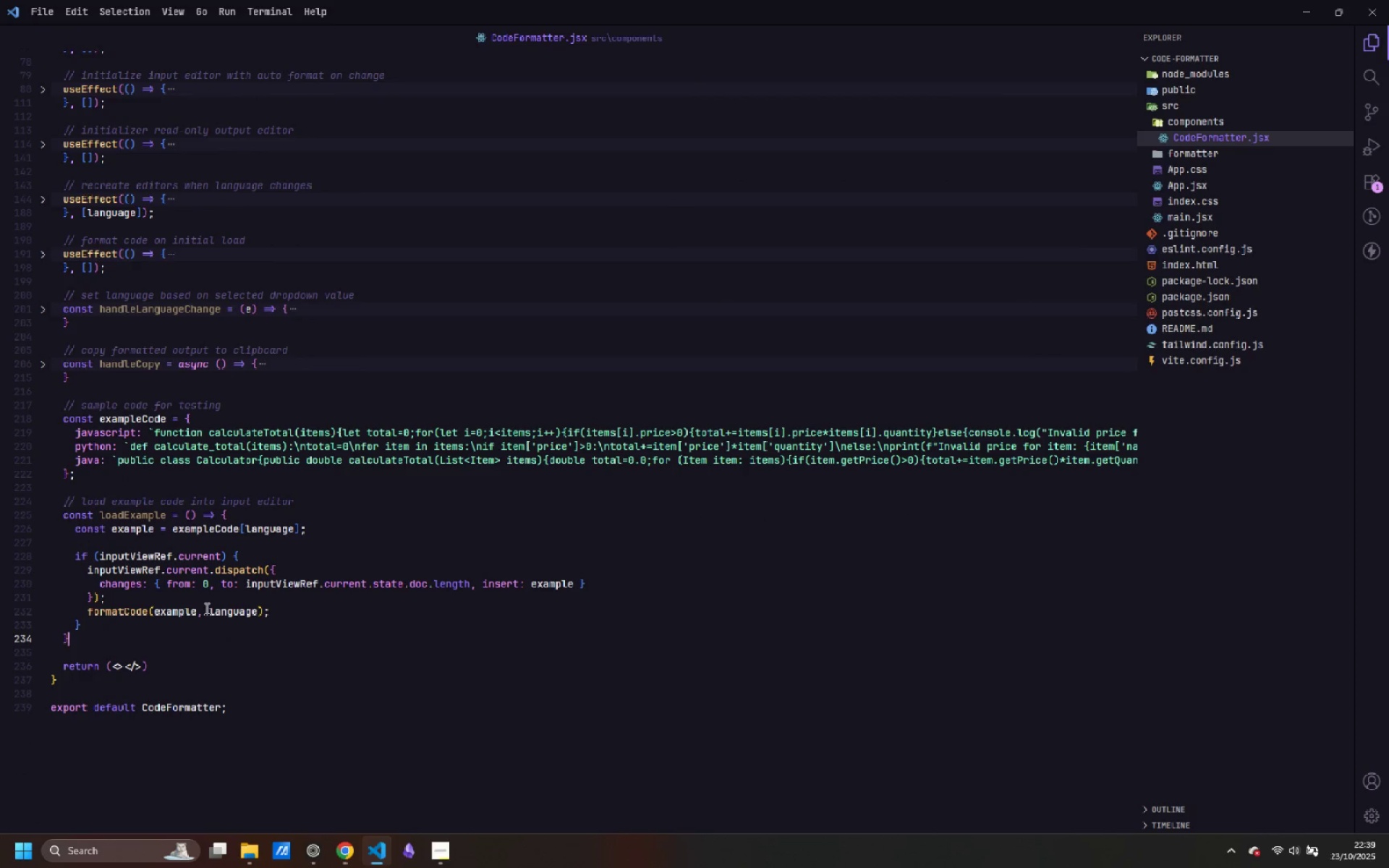 
key(ArrowDown)
 